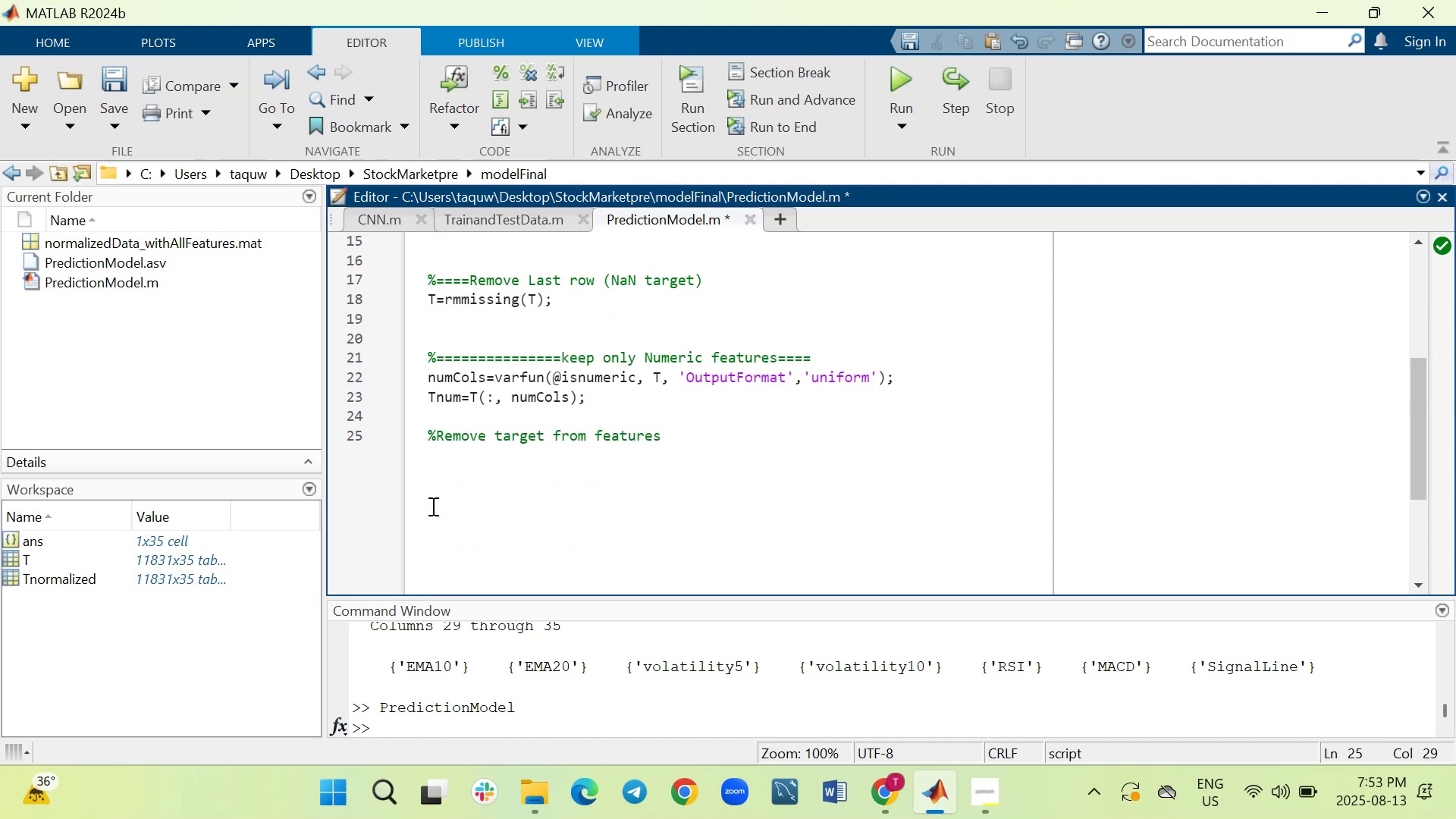 
key(Shift+ShiftRight)
 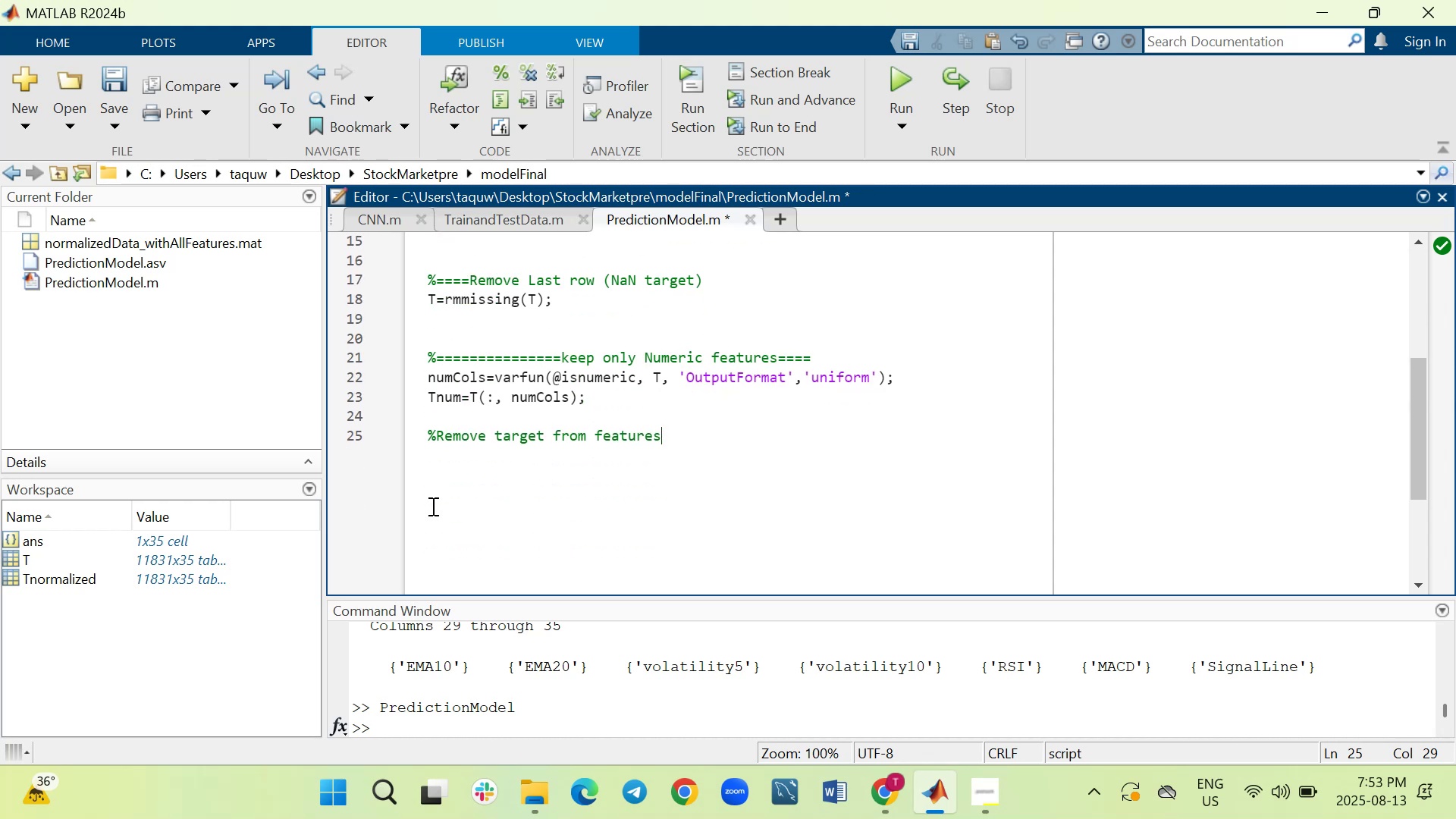 
key(Shift+Enter)
 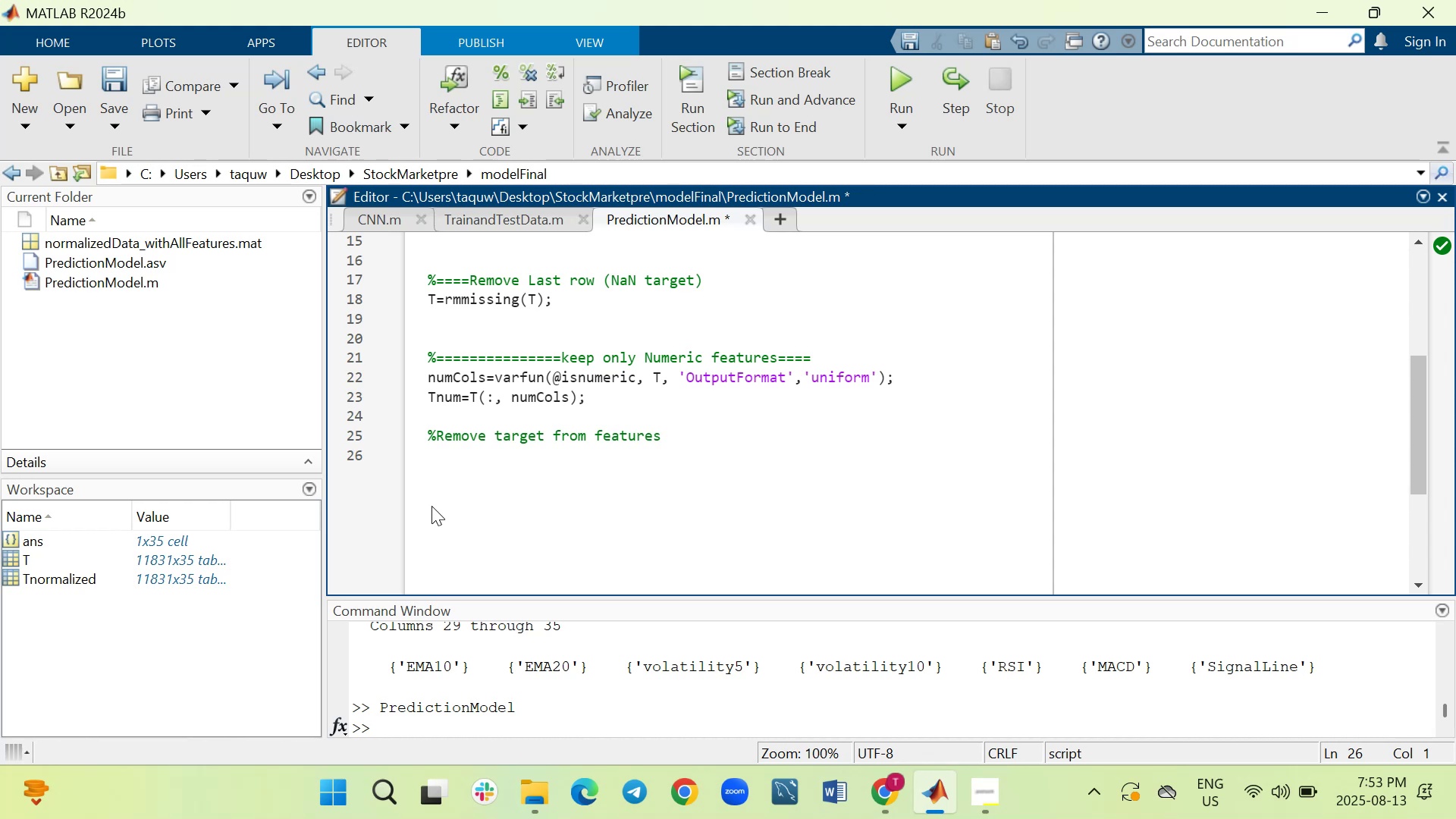 
wait(49.68)
 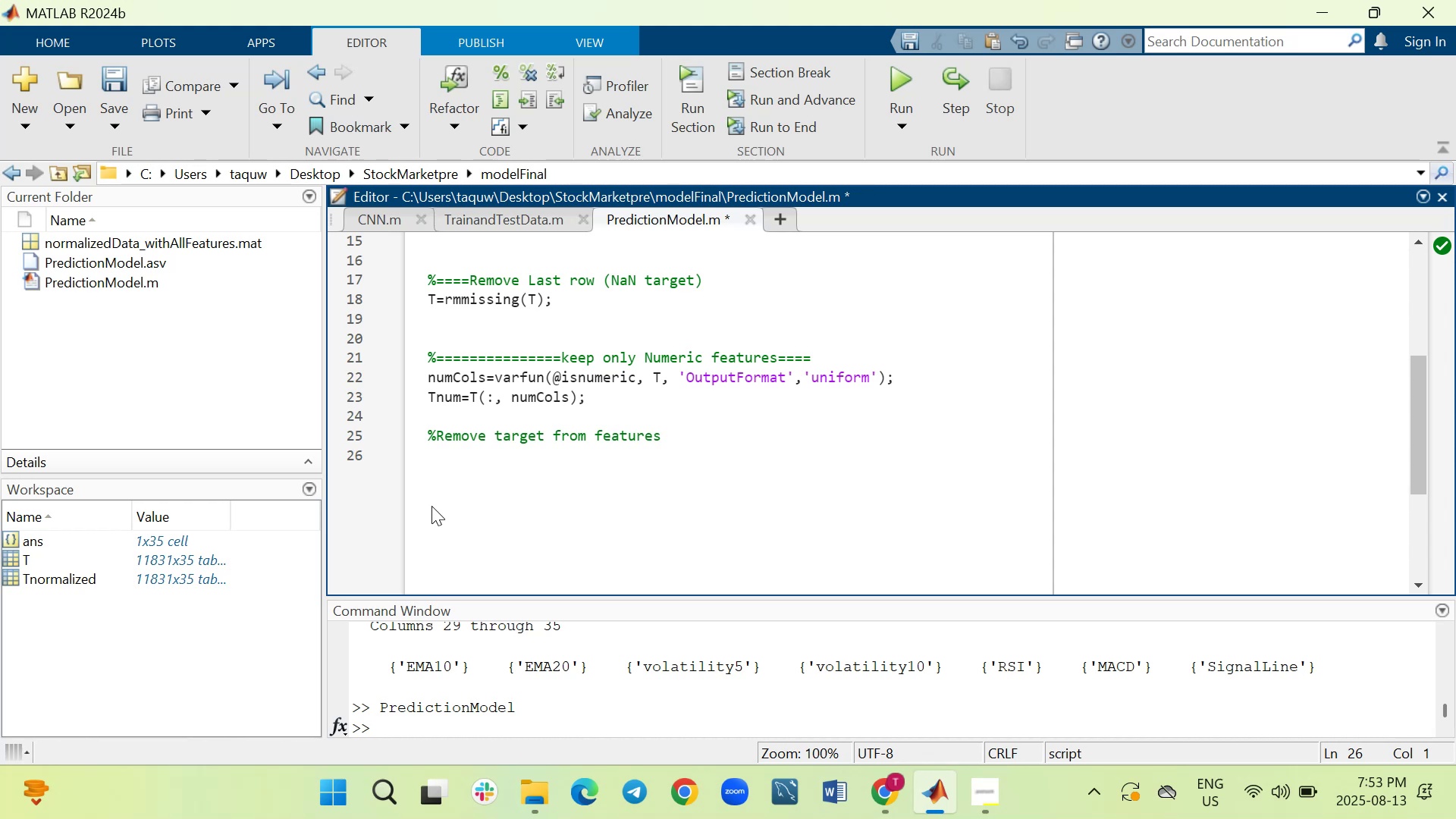 
type(featu)
 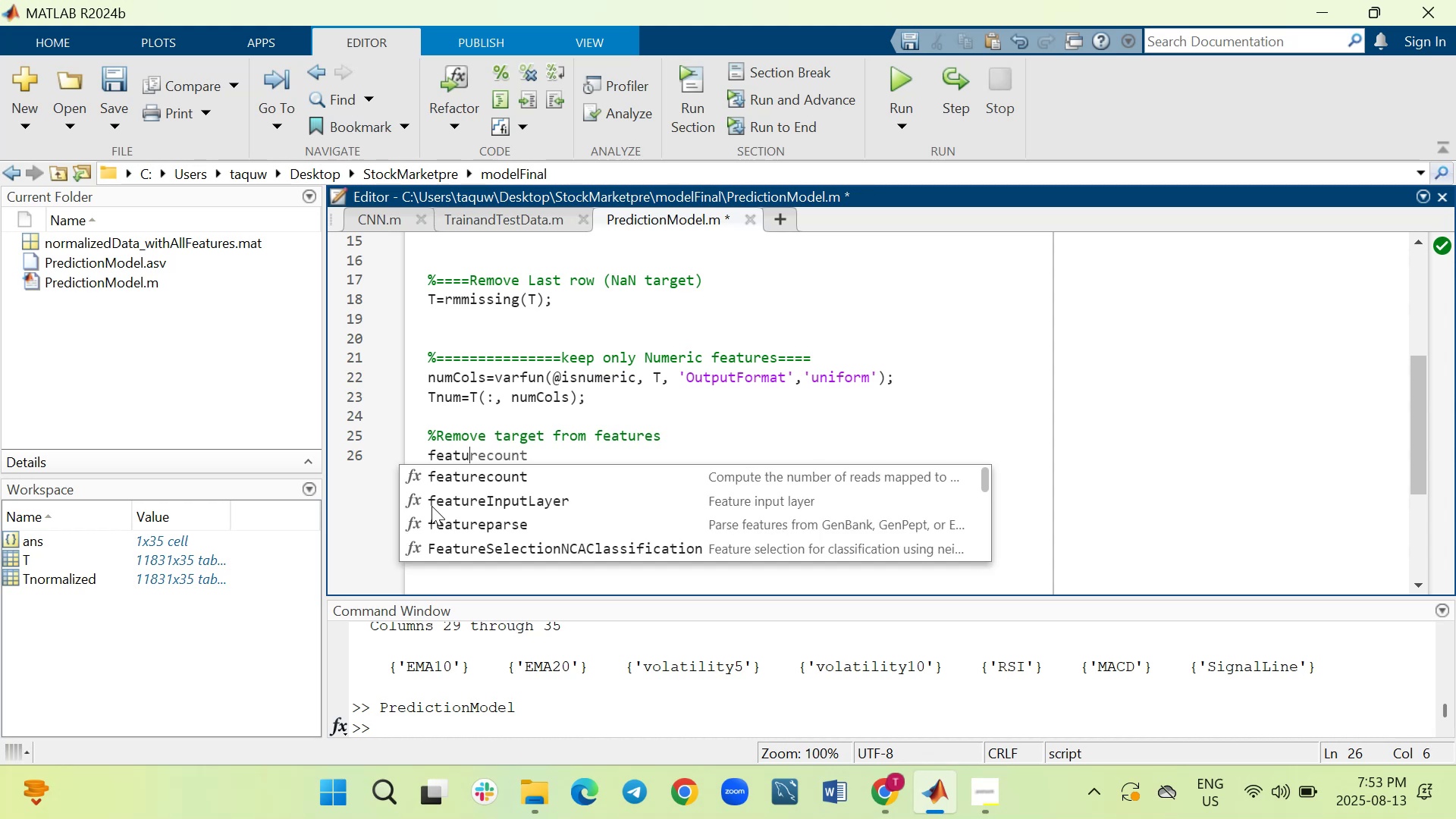 
type(reB)
key(Backspace)
type(n)
key(Backspace)
type(Names)
 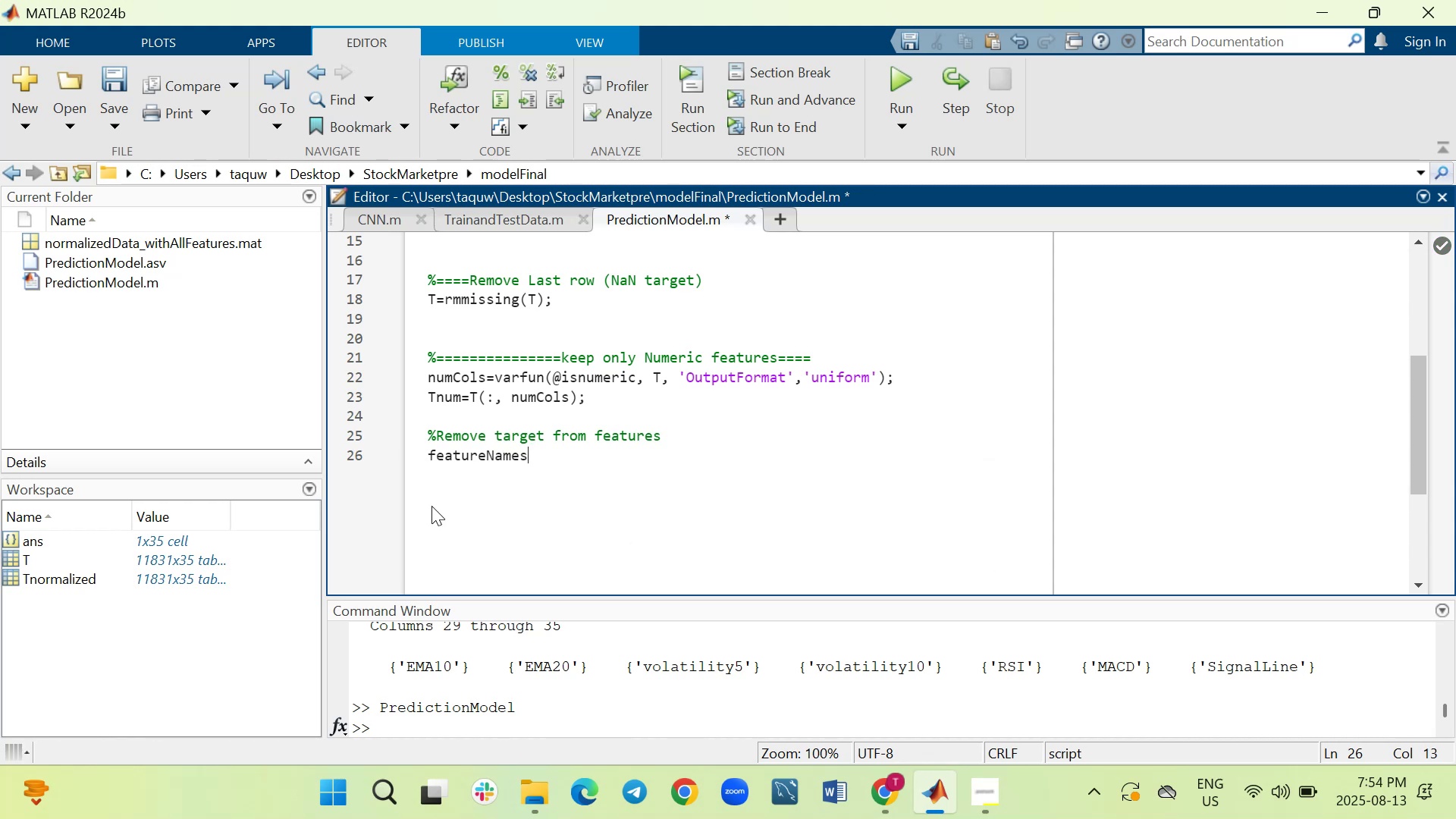 
key(Space)
 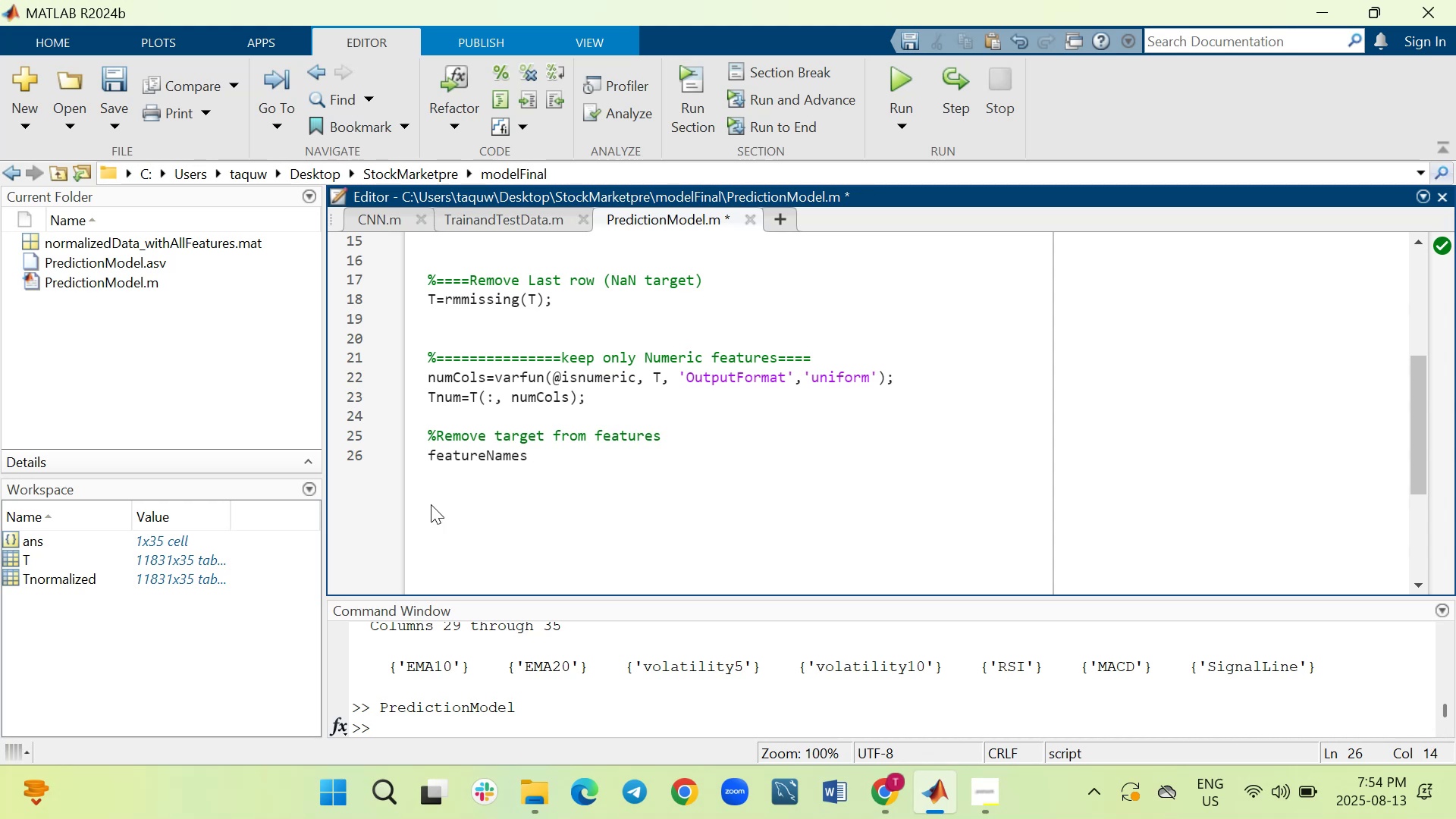 
key(Minus)
 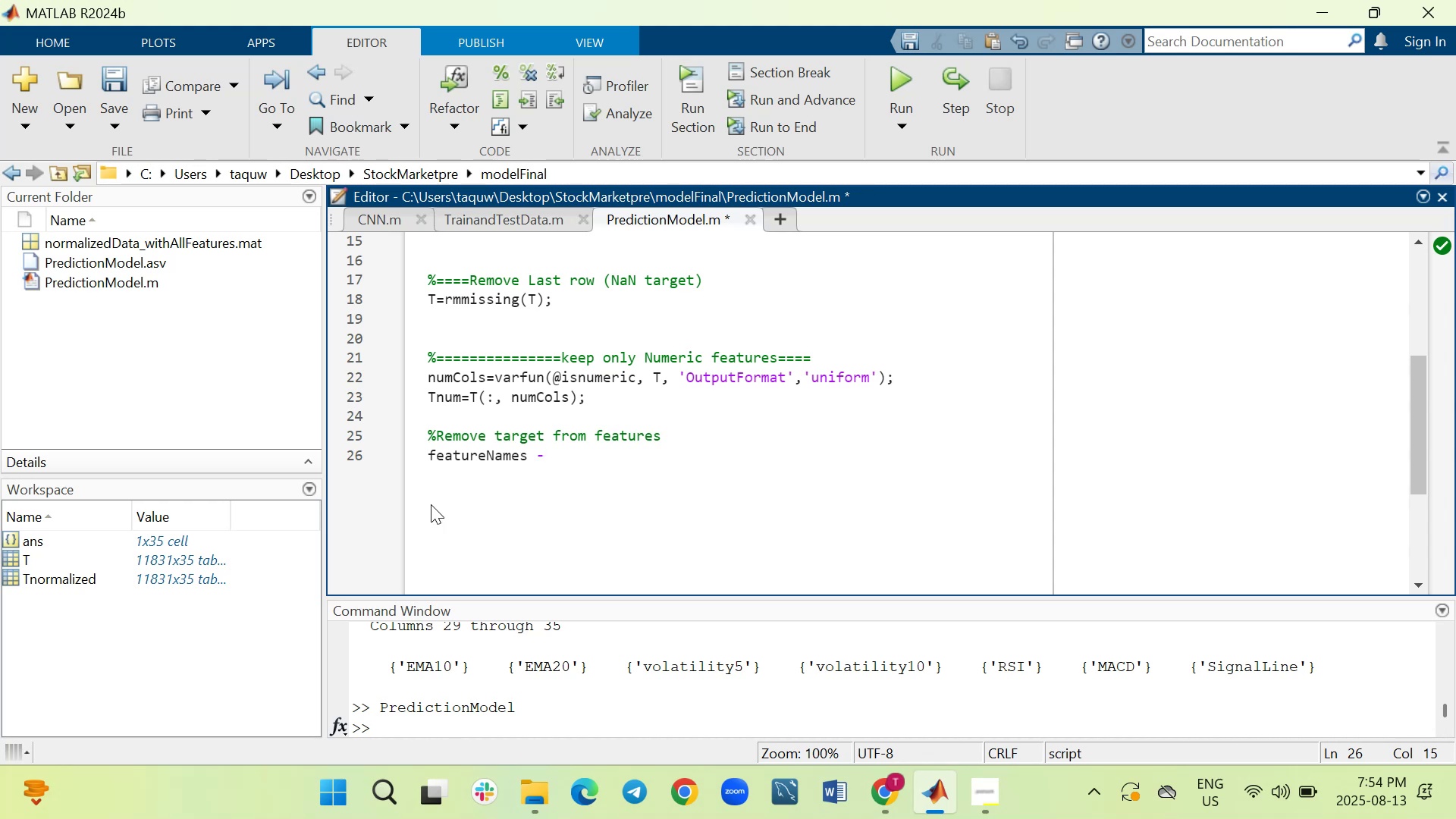 
key(Backspace)
 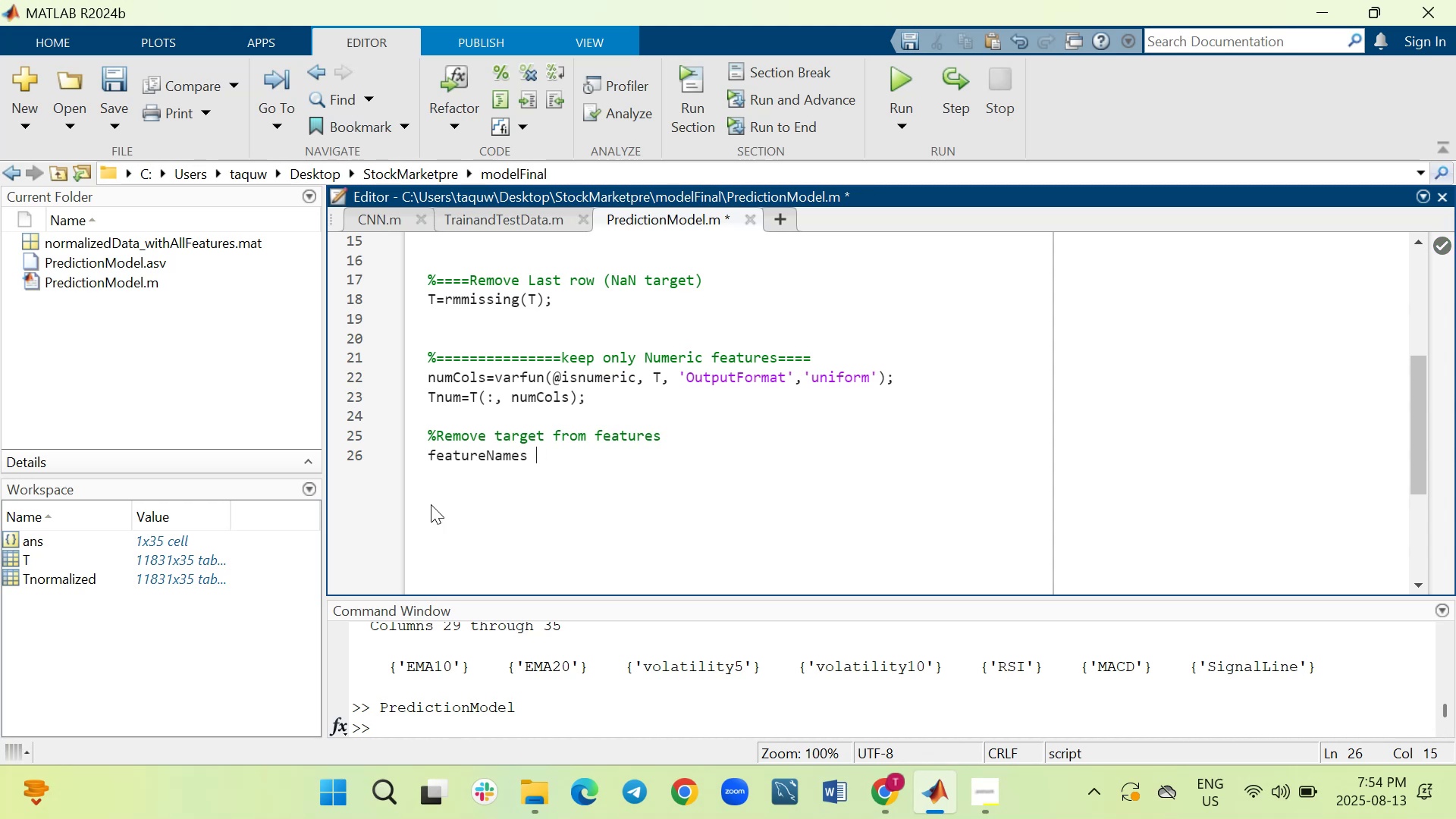 
key(Backspace)
 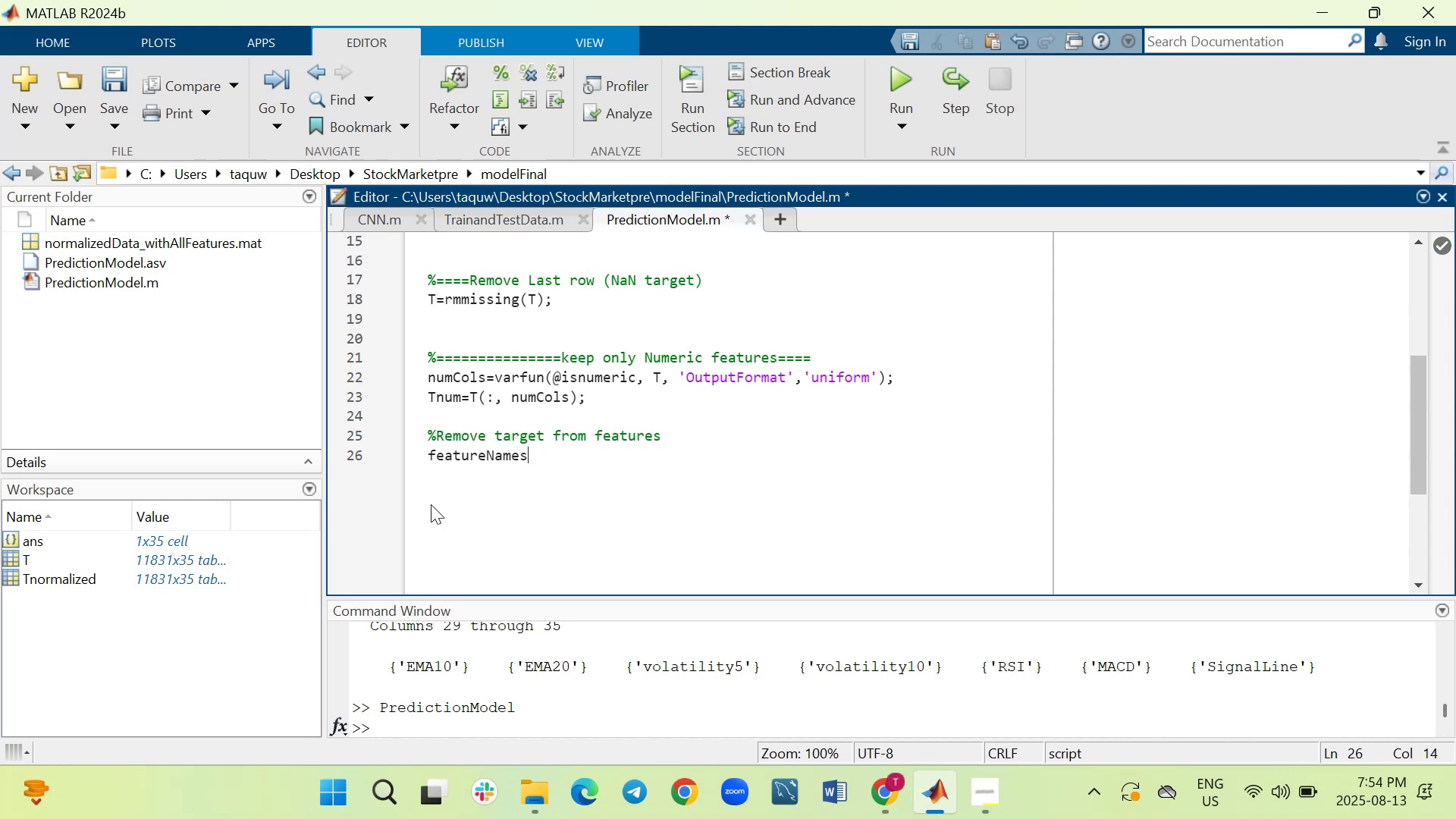 
key(Equal)
 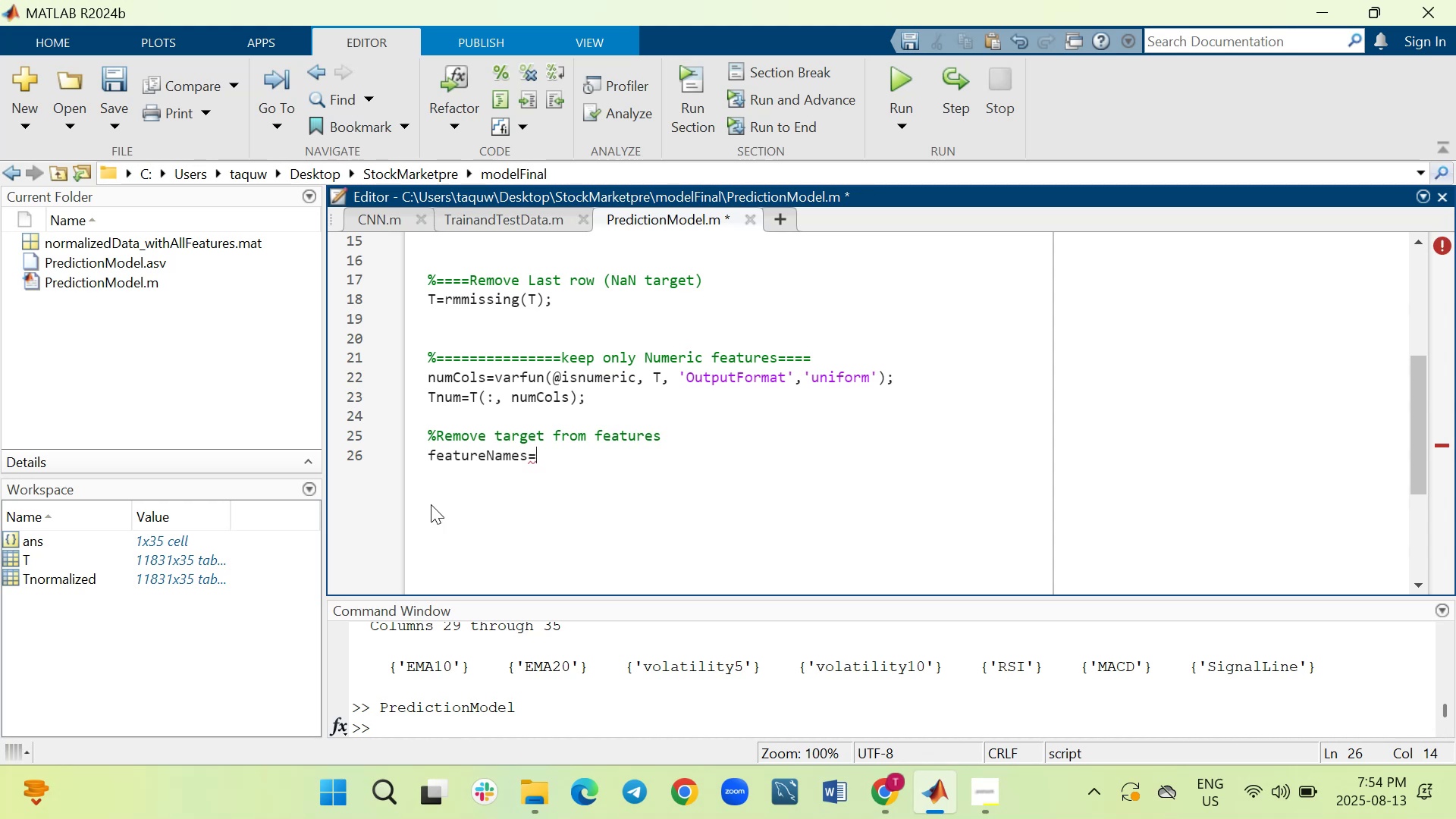 
double_click([430, 504])
 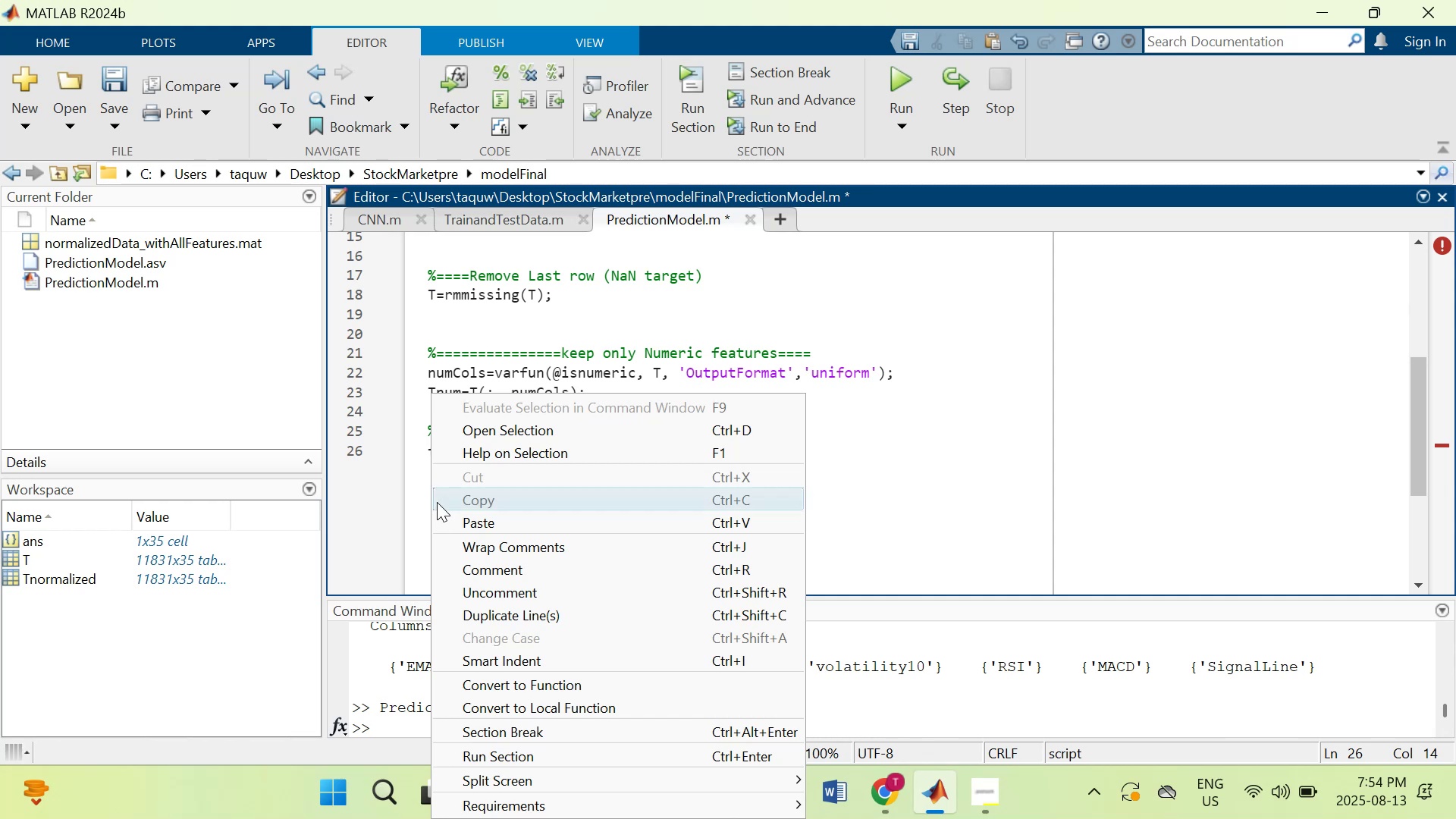 
left_click([1006, 472])
 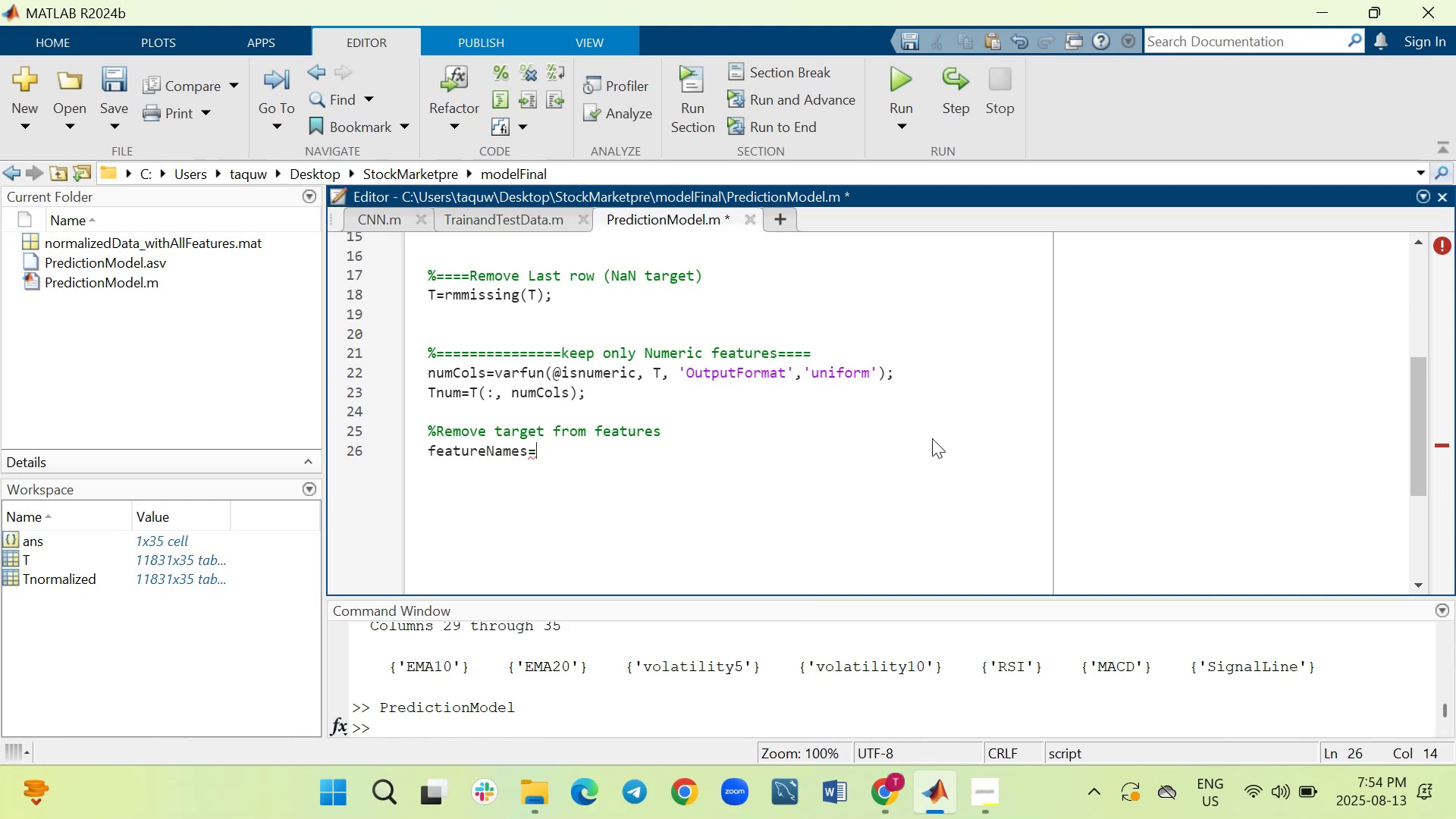 
wait(10.01)
 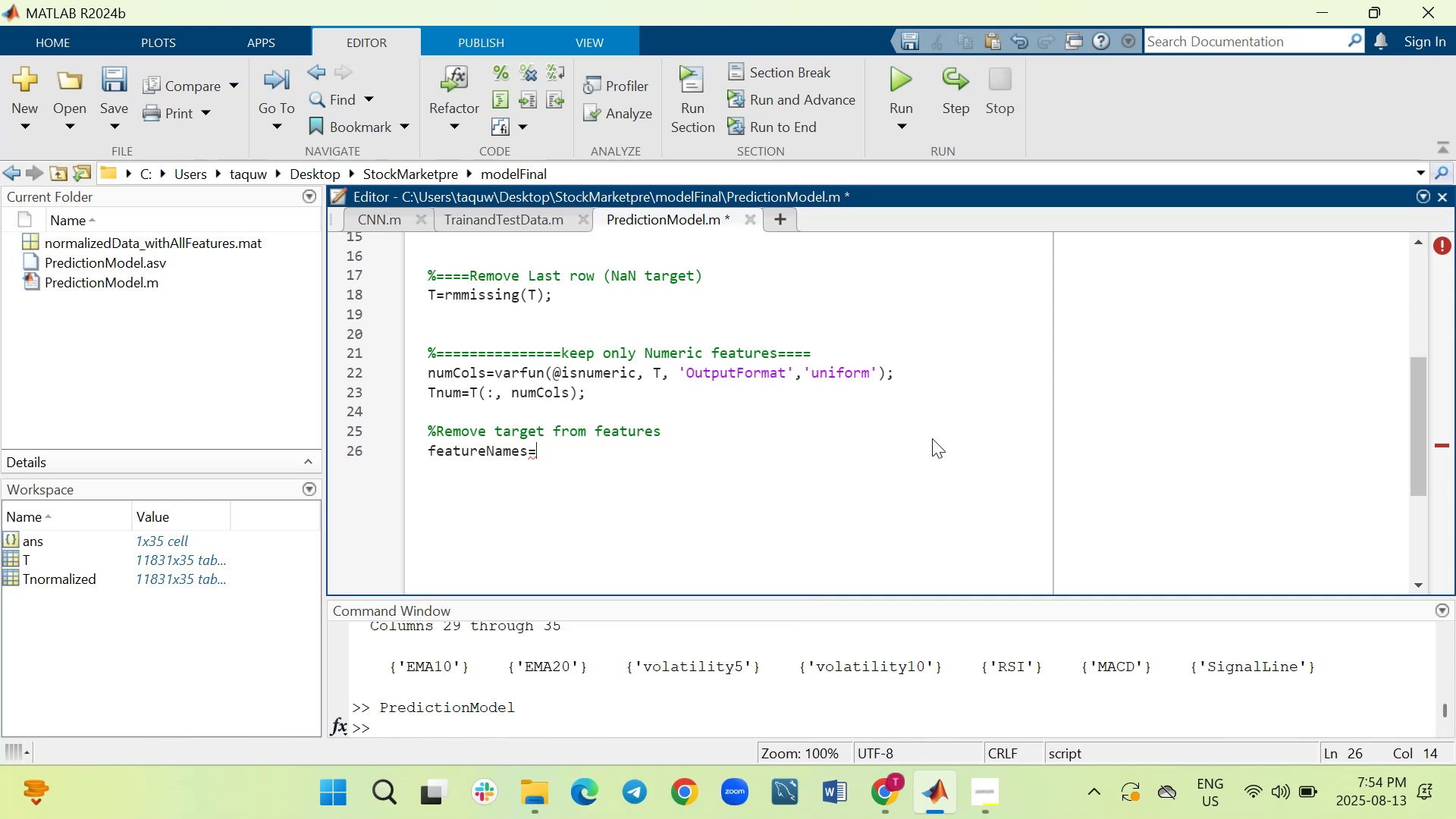 
type(setdiff(Tnum.Properties)
 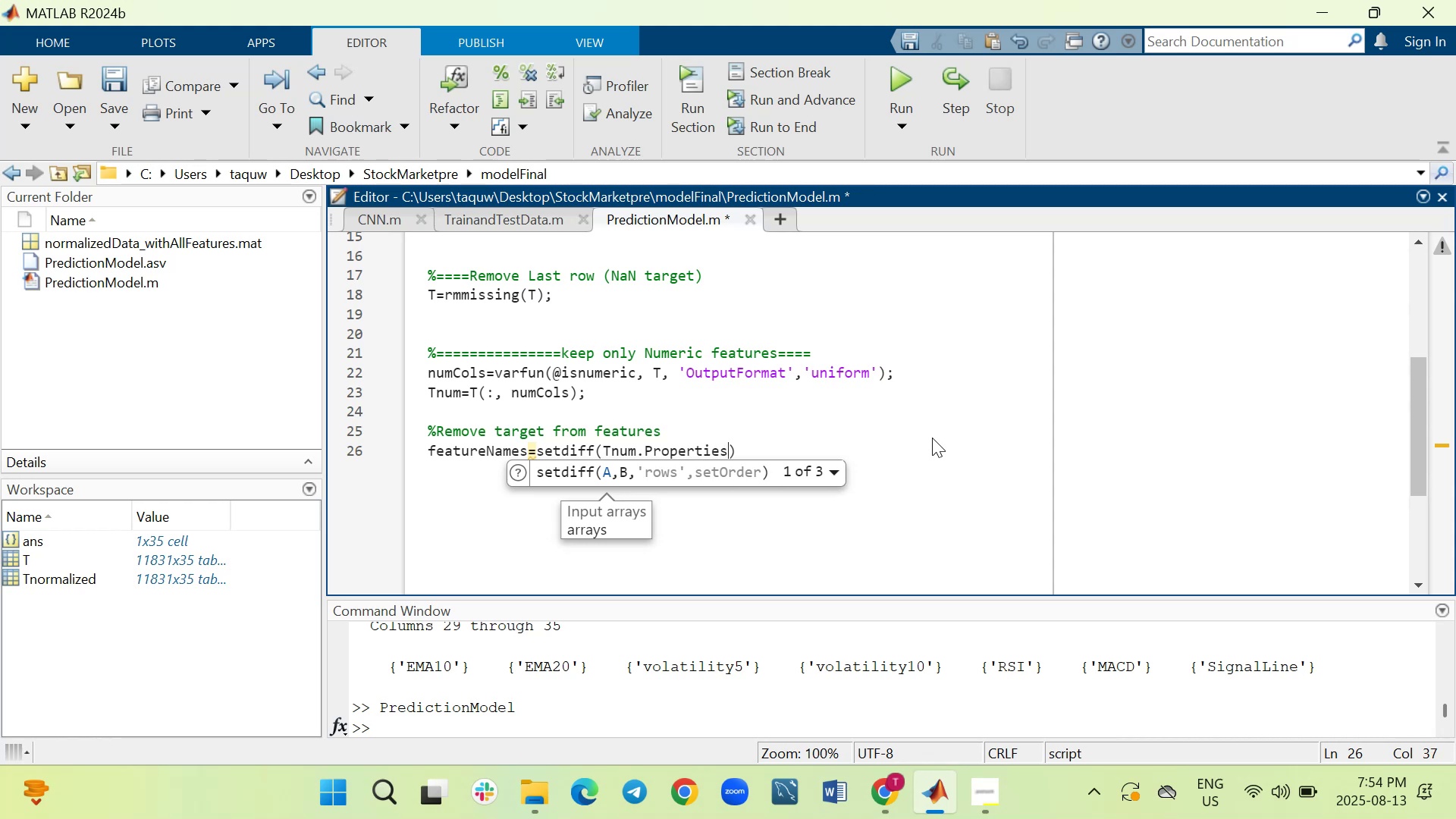 
wait(8.99)
 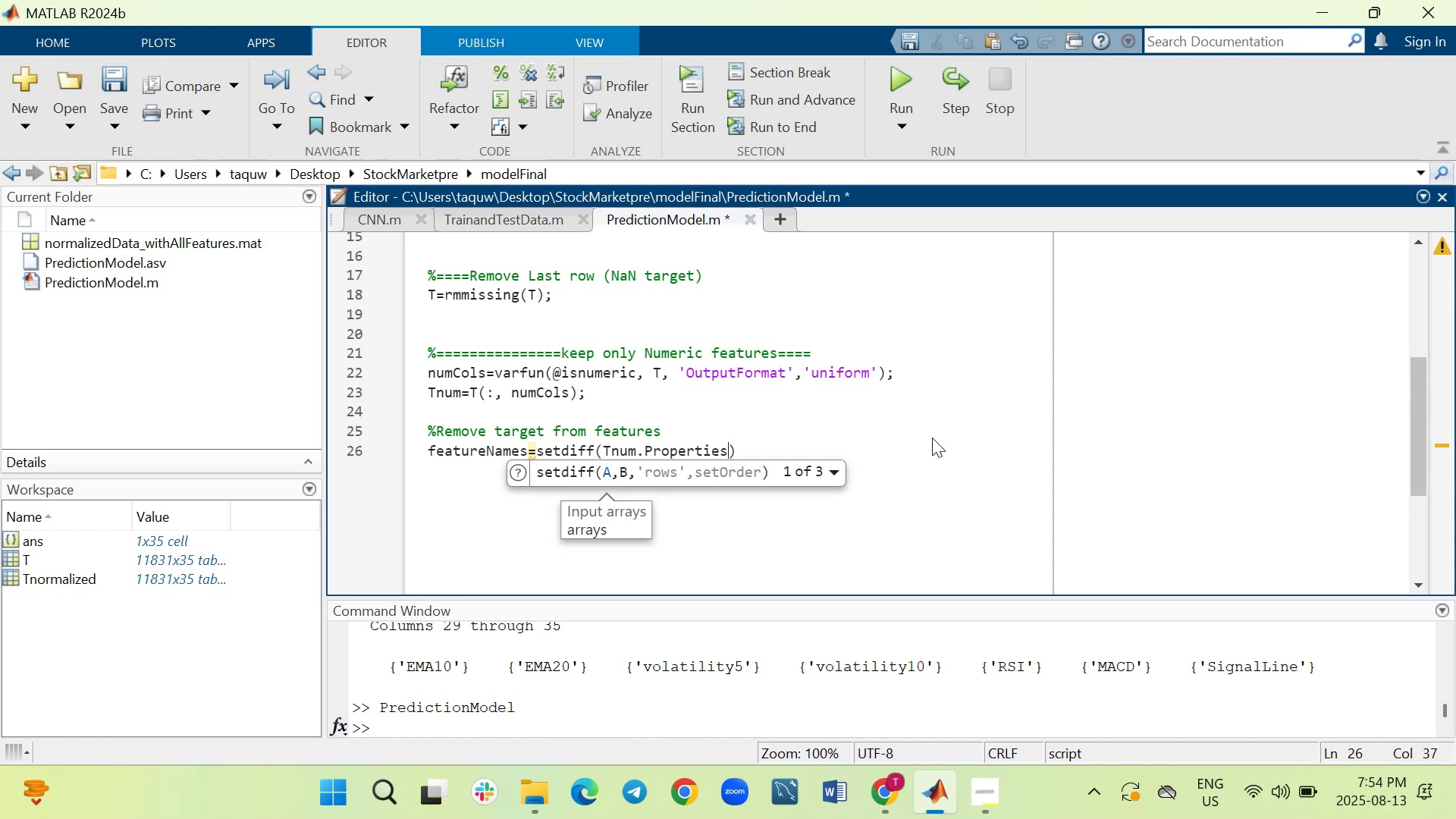 
type(.VariableNames)
 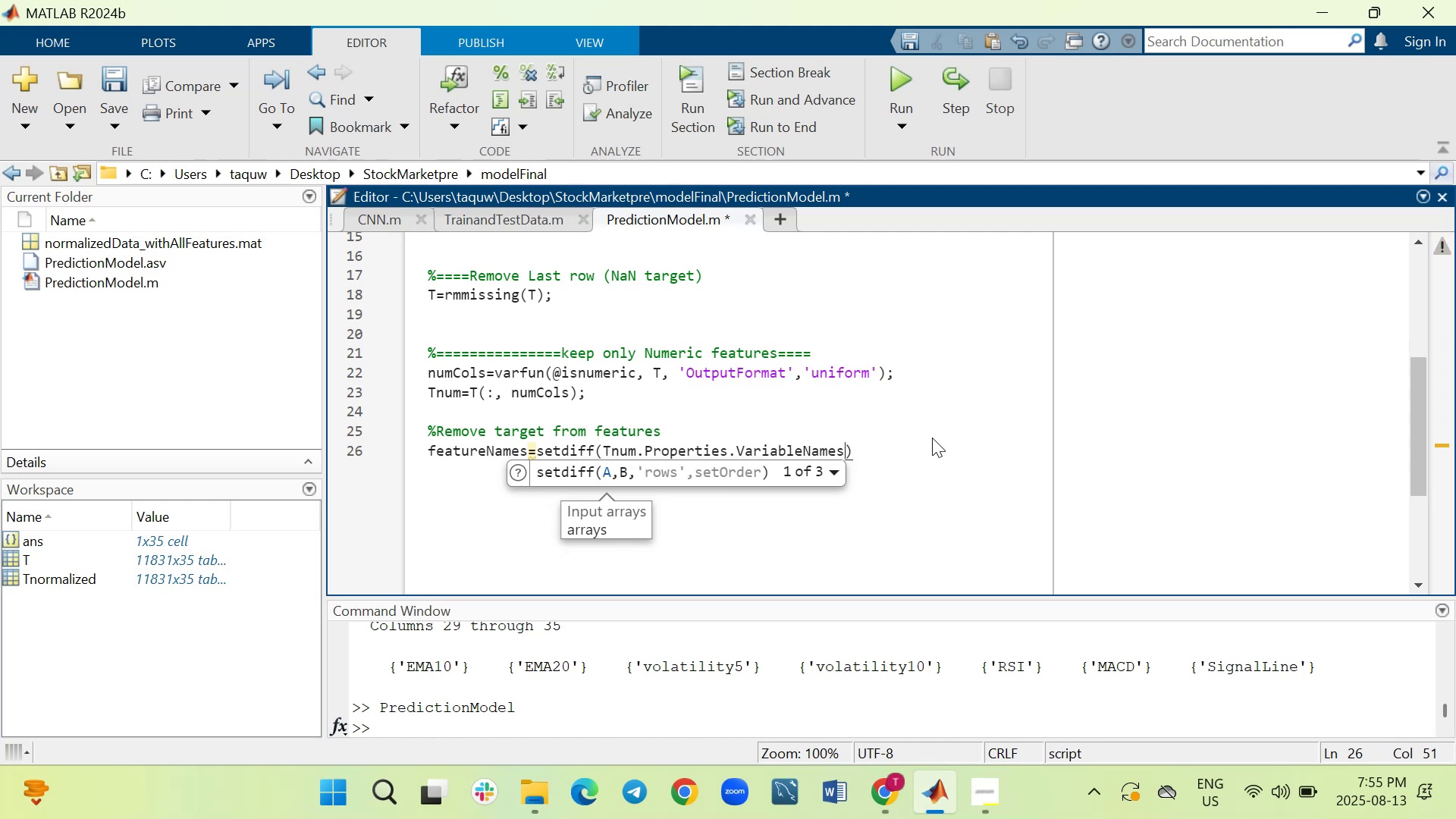 
key(Comma)
 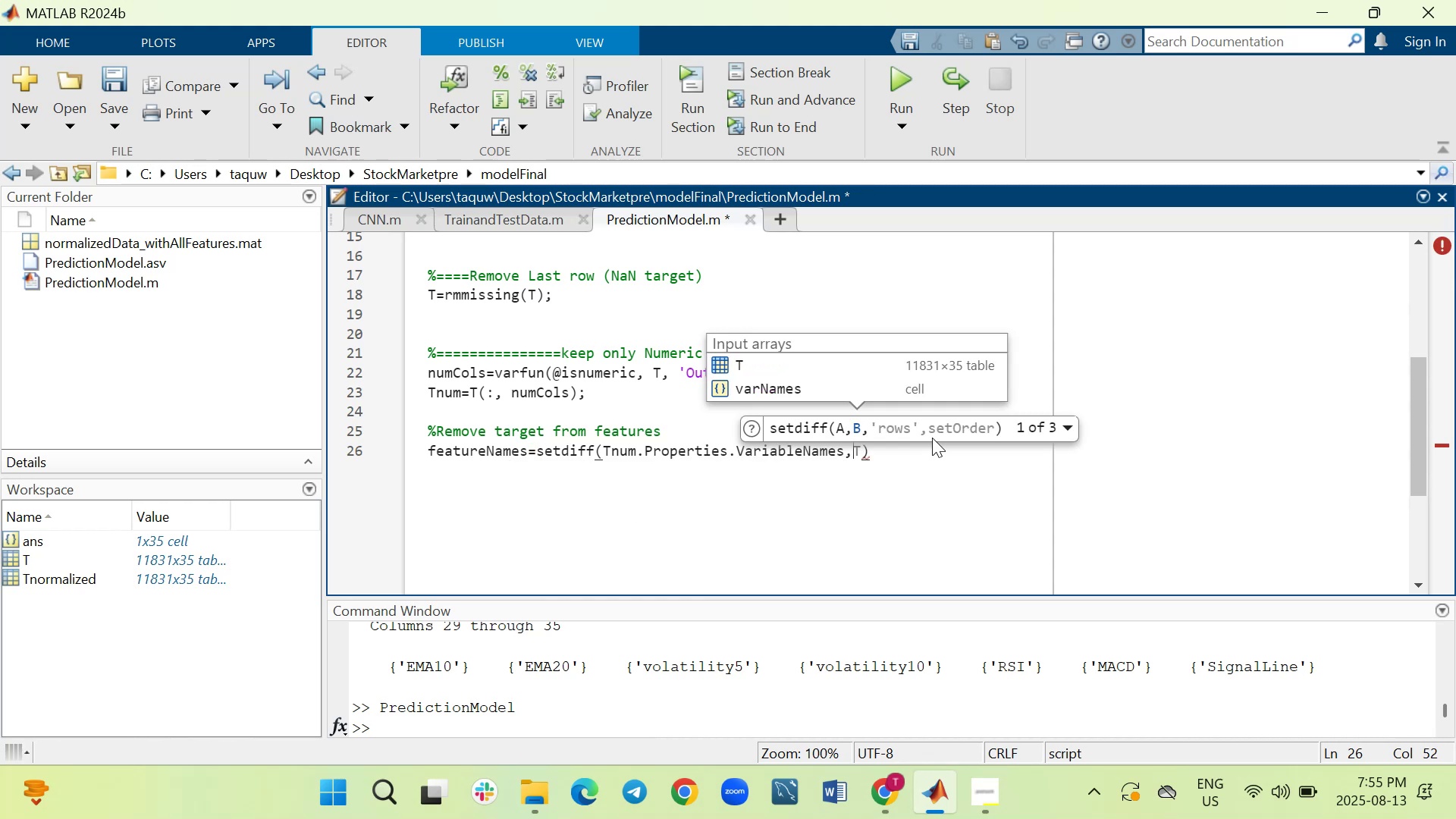 
key(Space)
 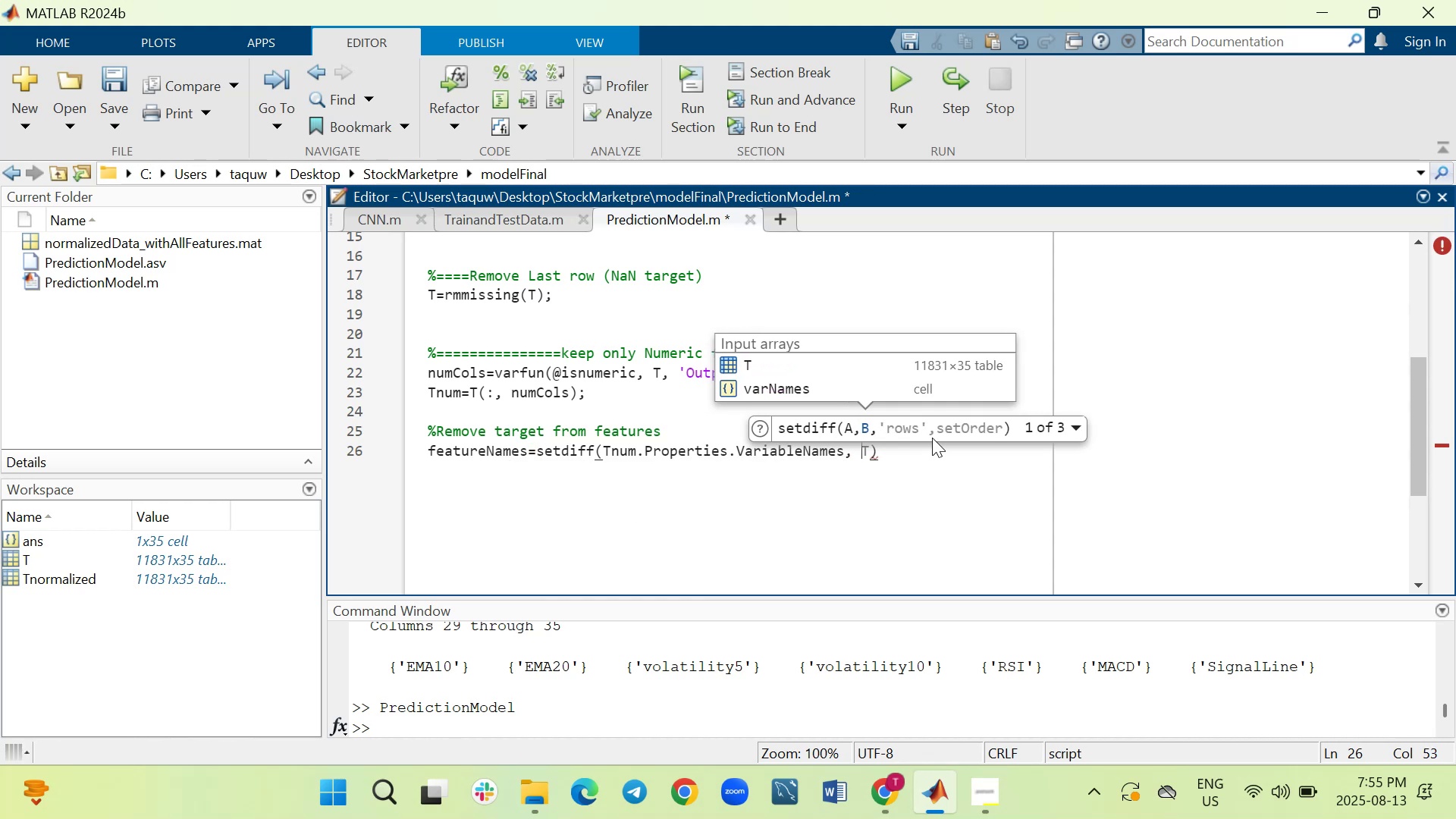 
key(Shift+ShiftRight)
 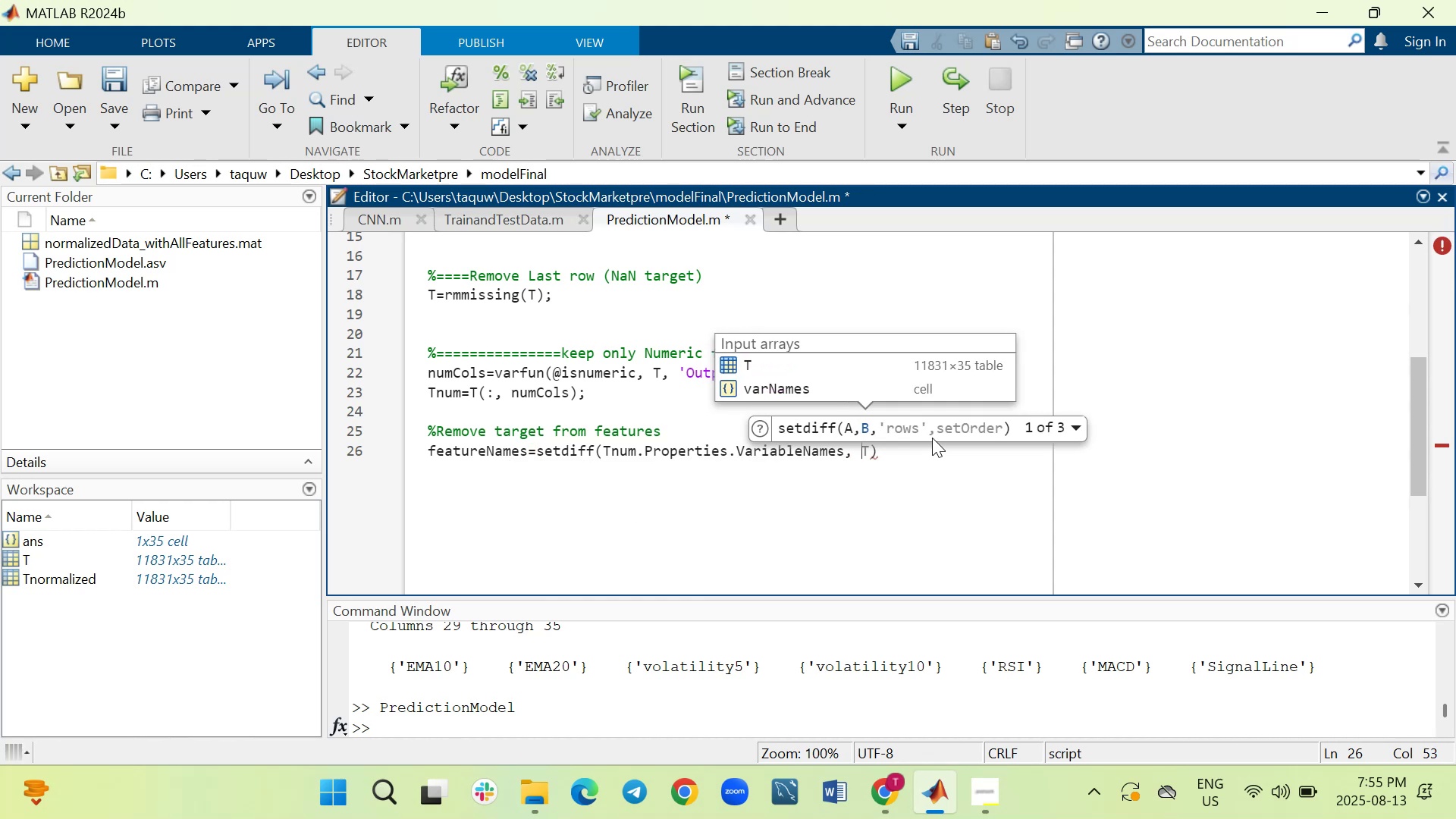 
key(Shift+BracketLeft)
 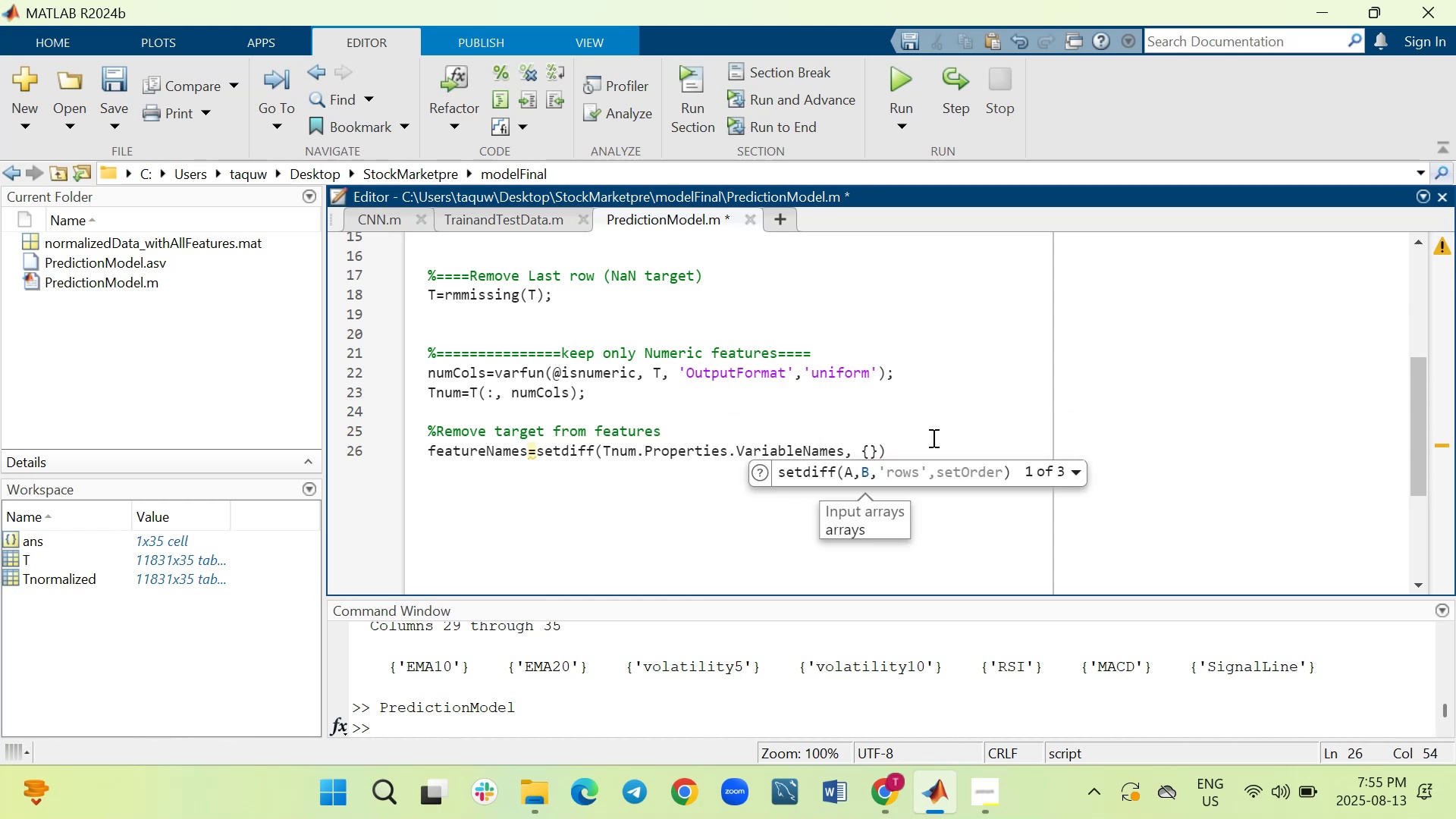 
type(futurePrice)
 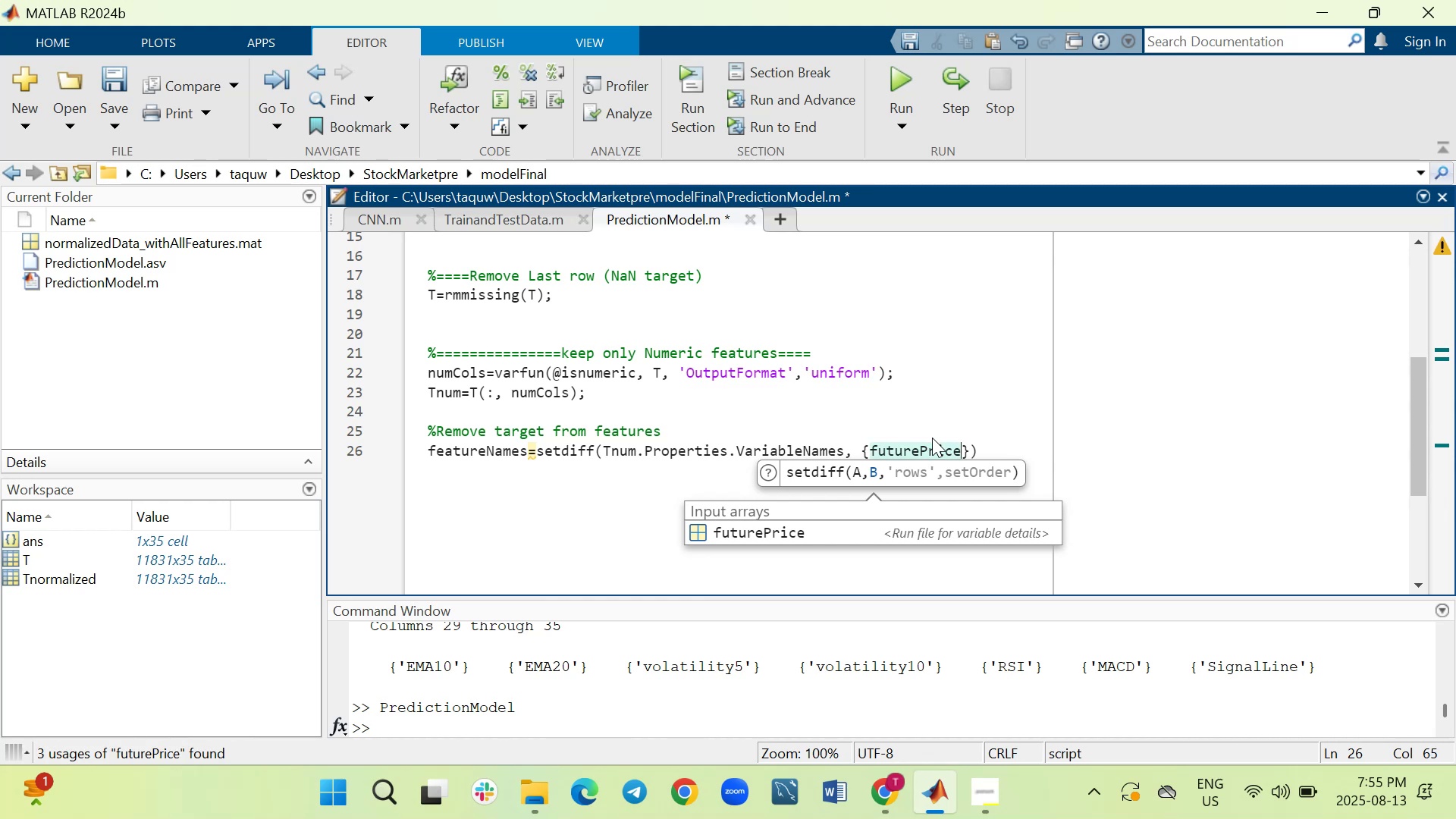 
key(ArrowRight)
 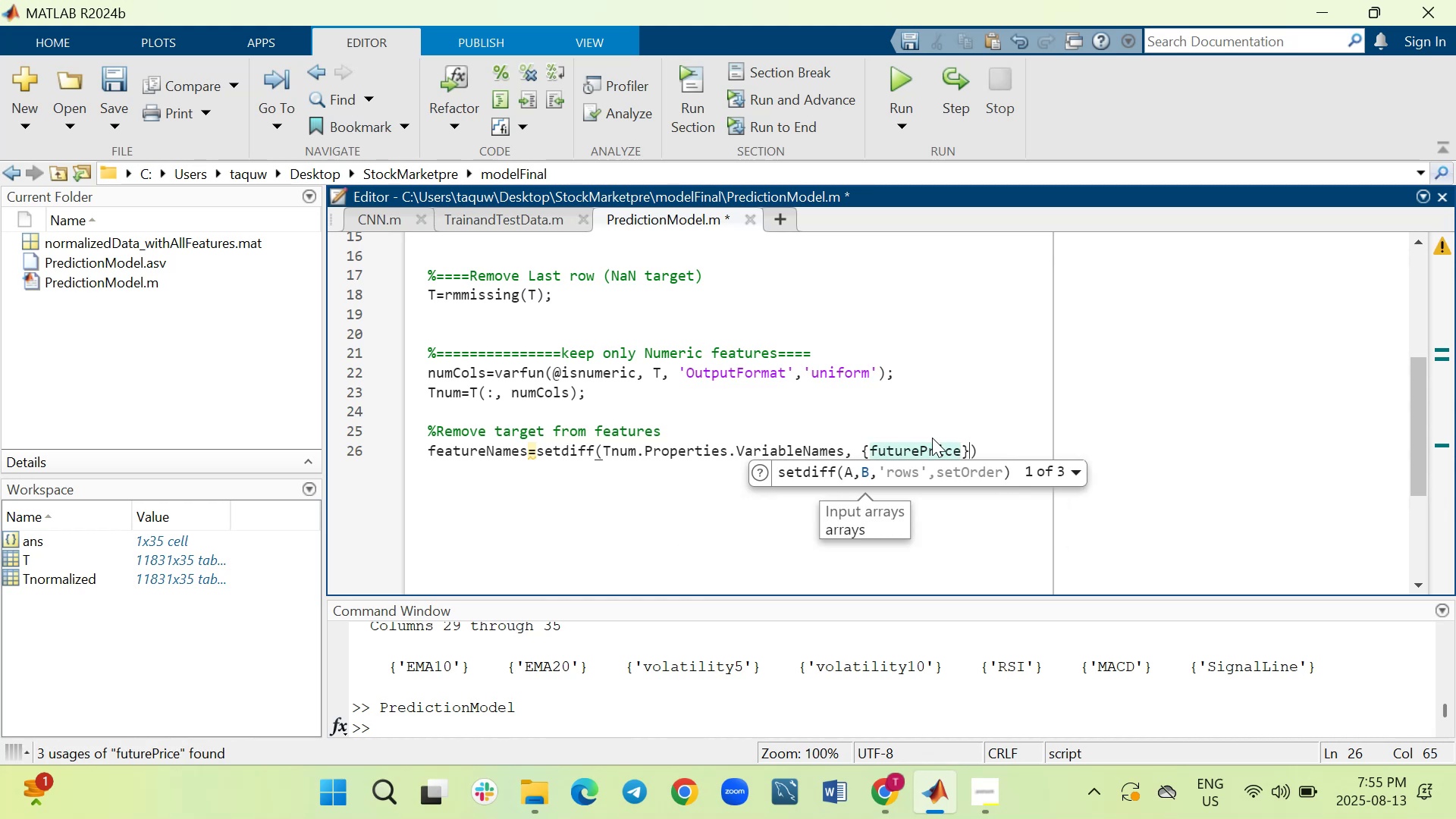 
key(ArrowRight)
 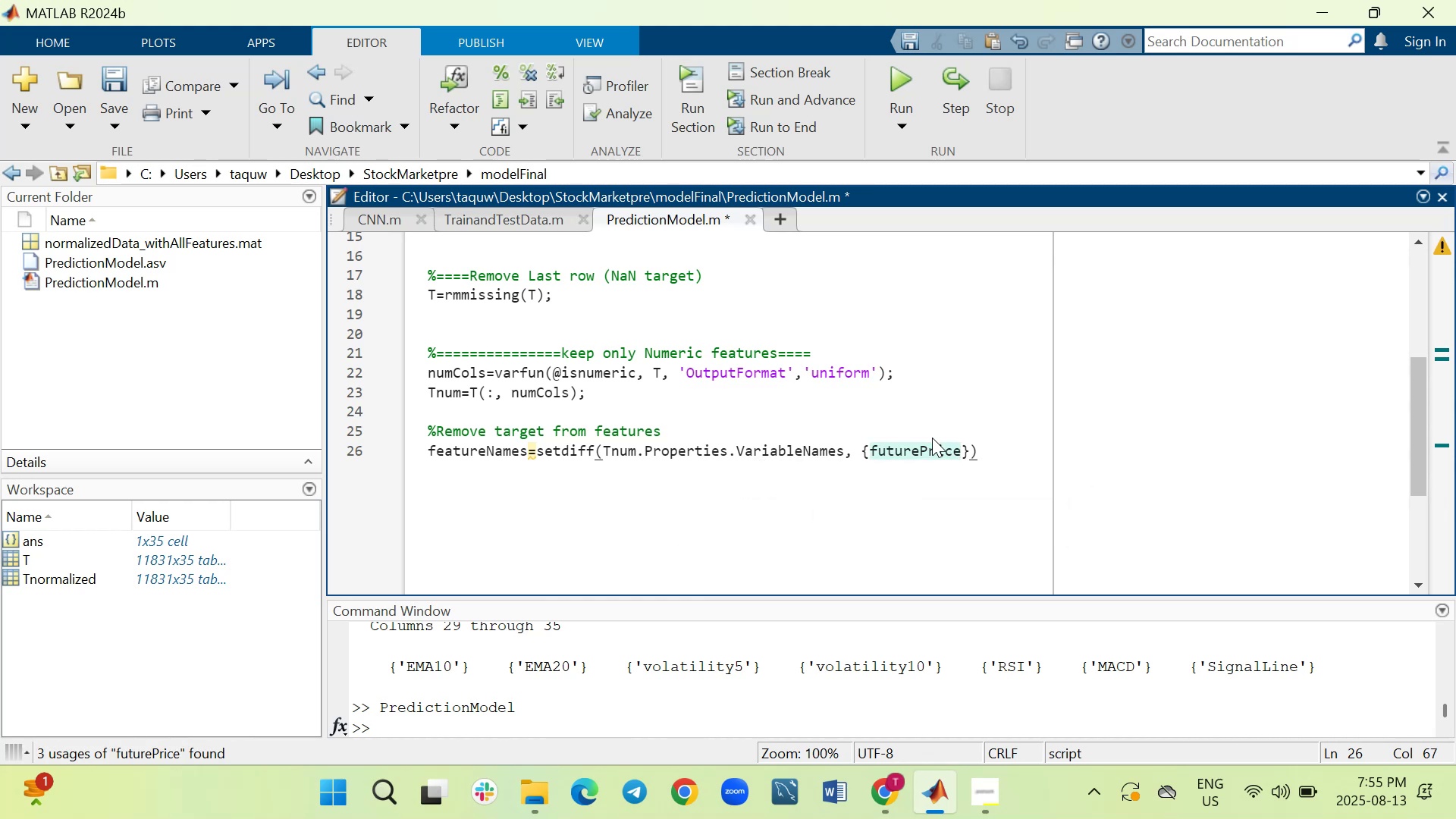 
key(Semicolon)
 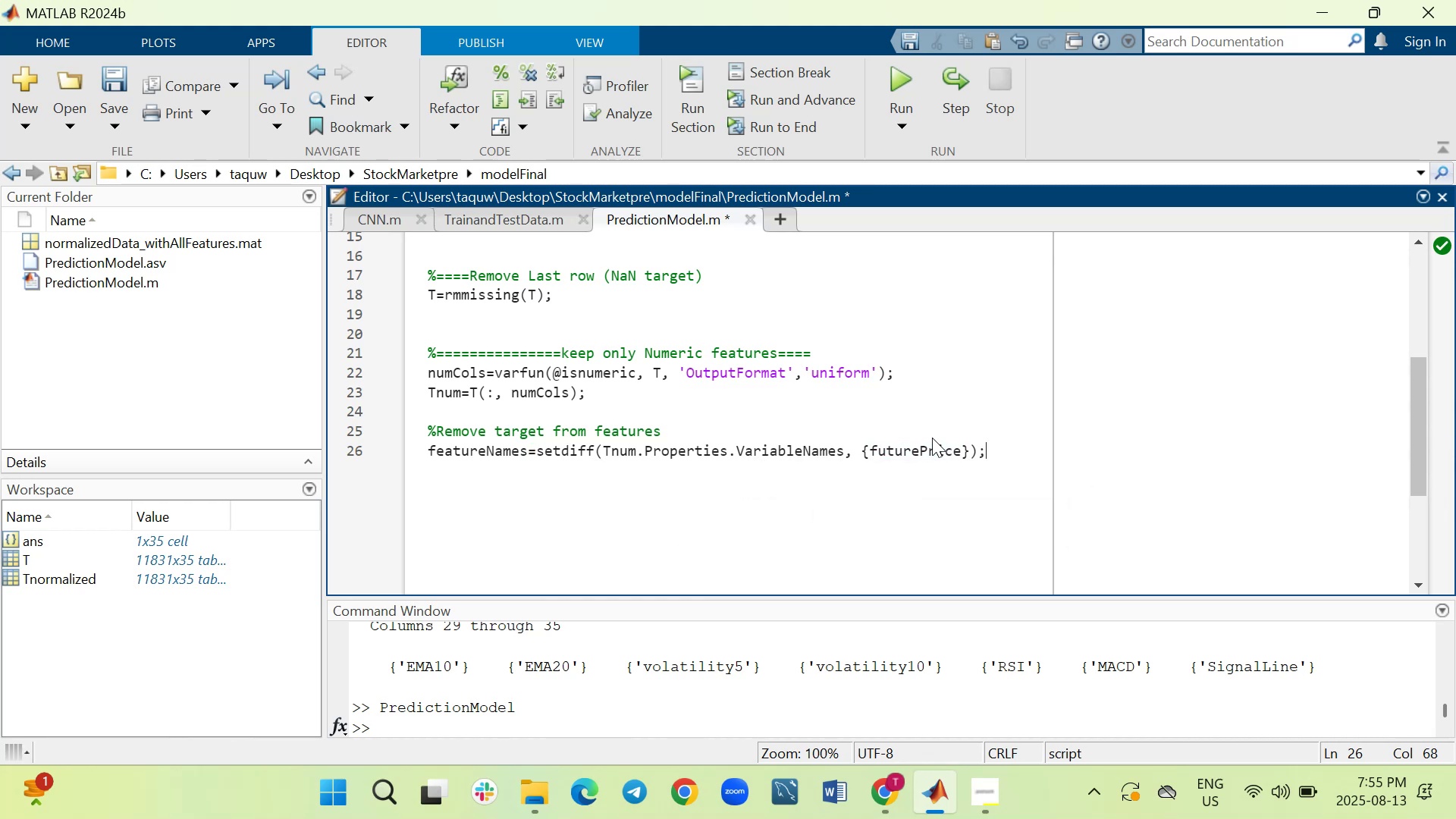 
key(Shift+ShiftRight)
 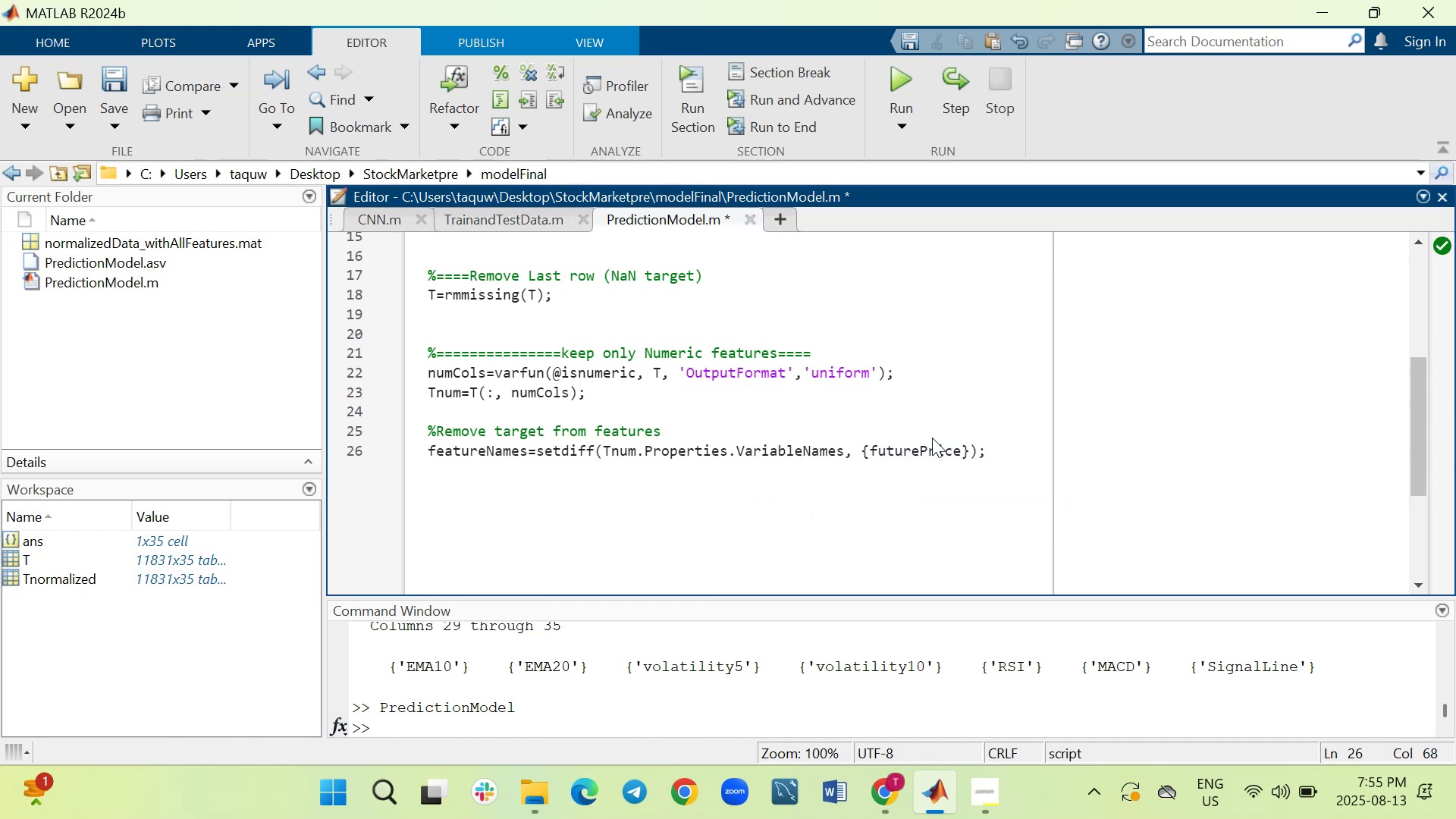 
key(Shift+Enter)
 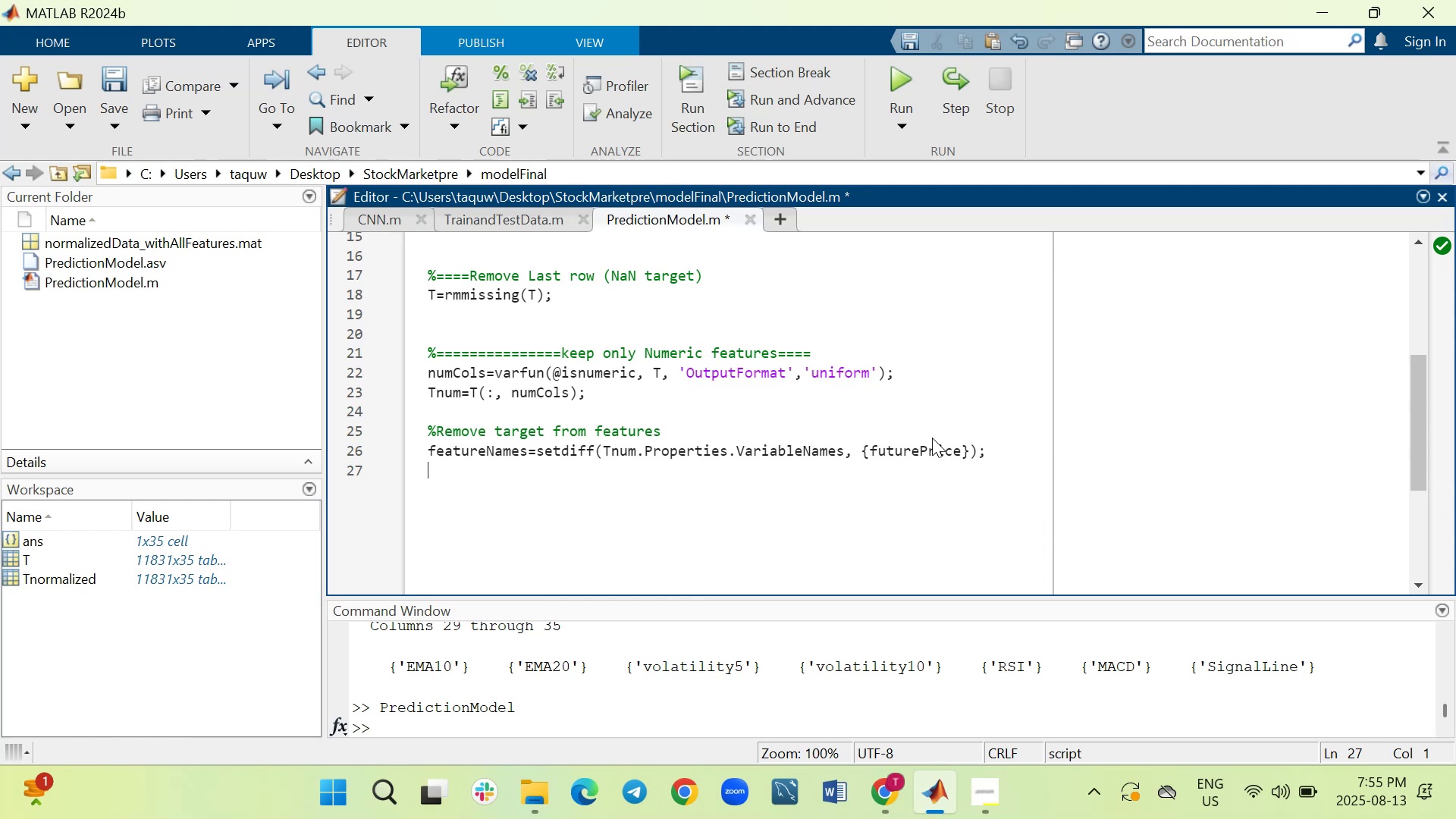 
wait(5.73)
 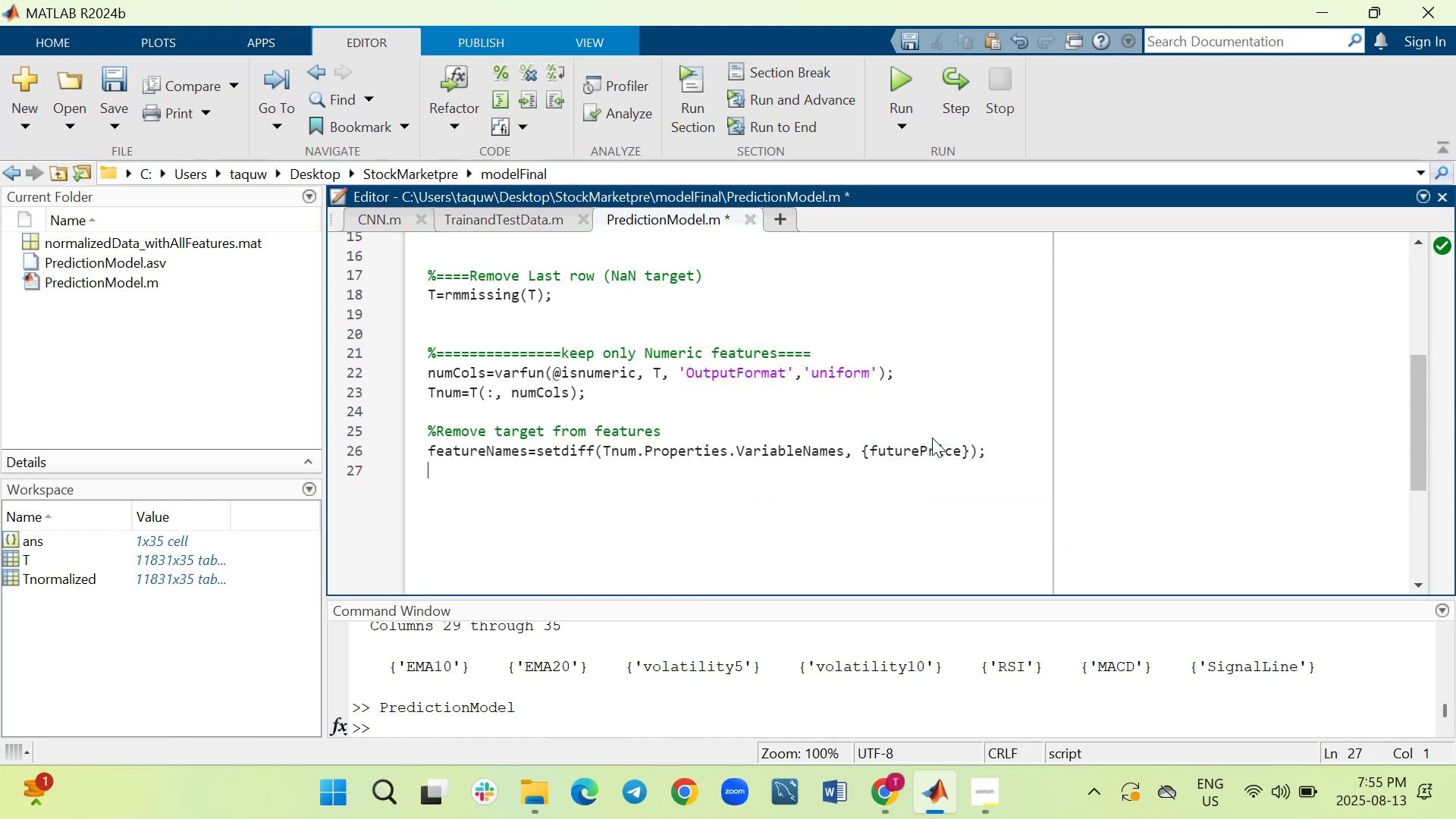 
type(X=table2array(Tnum)
 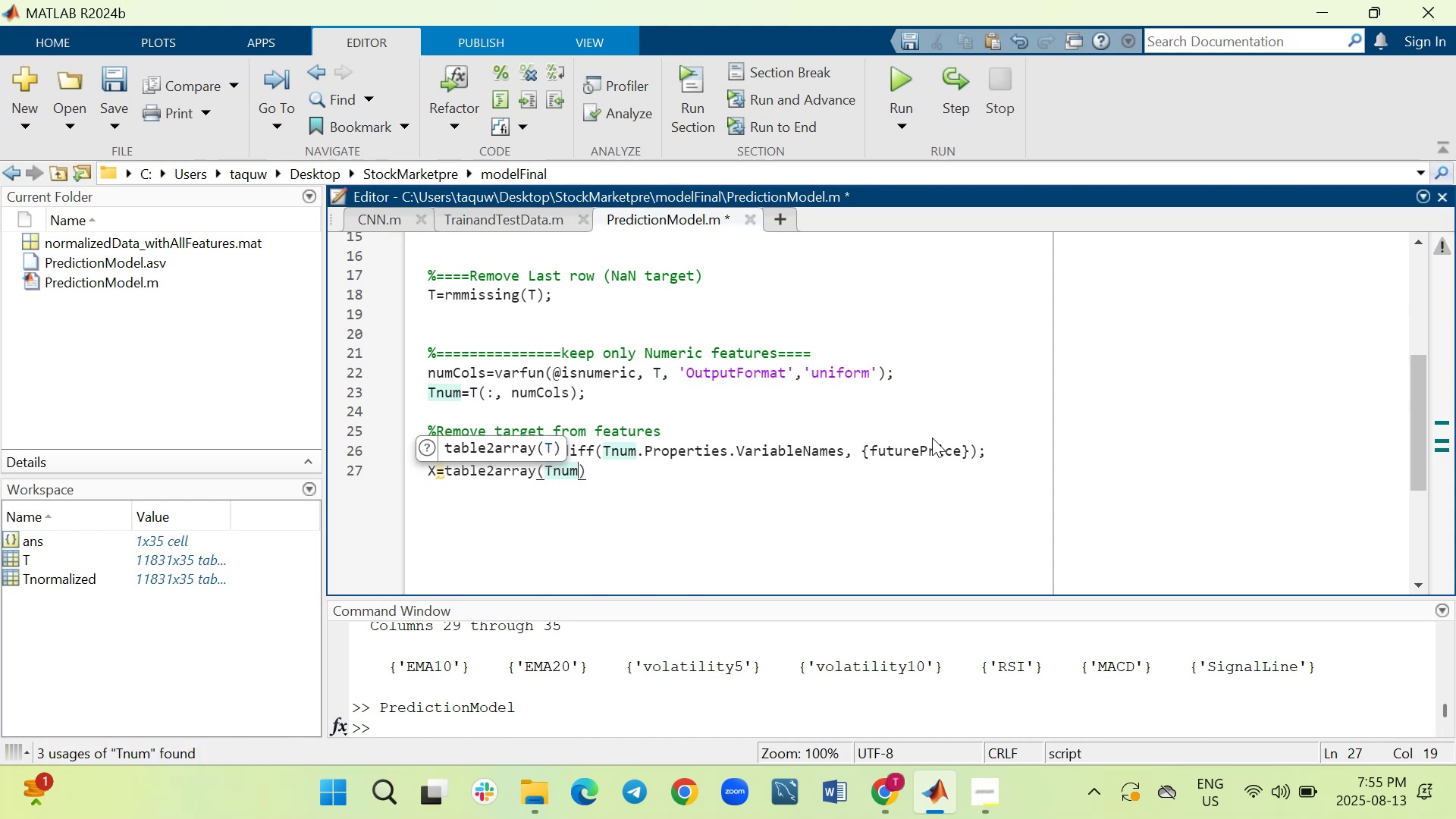 
type((:, featureNames)
 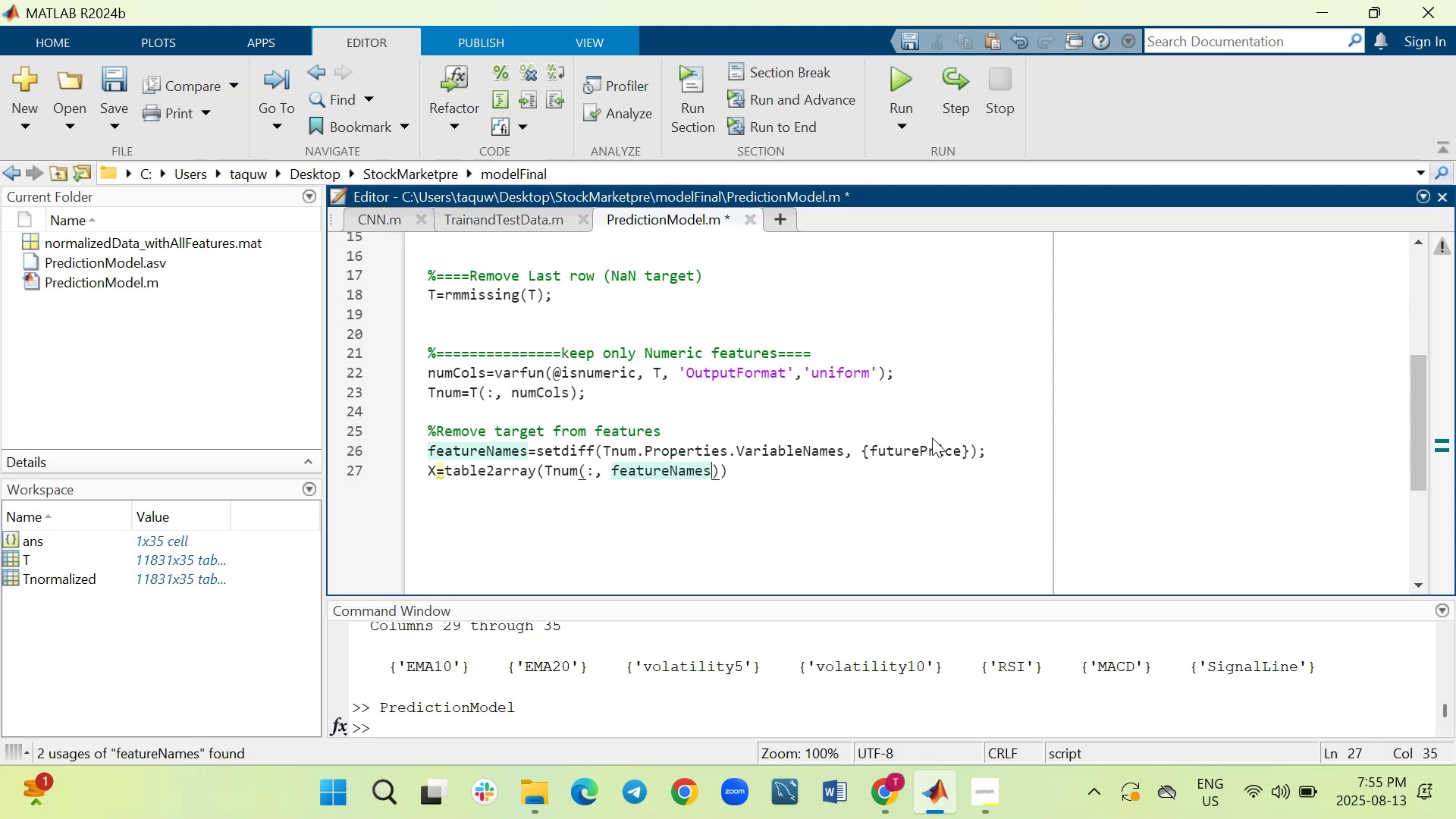 
key(ArrowRight)
 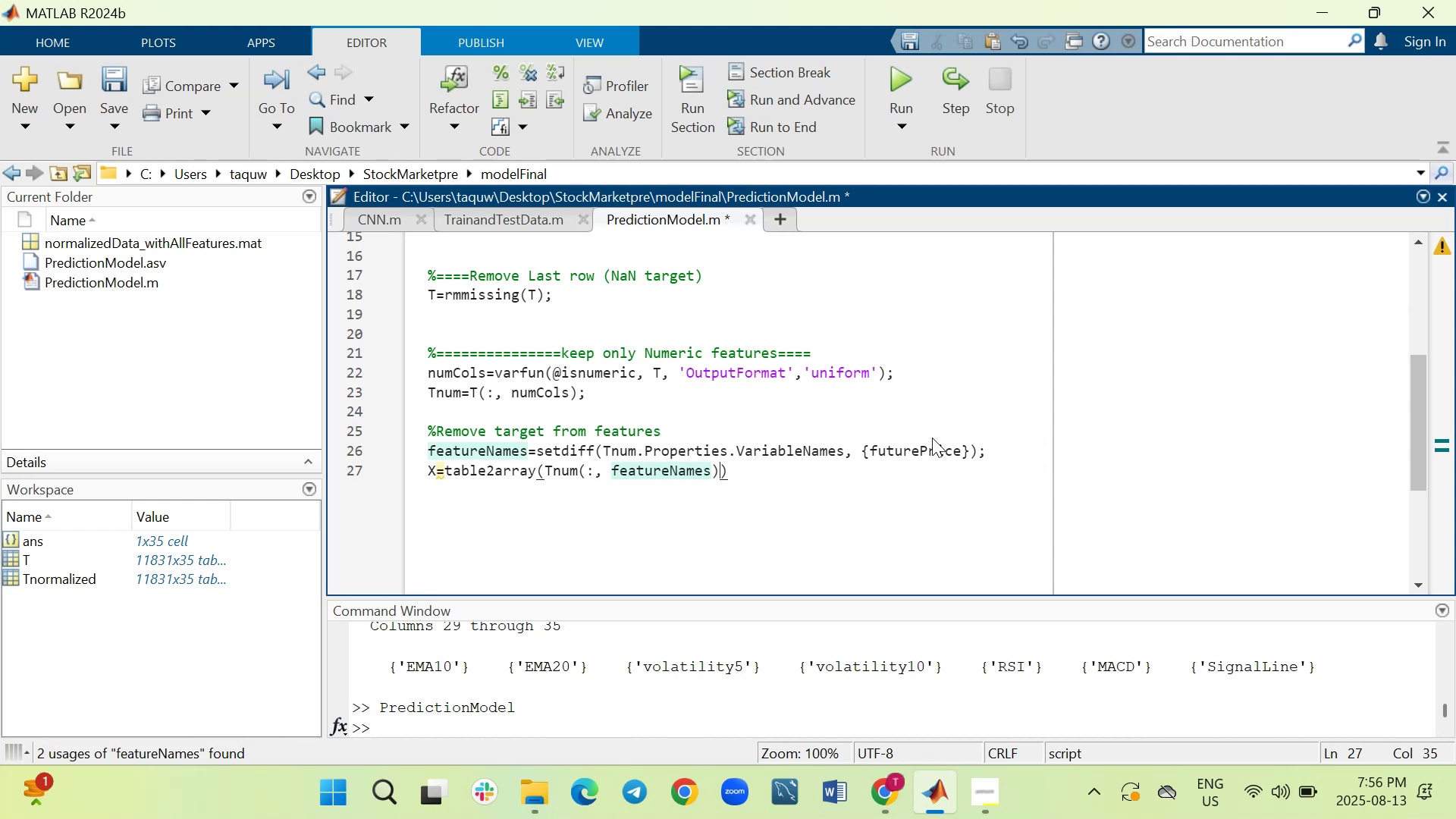 
key(ArrowRight)
 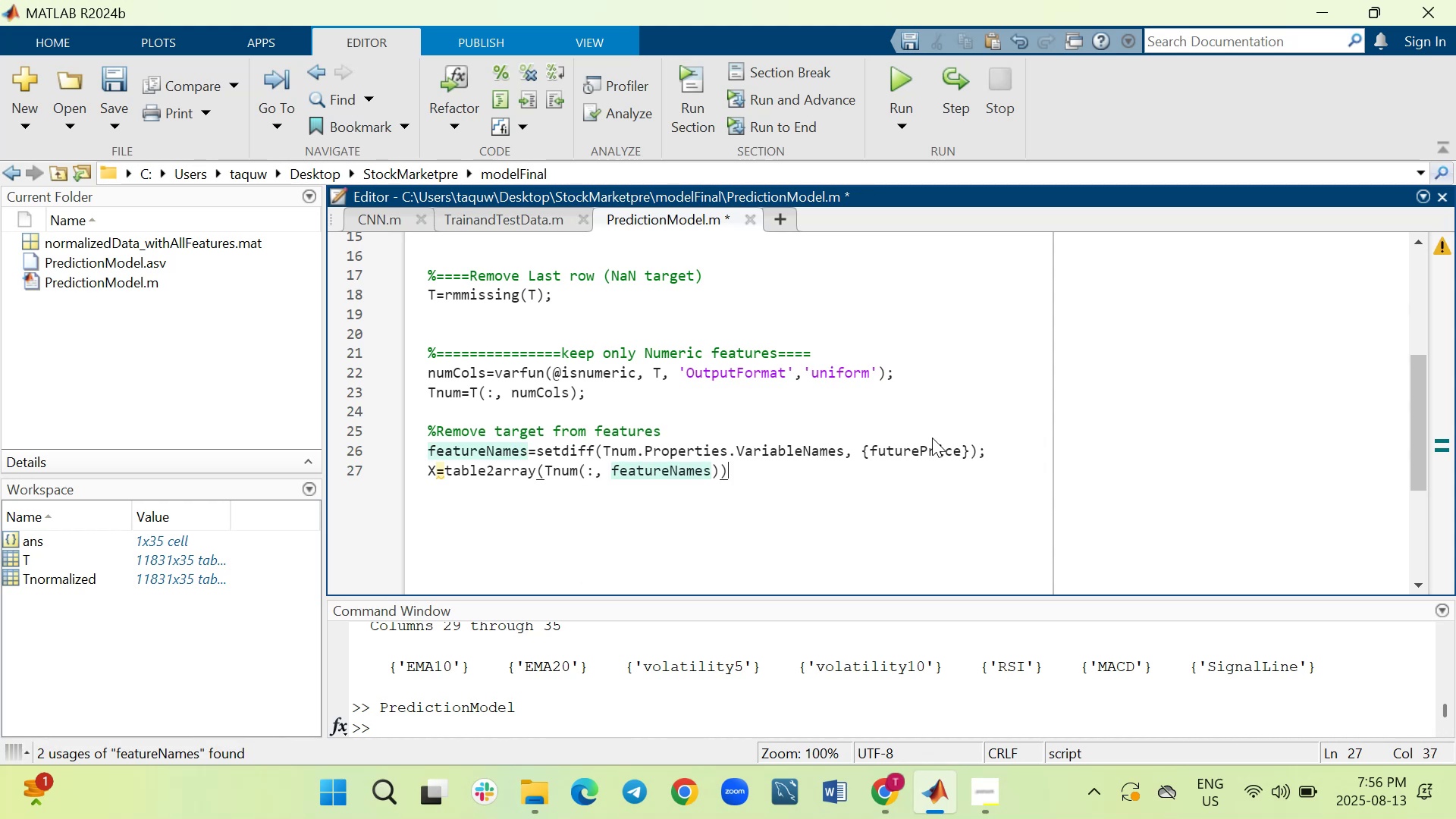 
key(Semicolon)
 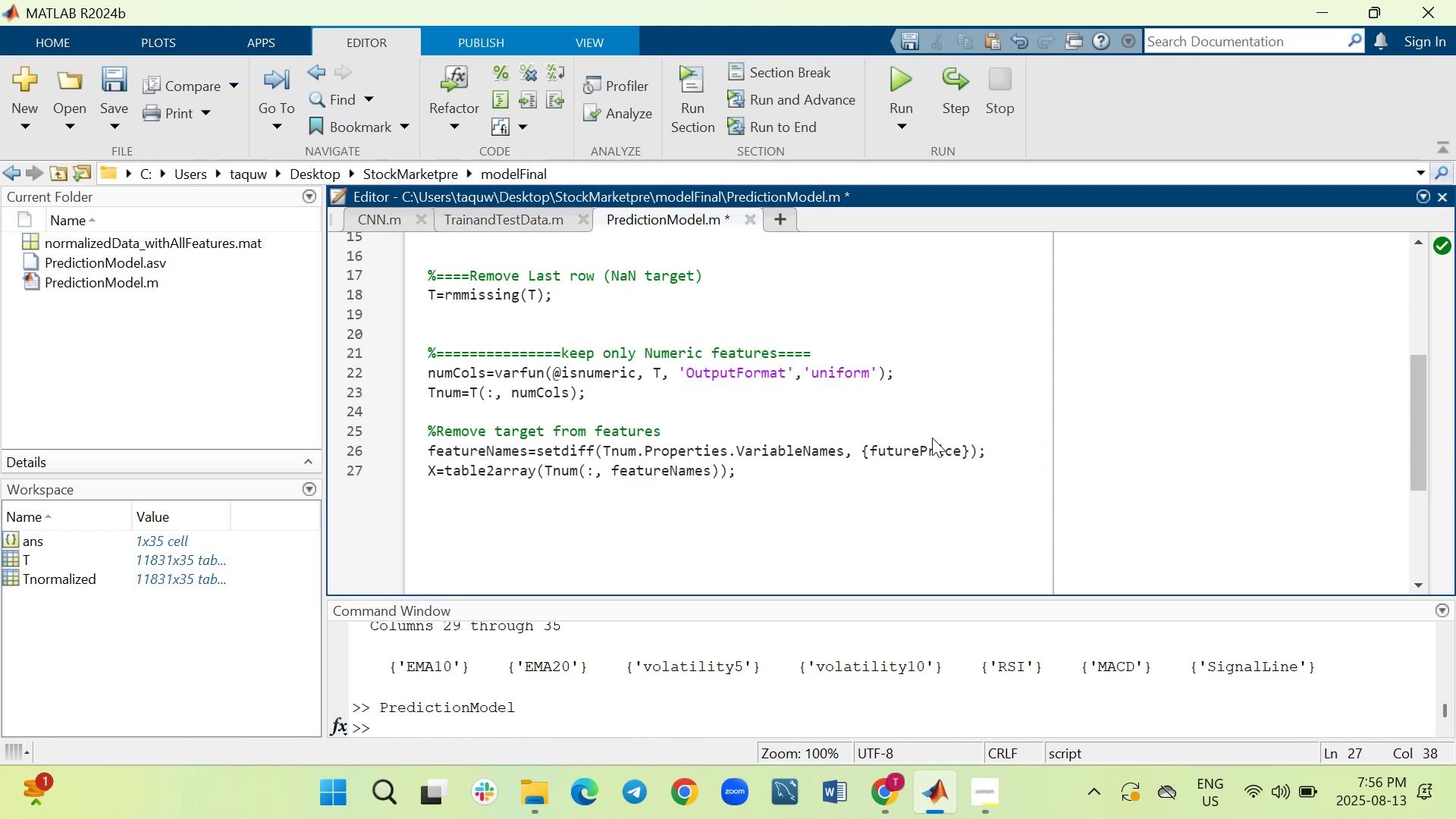 
key(Shift+ShiftRight)
 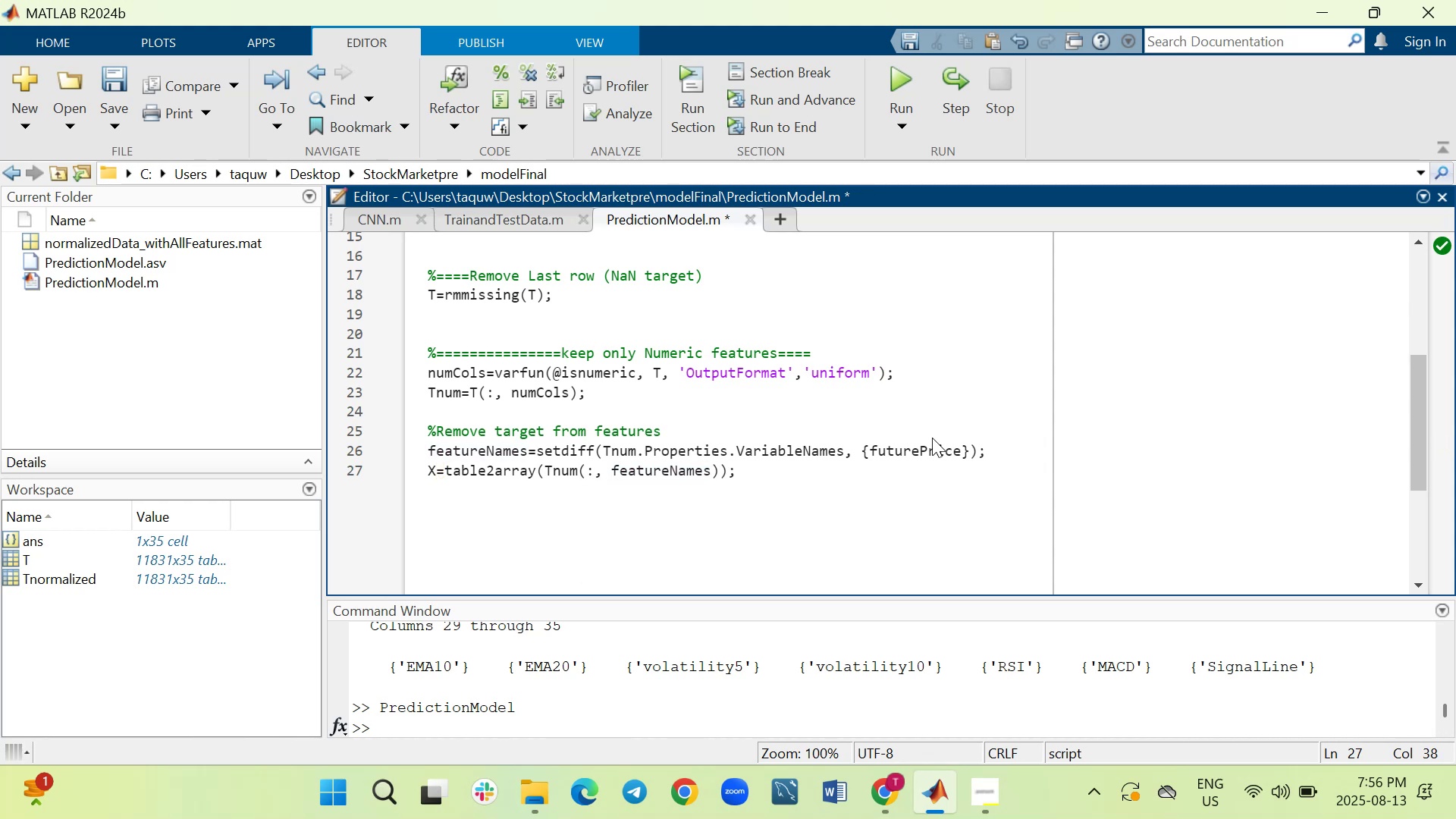 
key(Shift+Enter)
 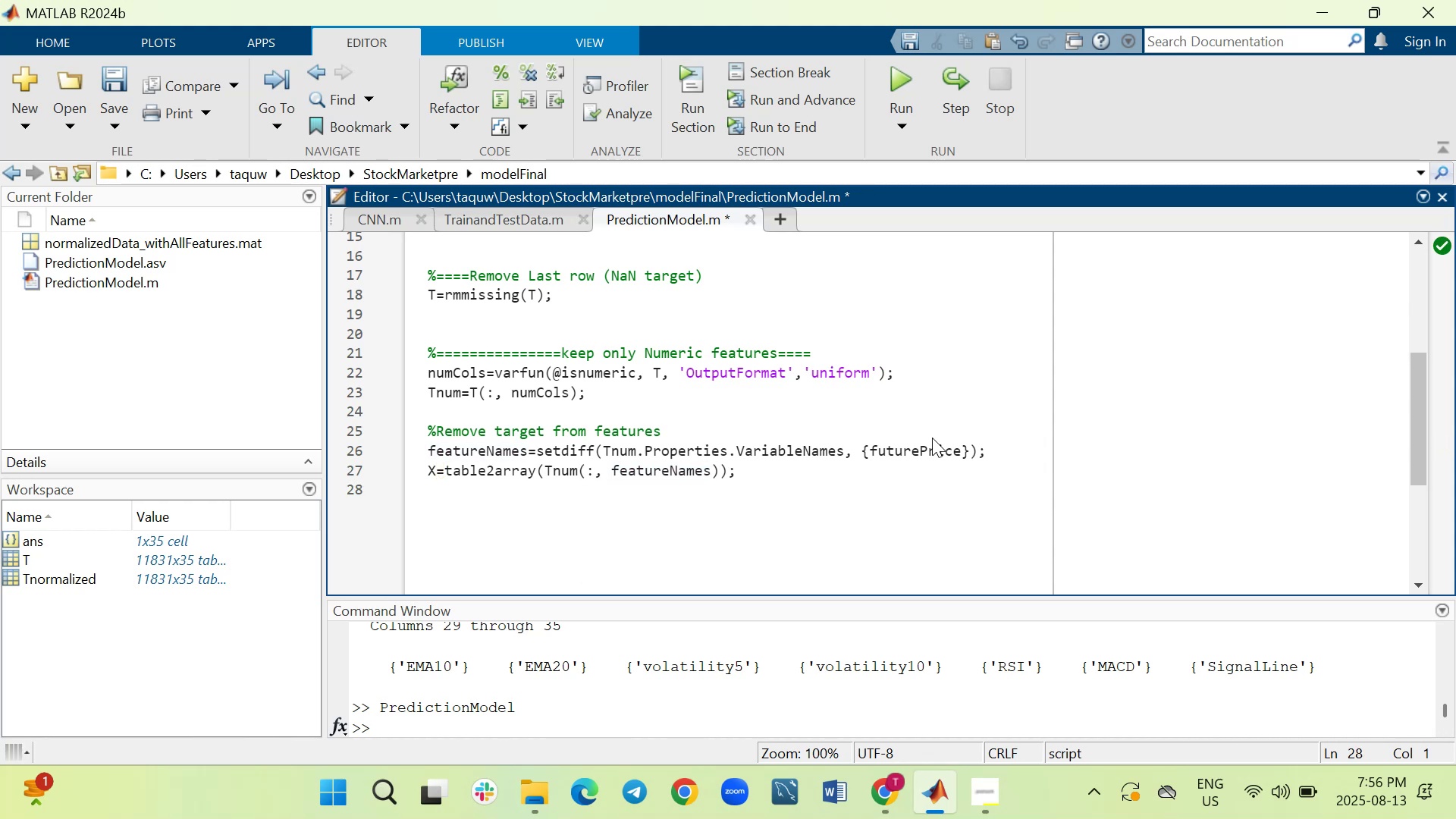 
type(Y=Tnum.futureprice;)
 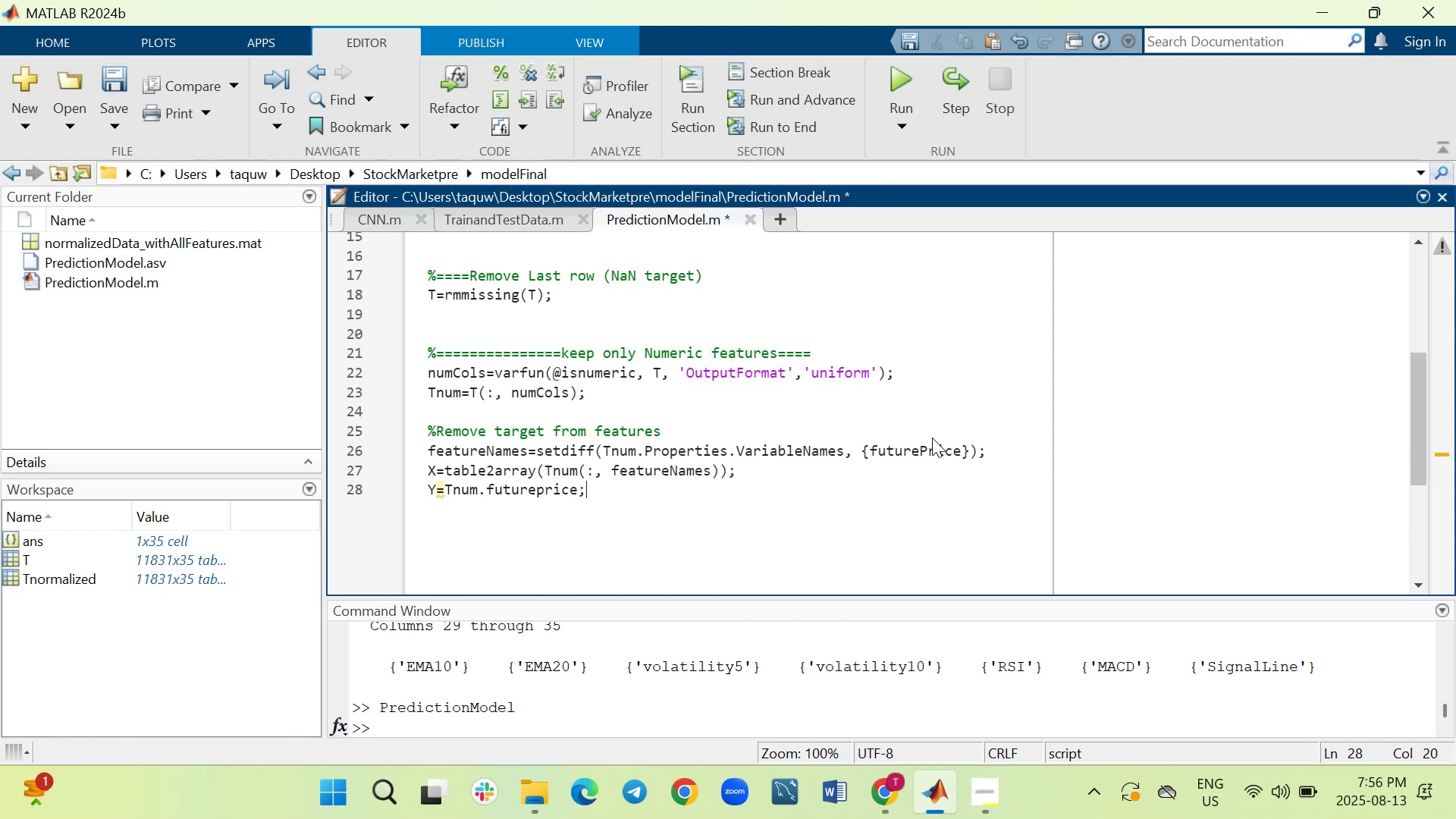 
key(Shift+Enter)
 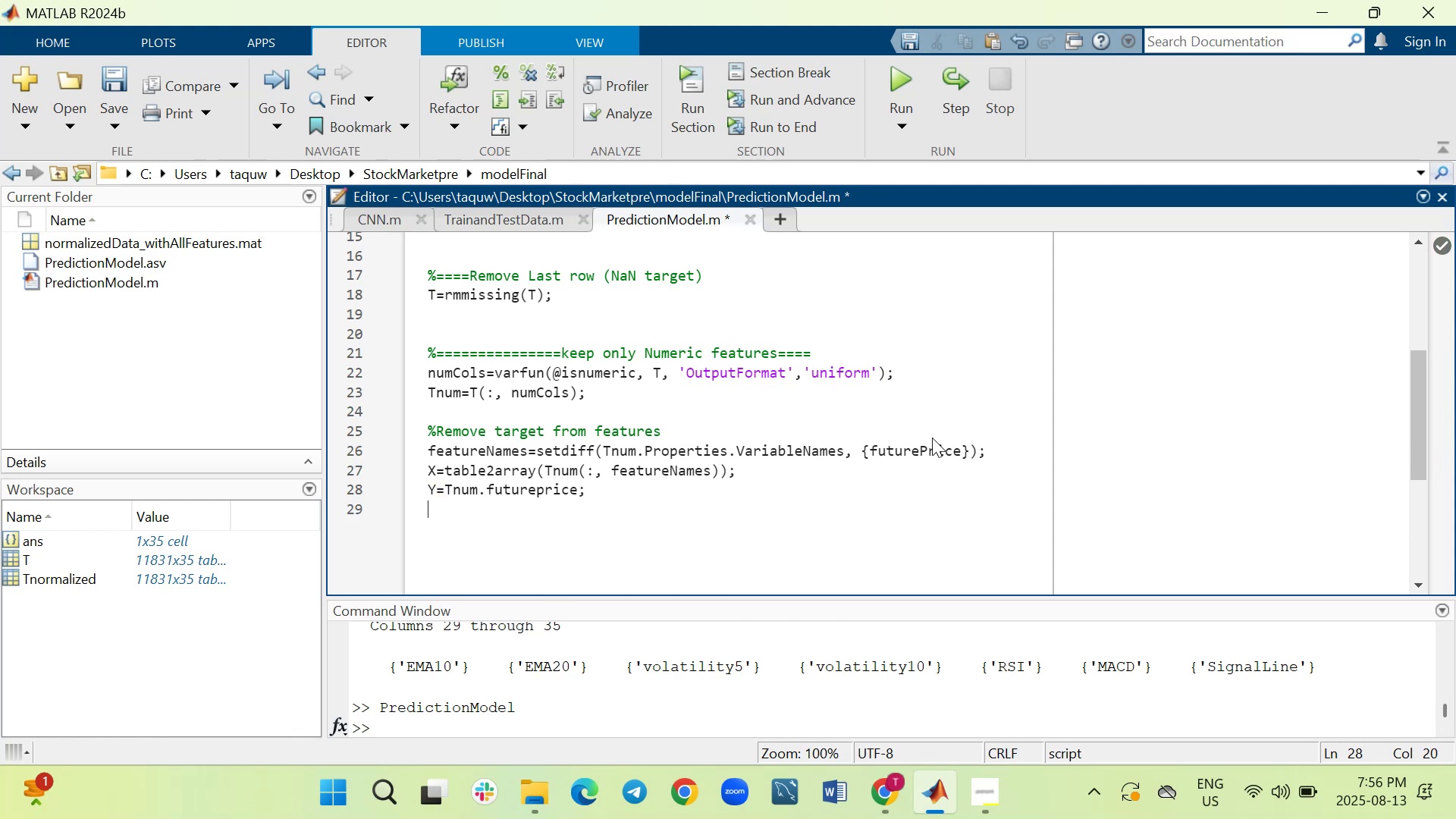 
key(Shift+Enter)
 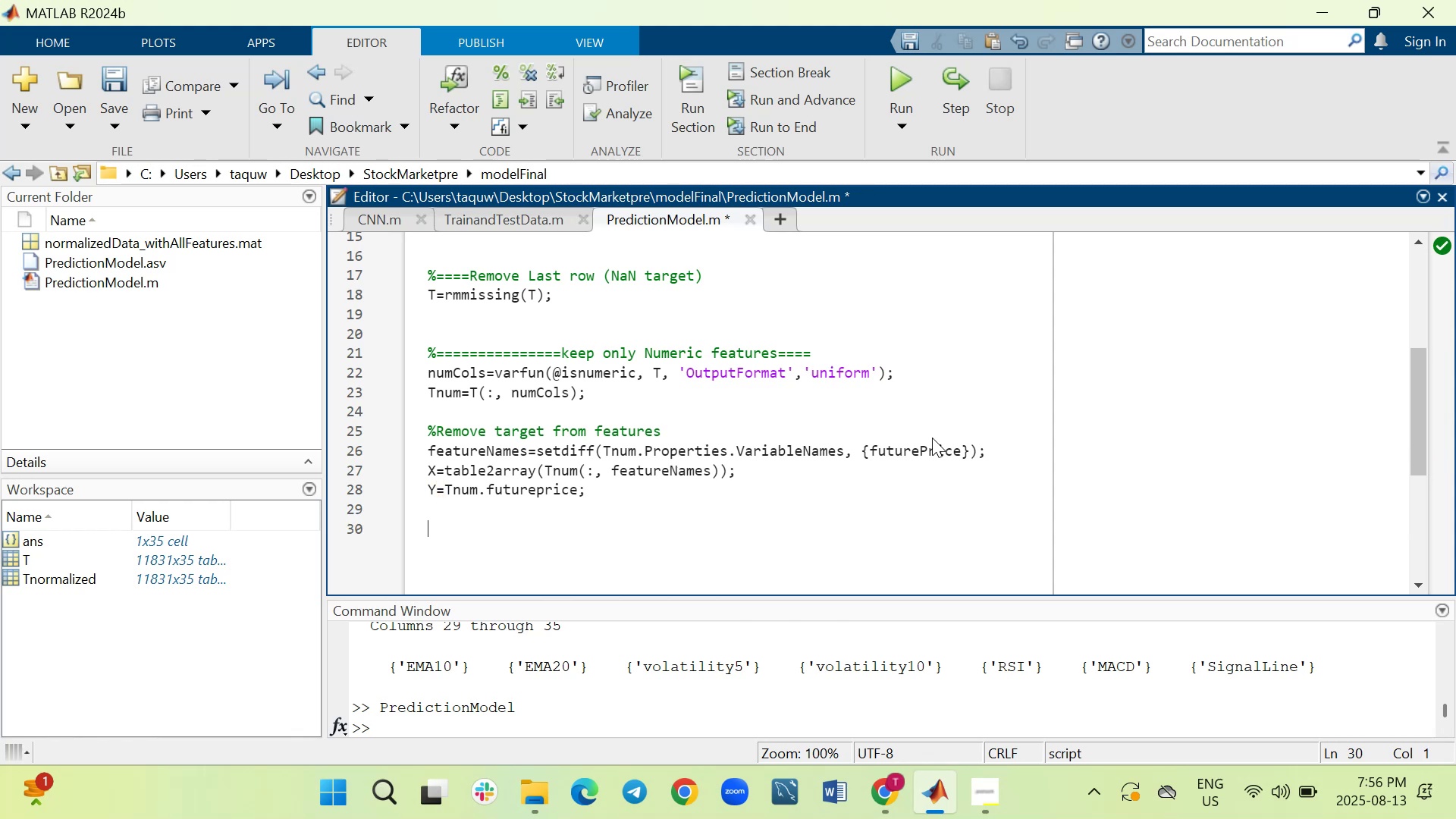 
type(%%)
 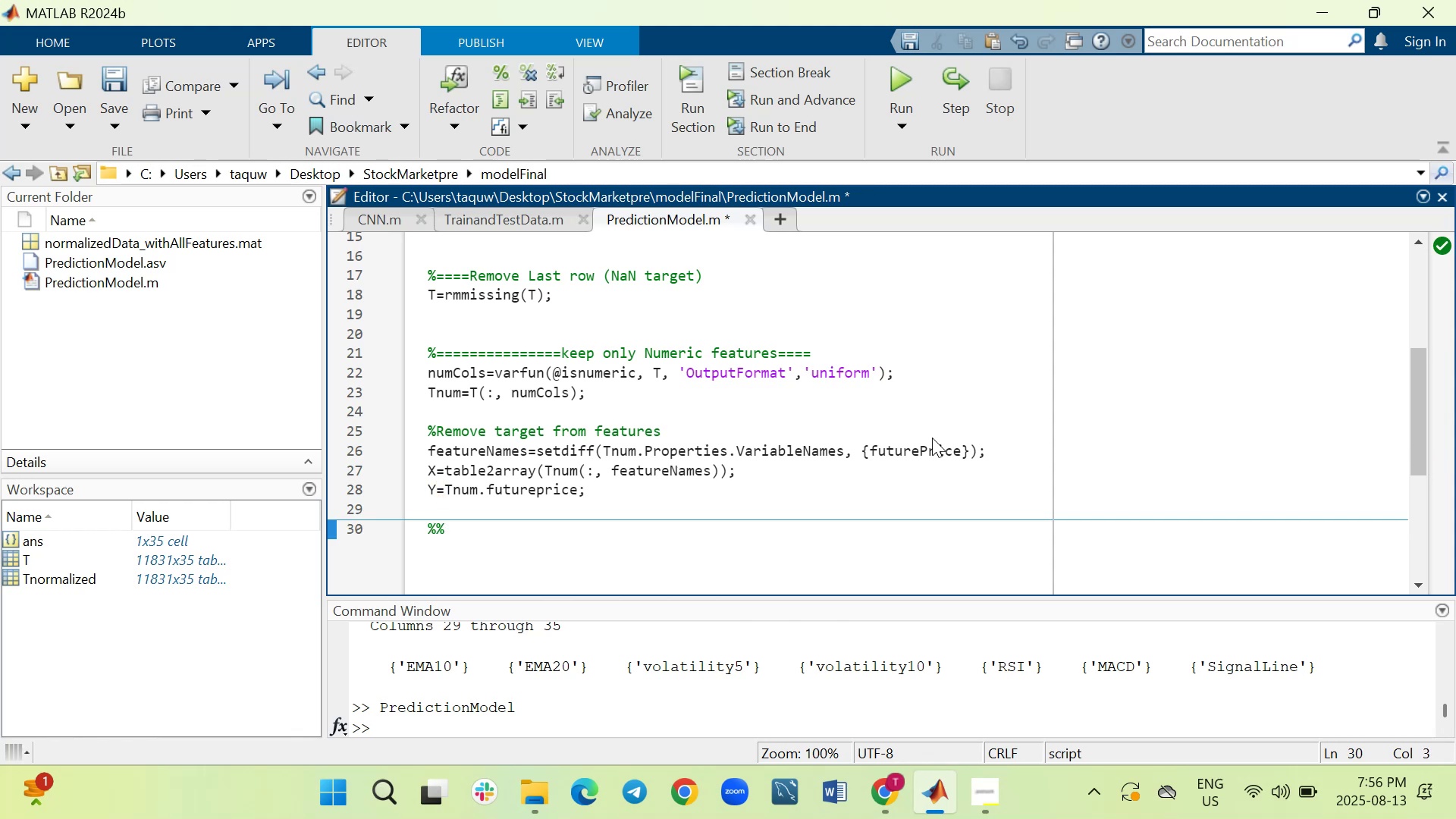 
hold_key(key=Equal, duration=0.95)
 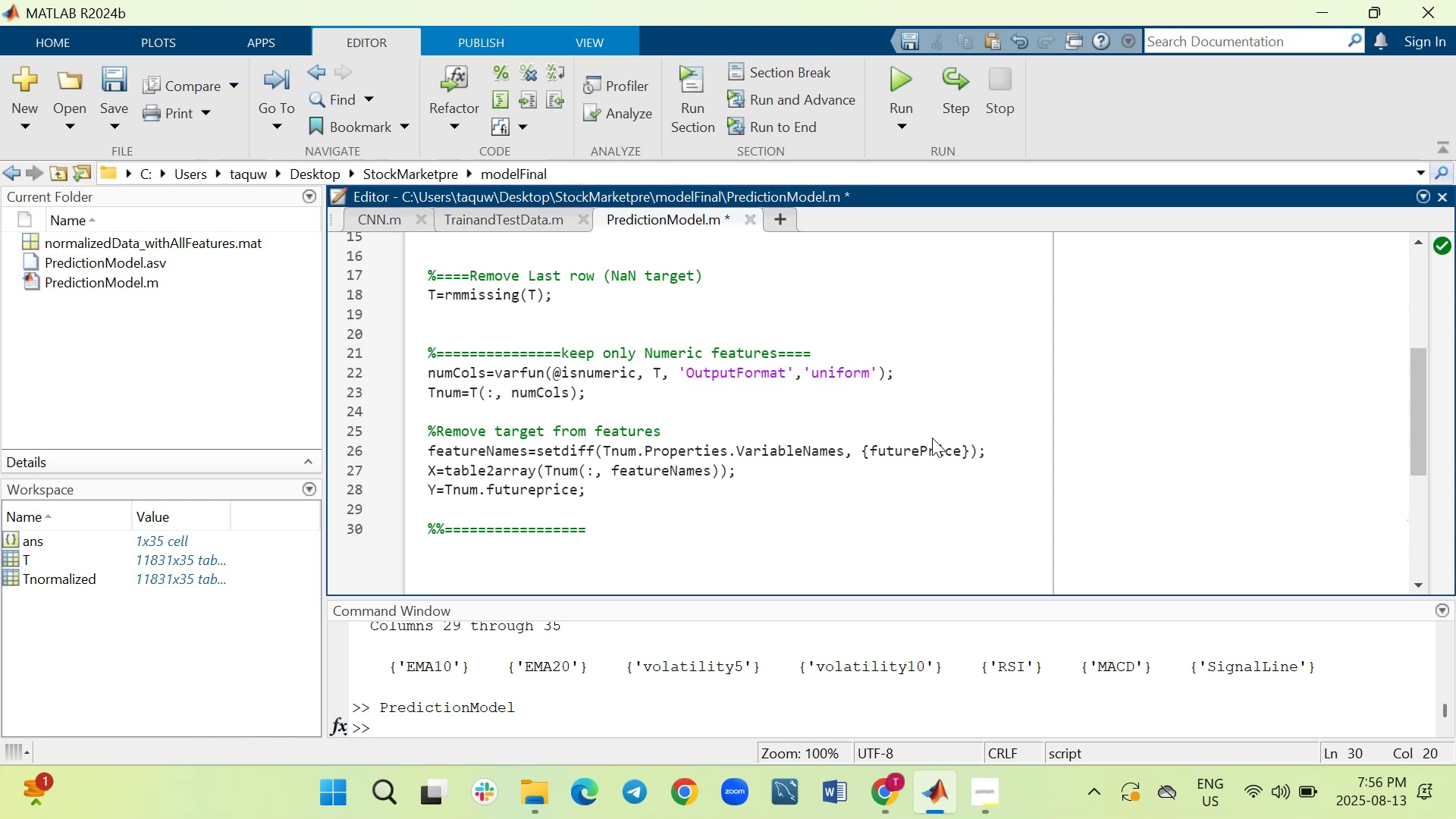 
wait(5.98)
 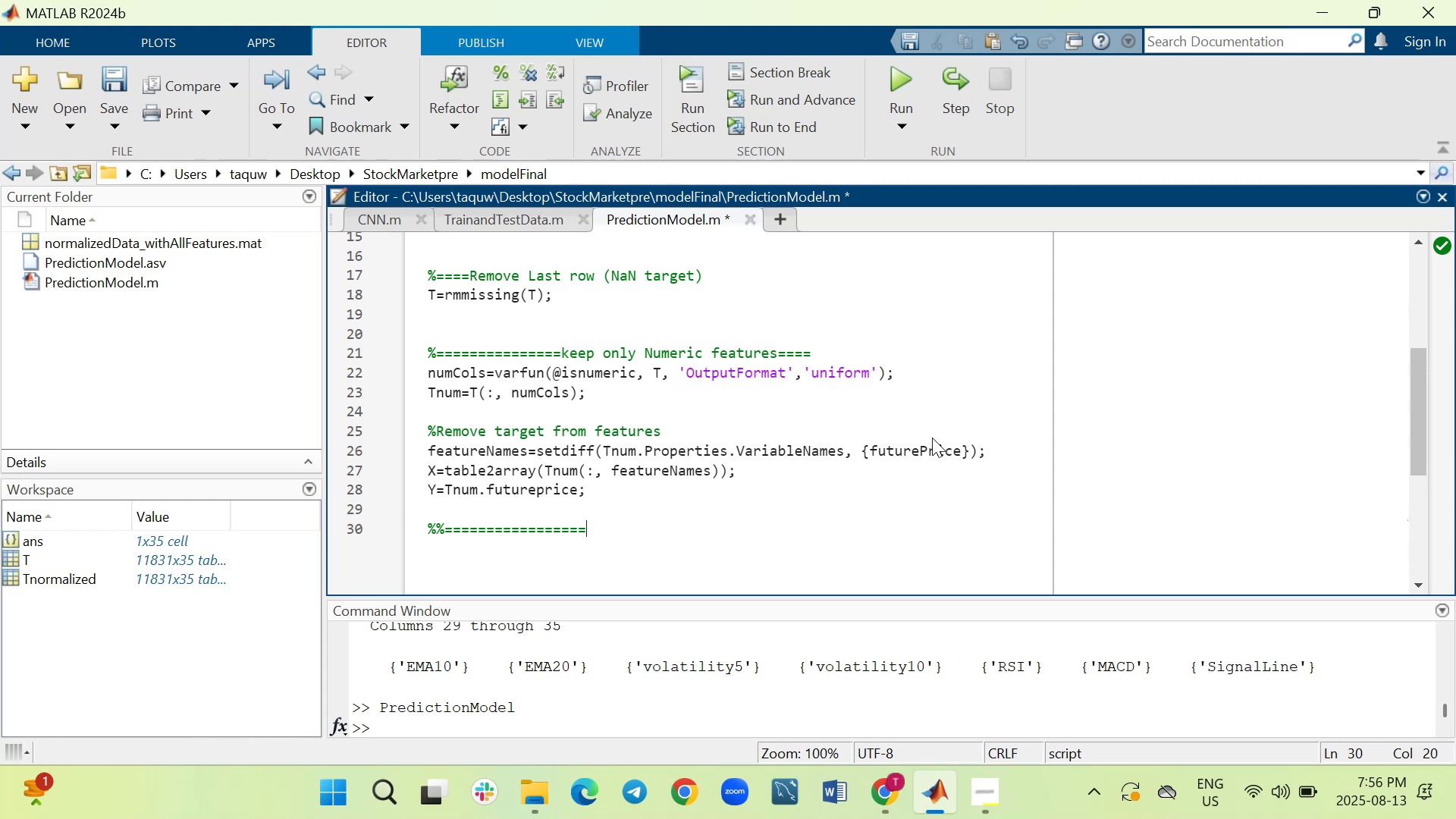 
type(Split Train/Test)
 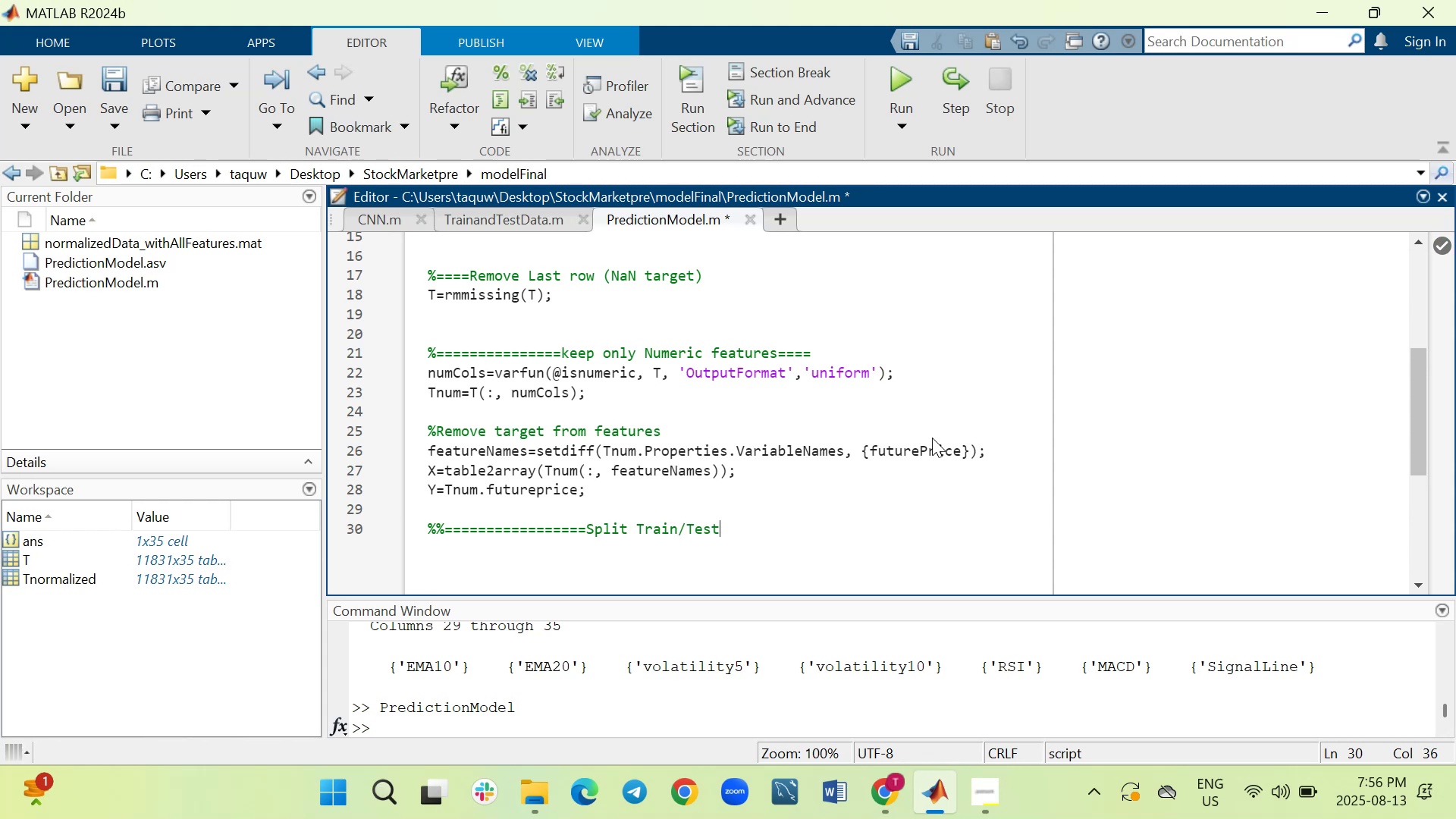 
wait(6.25)
 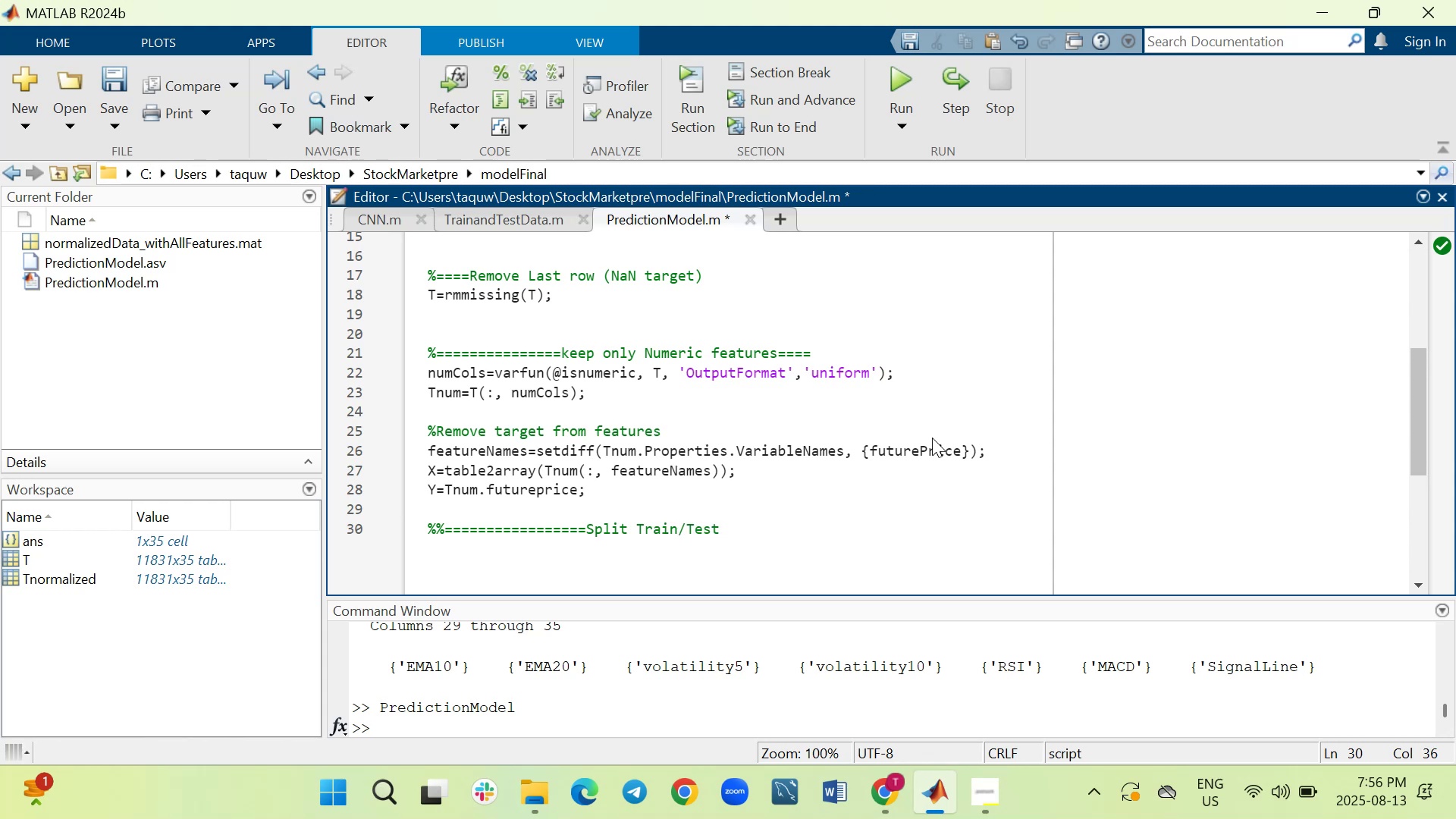 
hold_key(key=Equal, duration=0.64)
 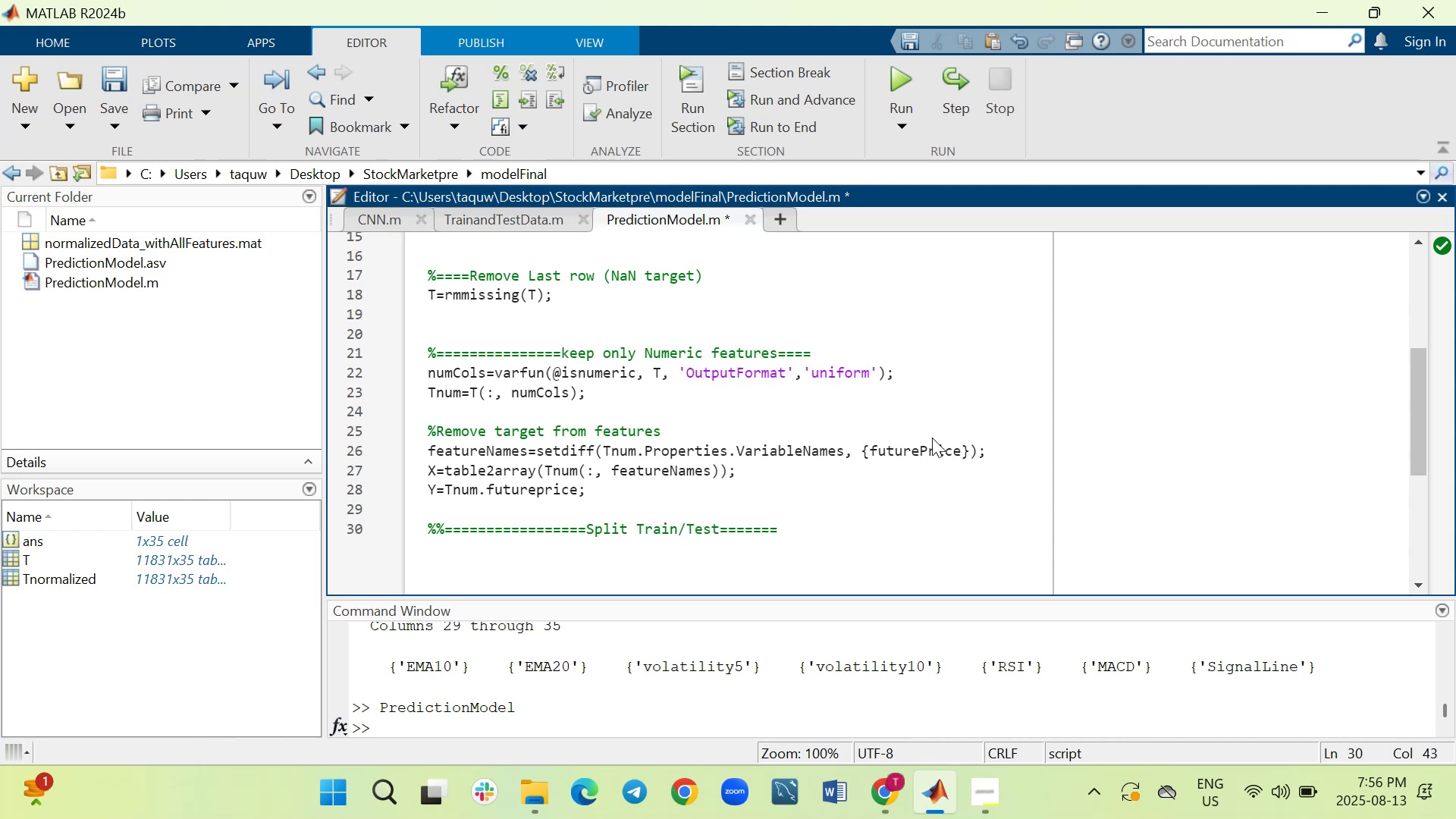 
key(Shift+Enter)
 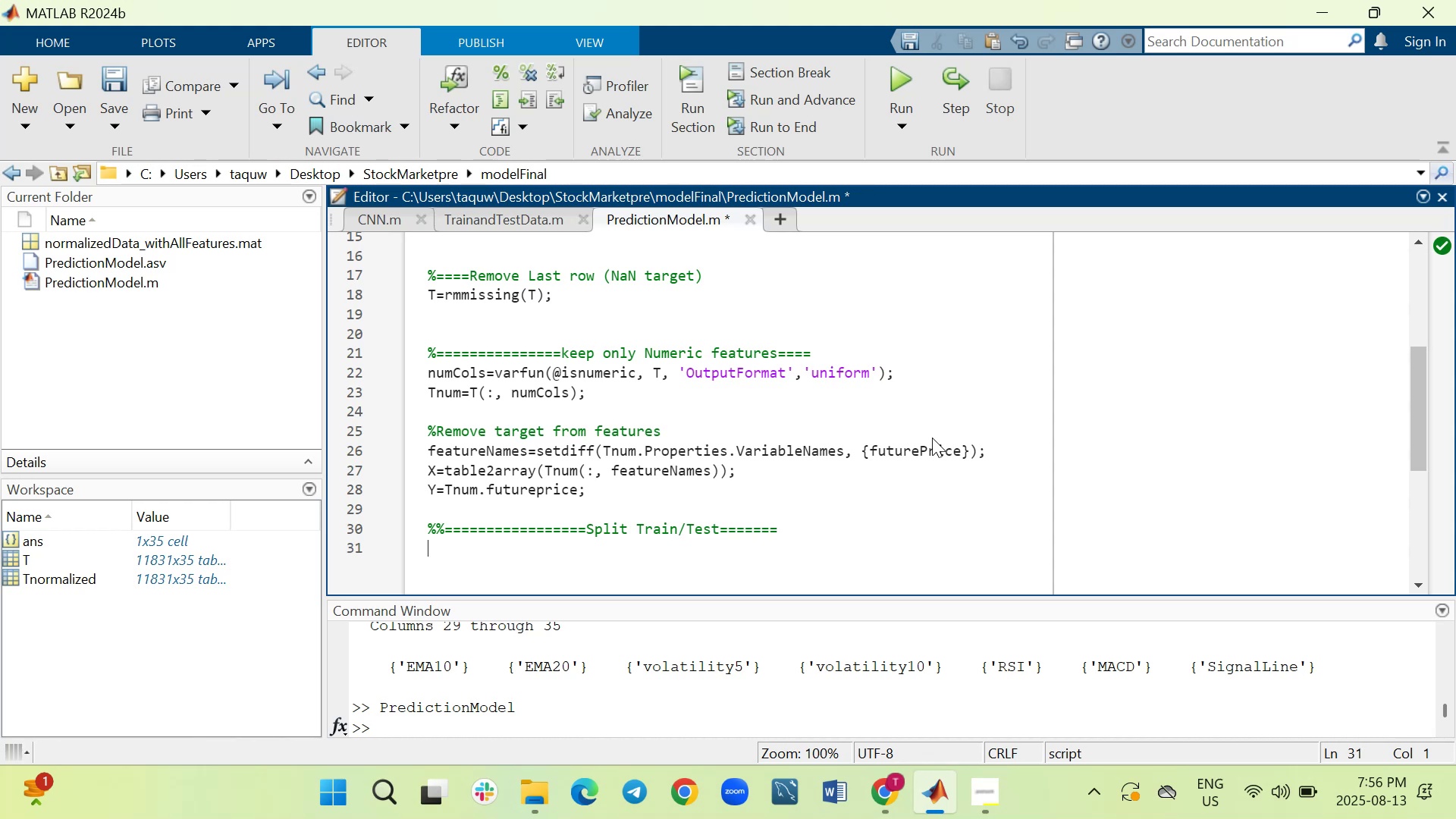 
type(cv)
 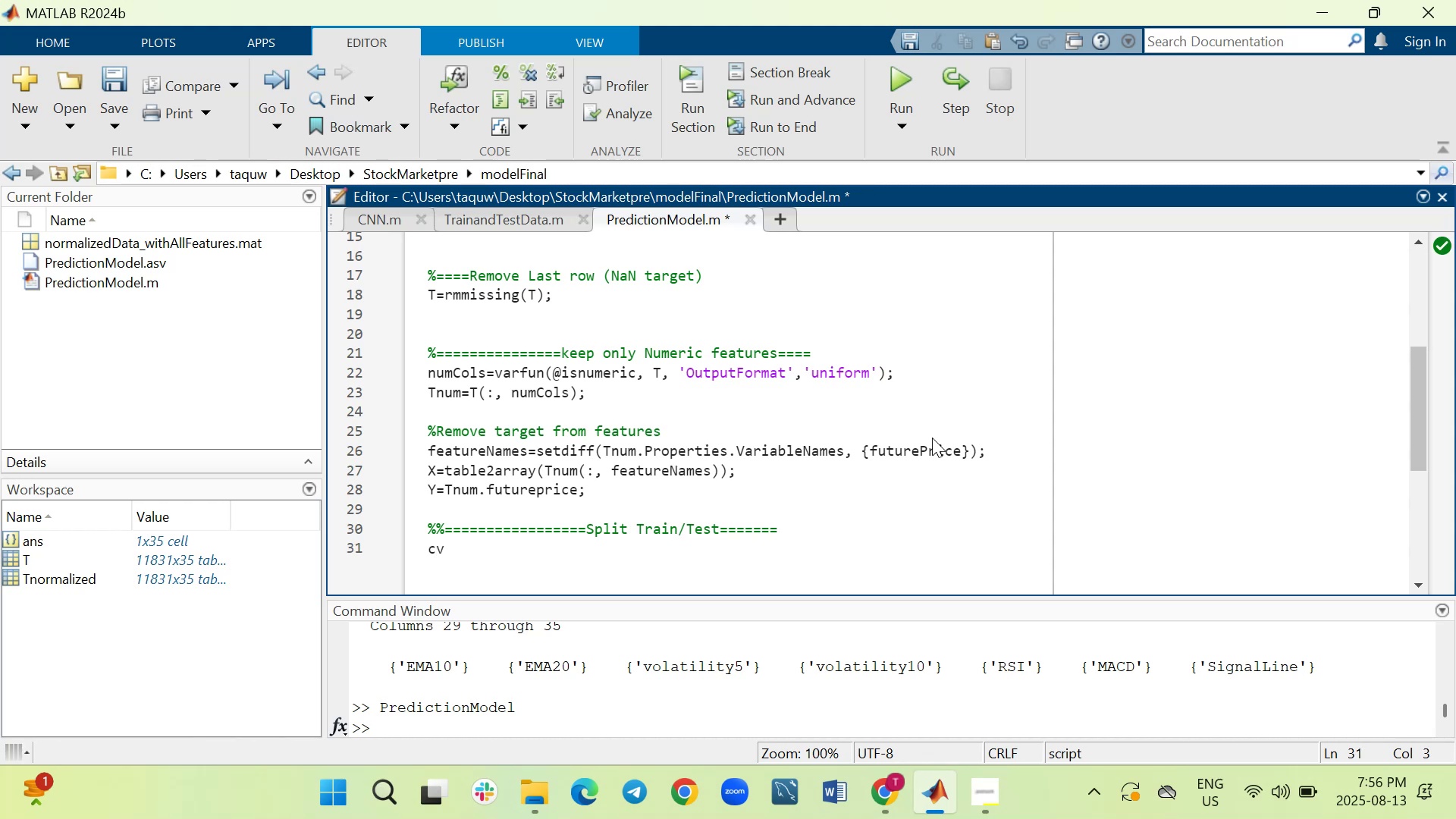 
wait(6.45)
 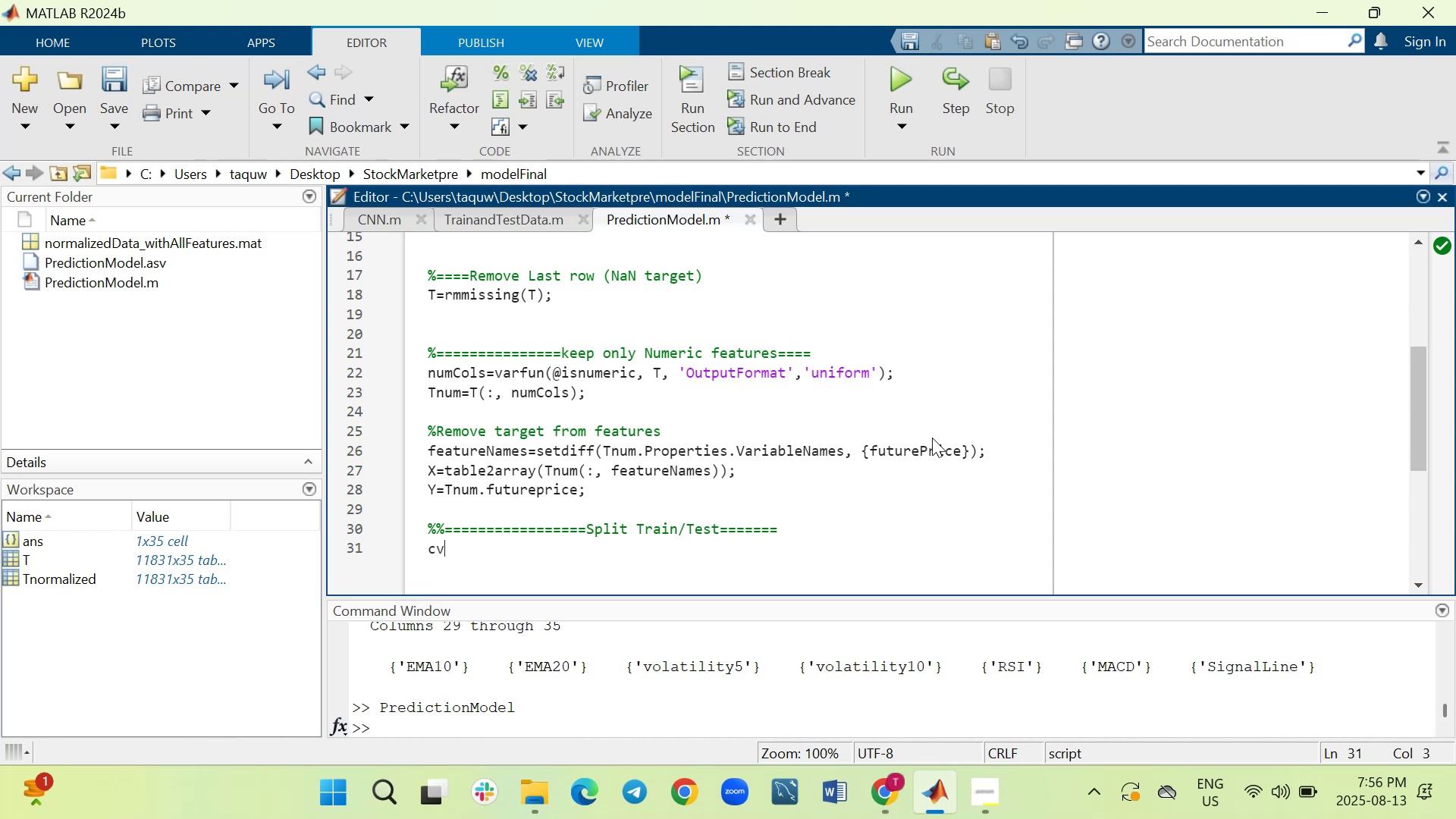 
type(=cvpartition)
 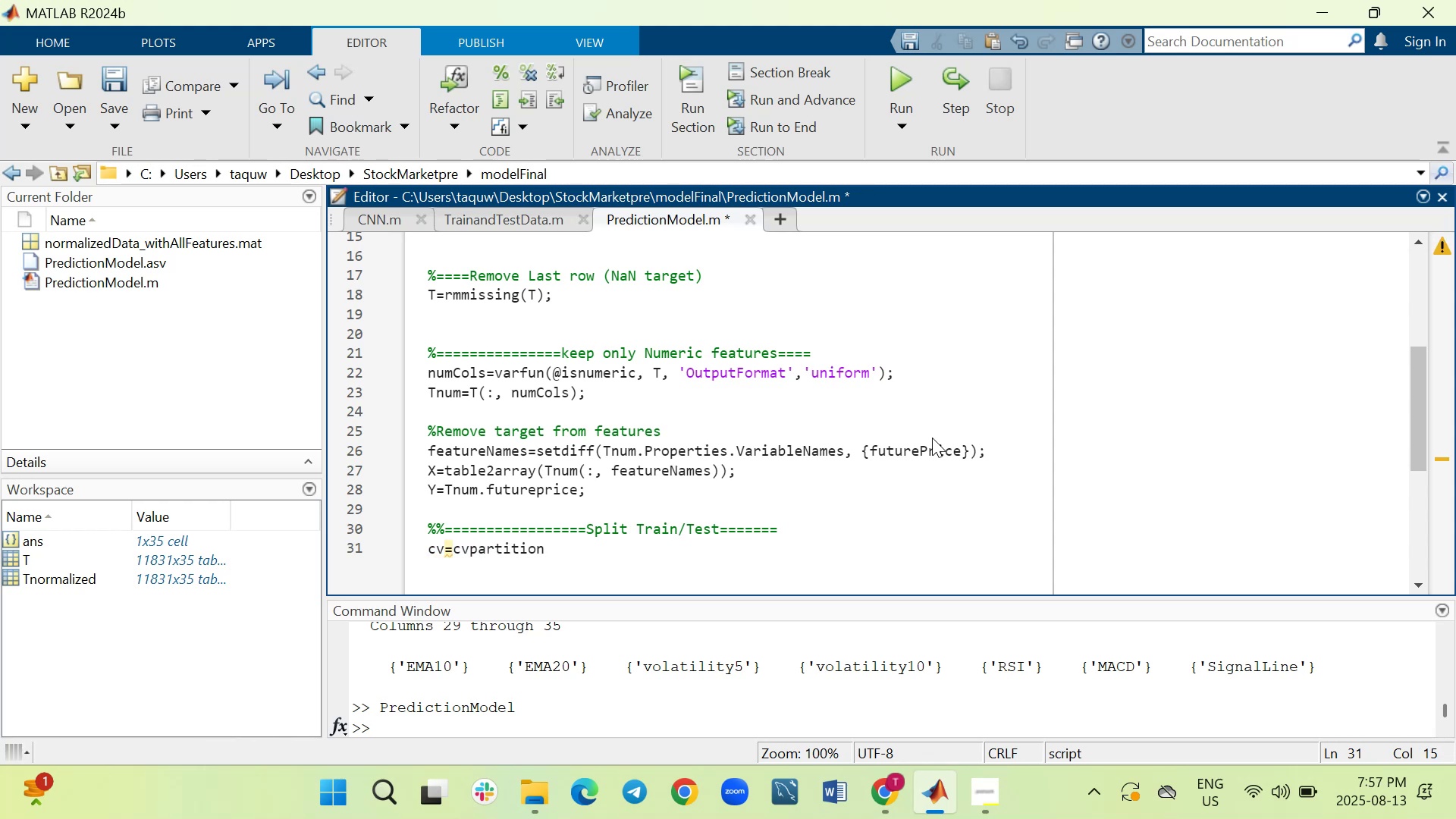 
type((length)
 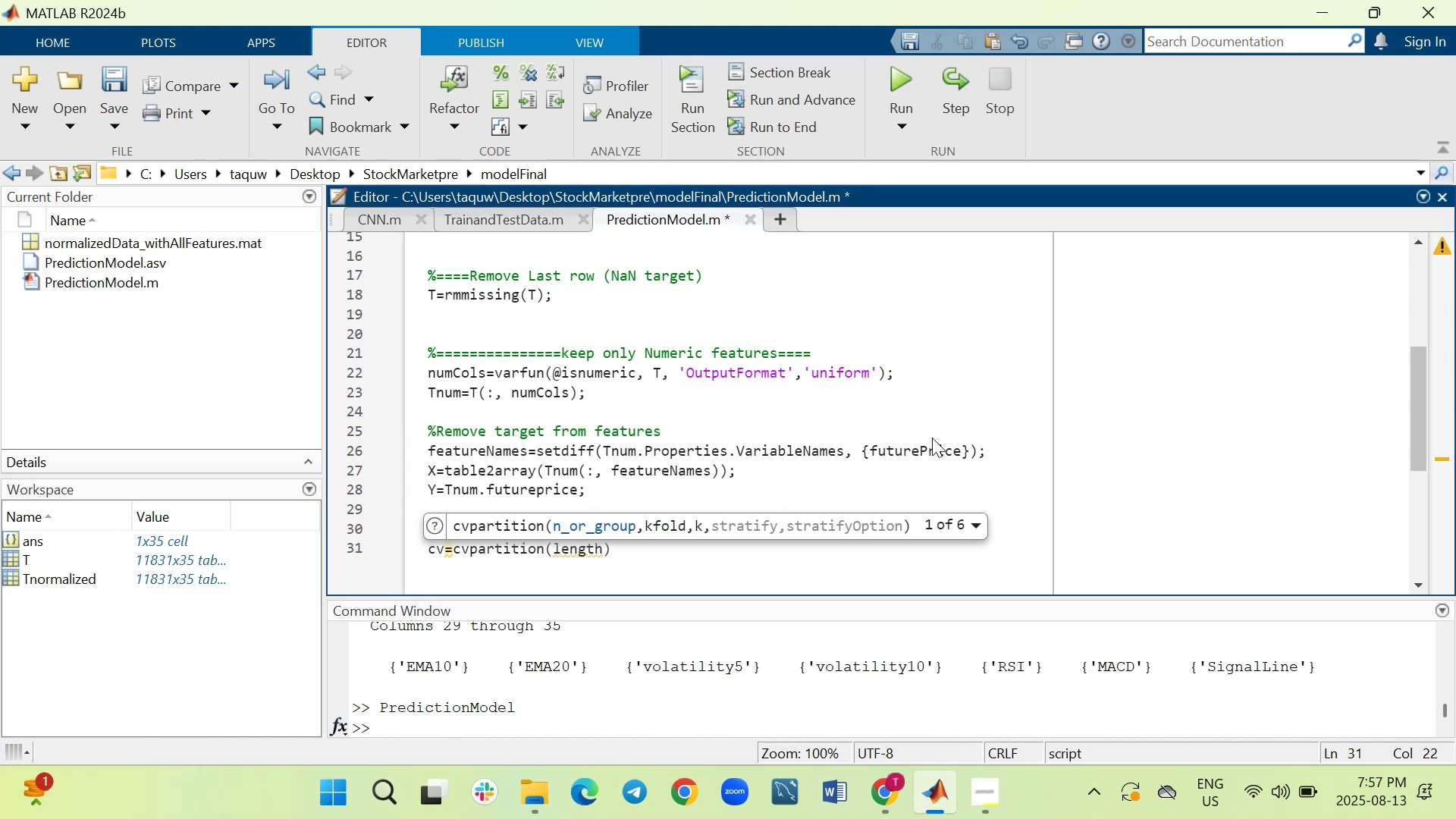 
type((Y)
 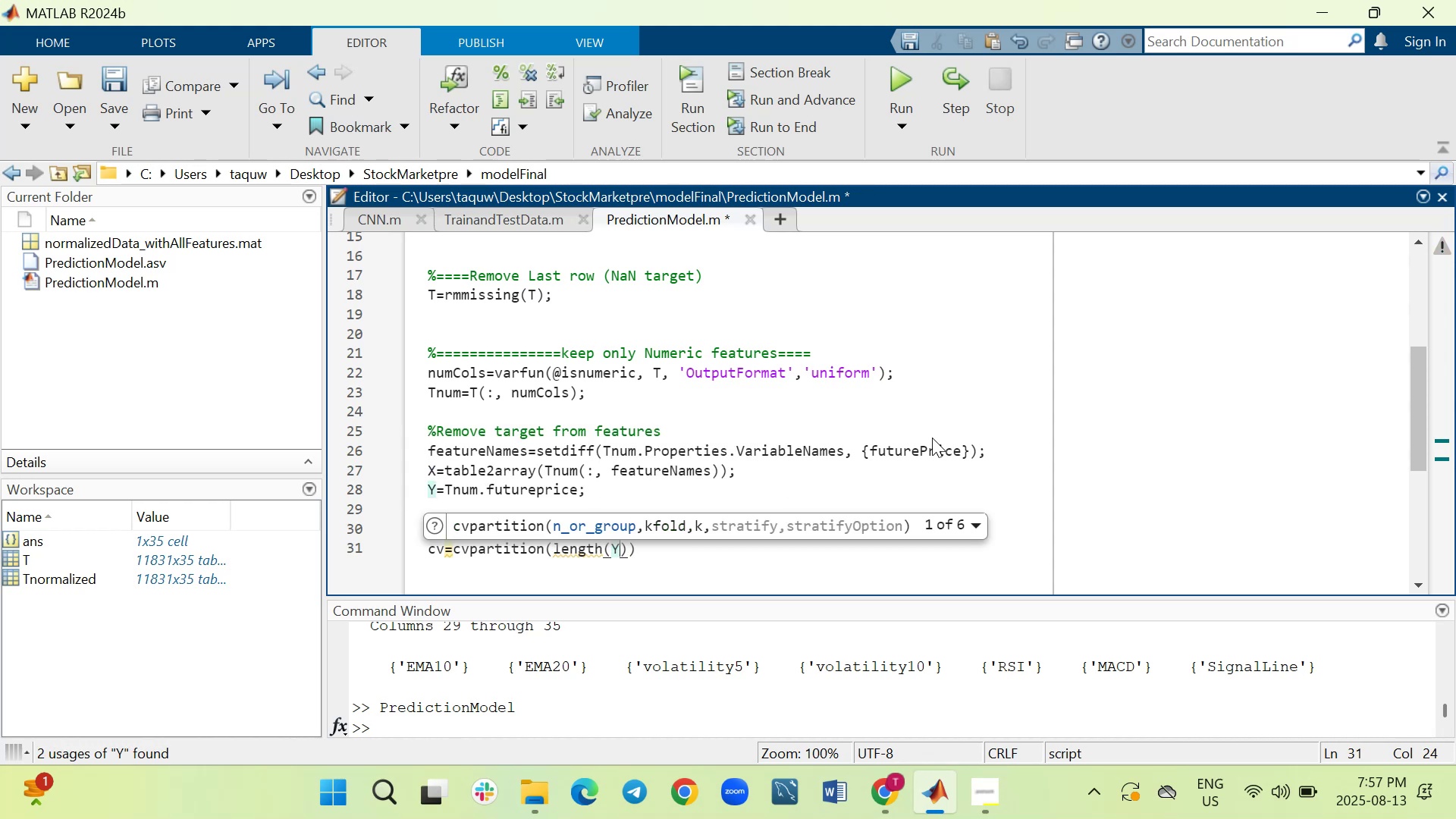 
key(ArrowRight)
 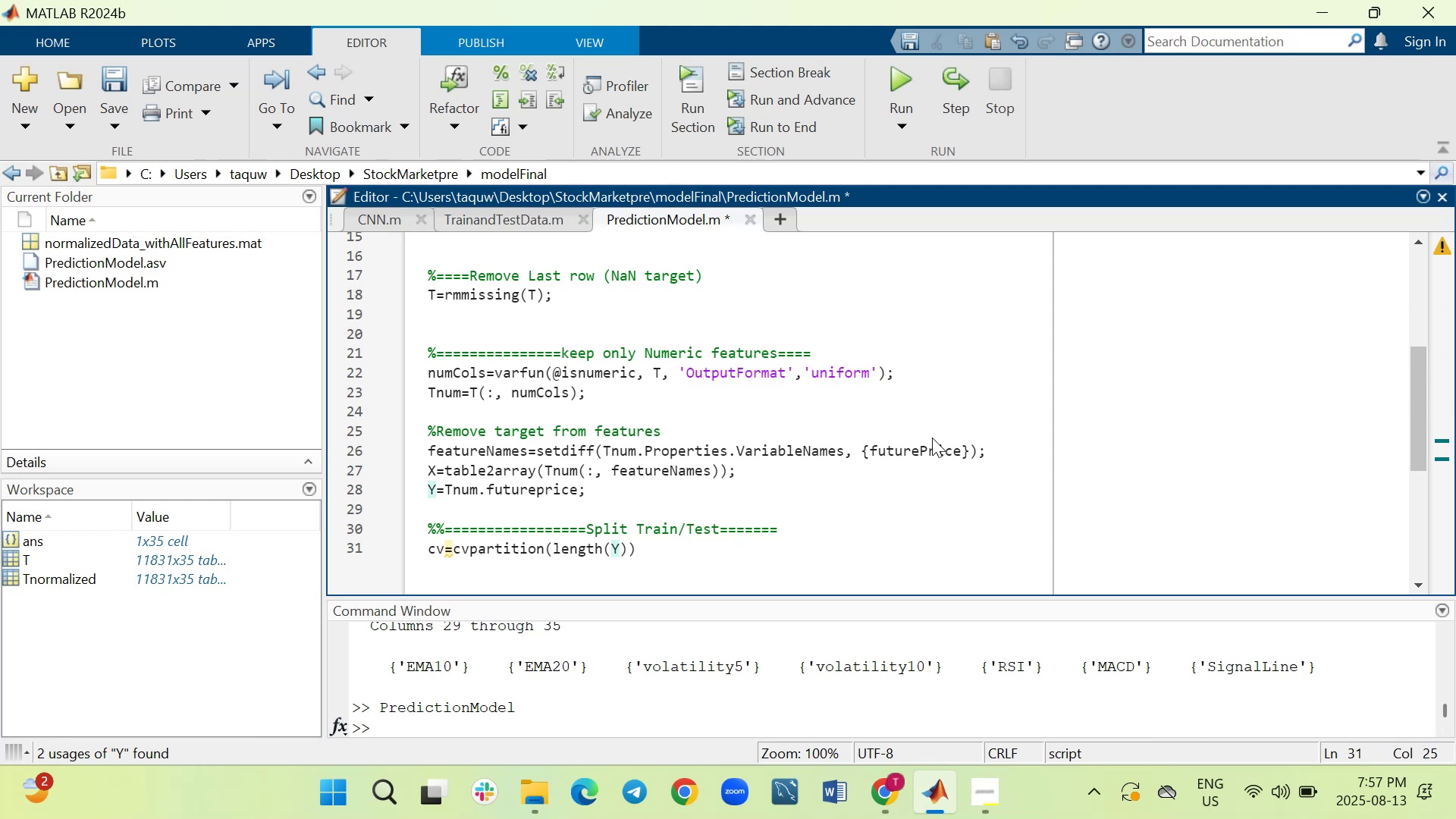 
type(, 'HoldOut)
 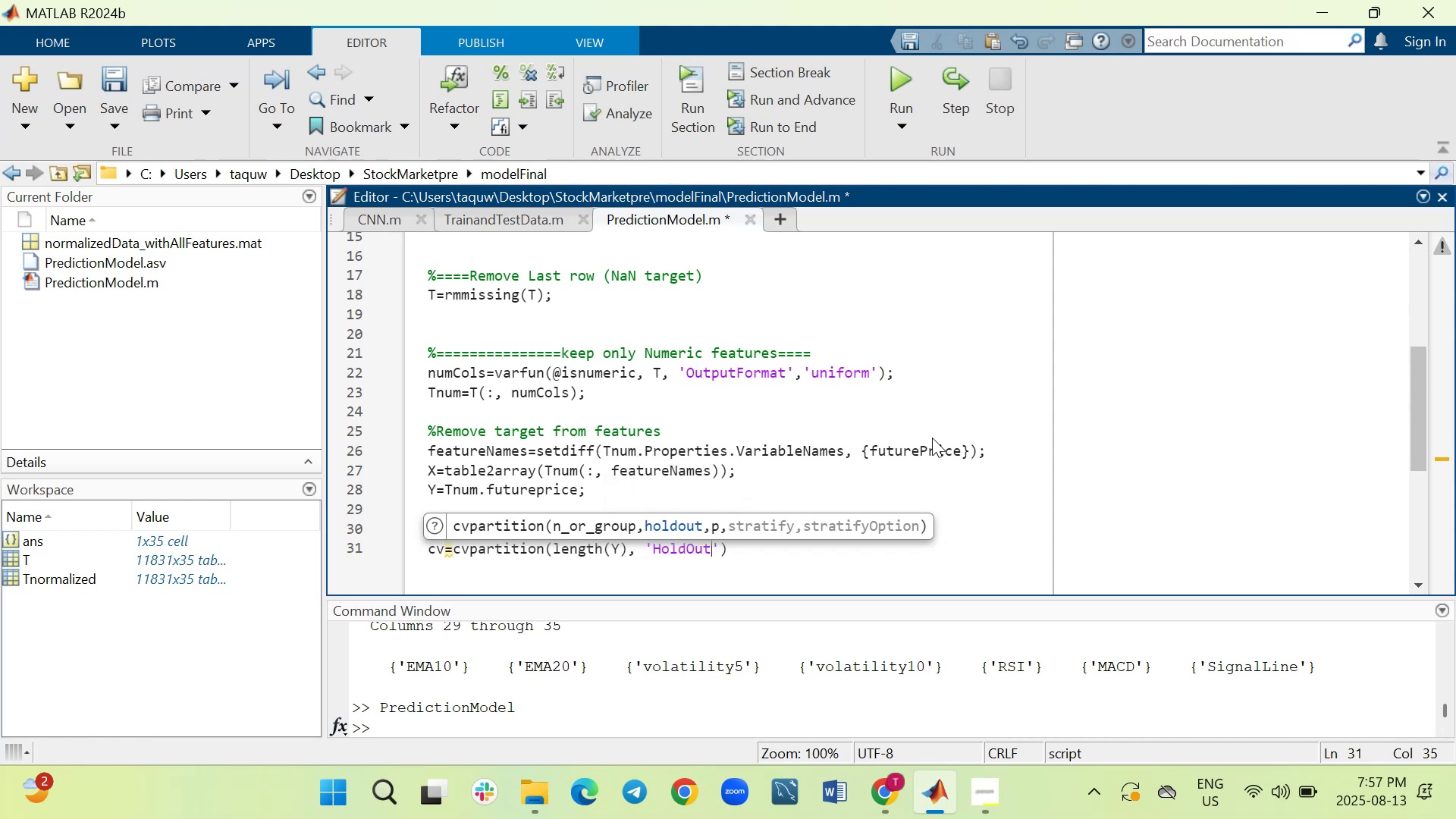 
key(ArrowRight)
 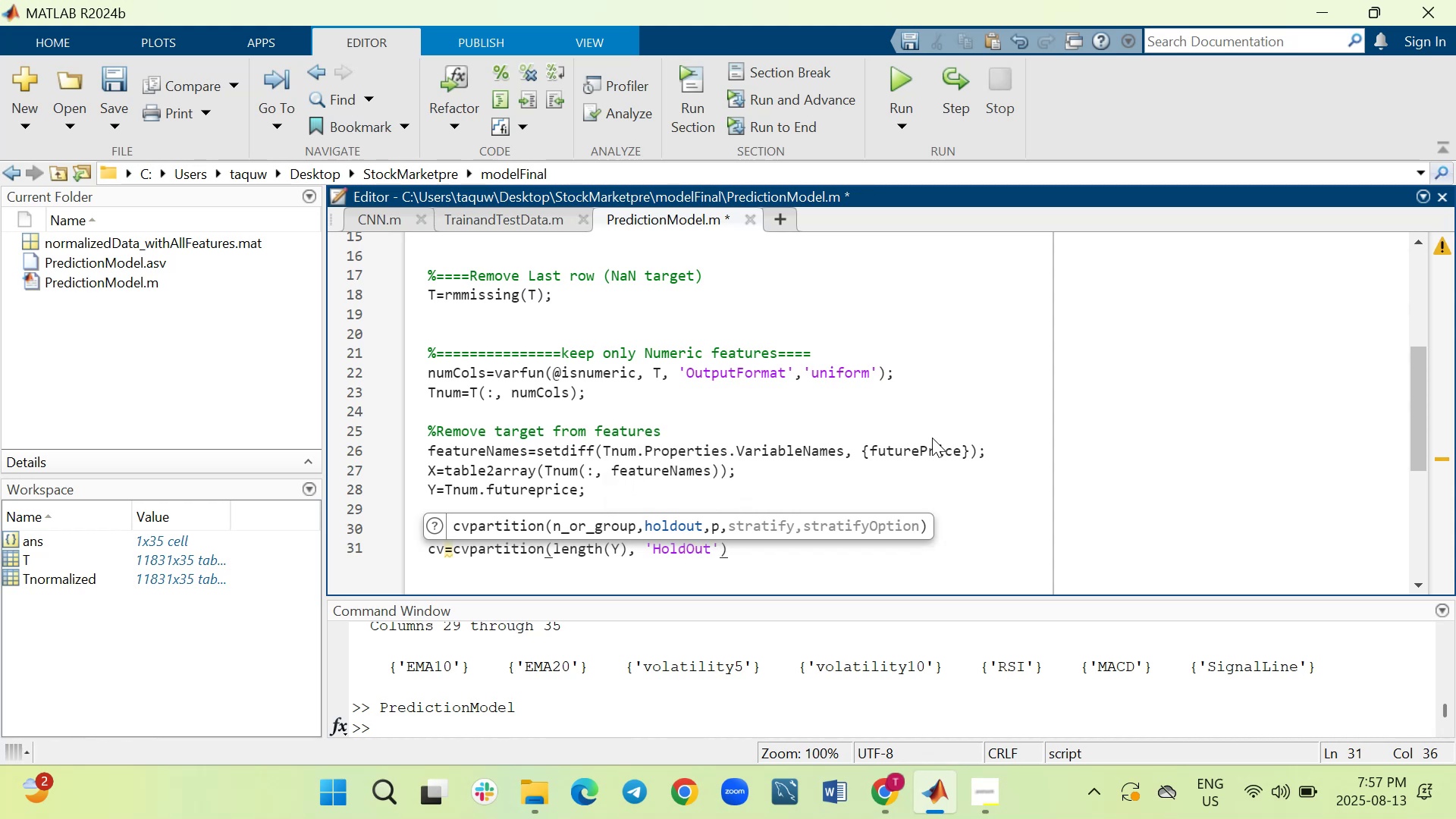 
key(Comma)
 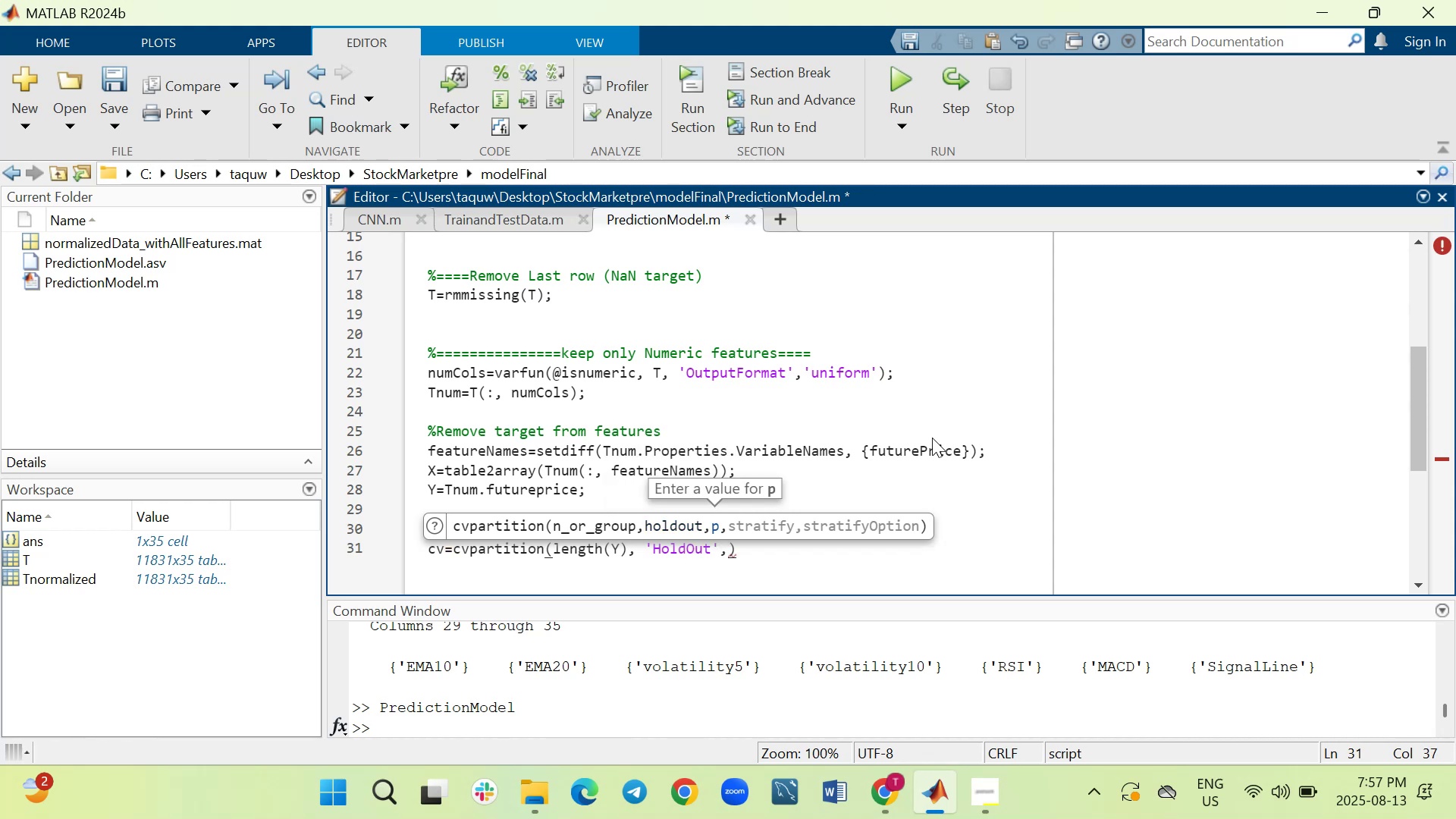 
key(Space)
 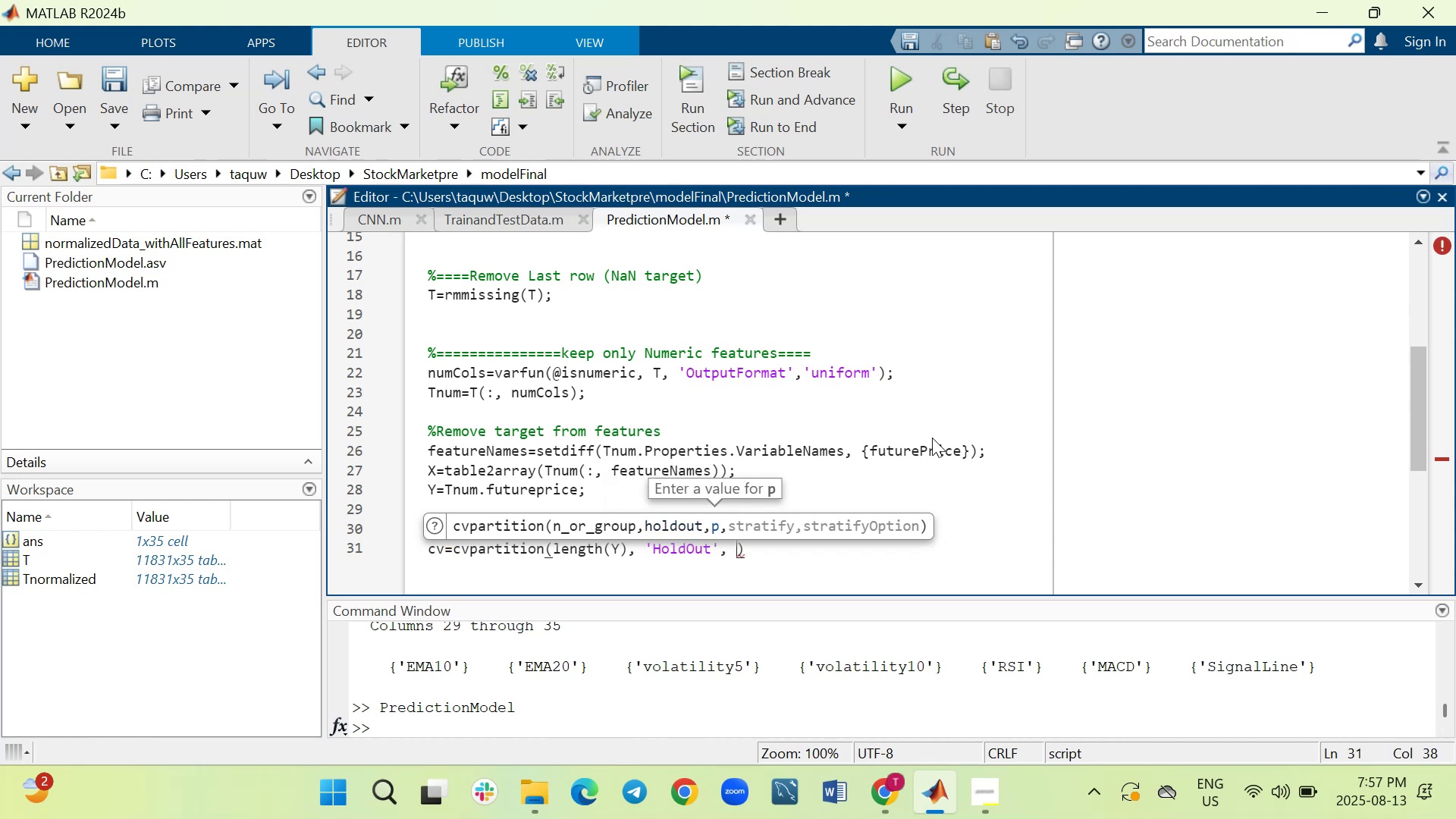 
key(0)
 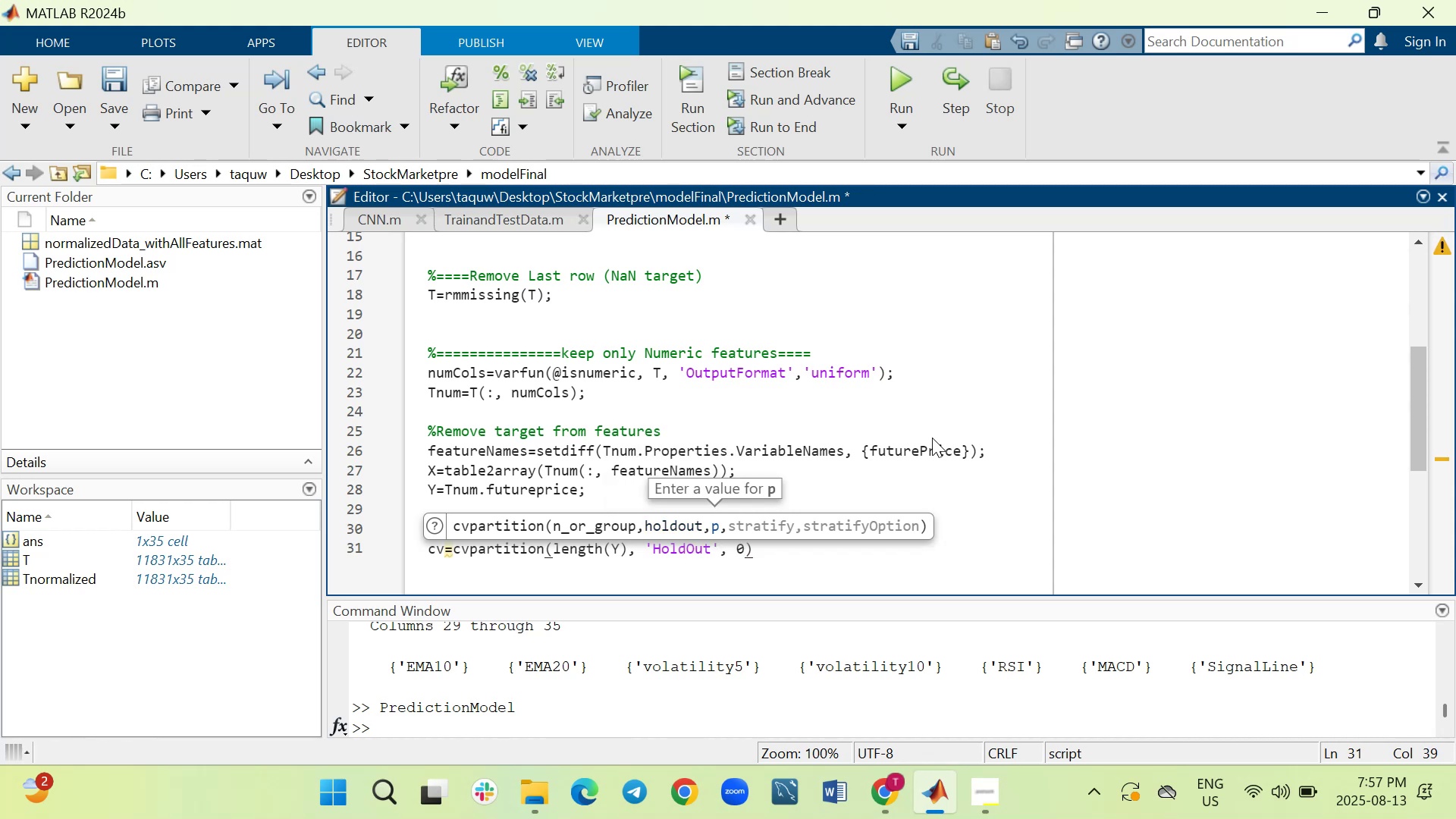 
key(Period)
 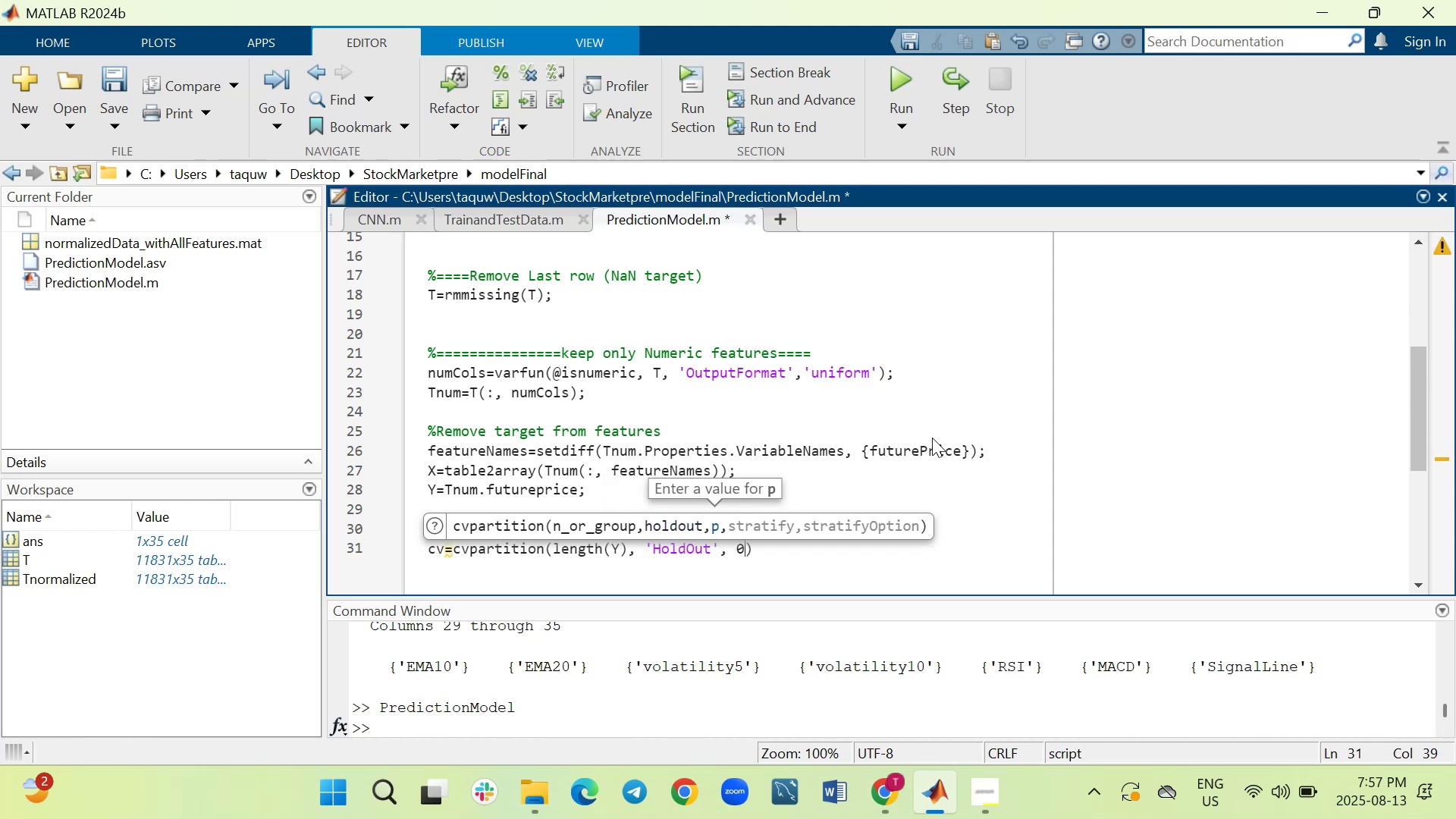 
key(2)
 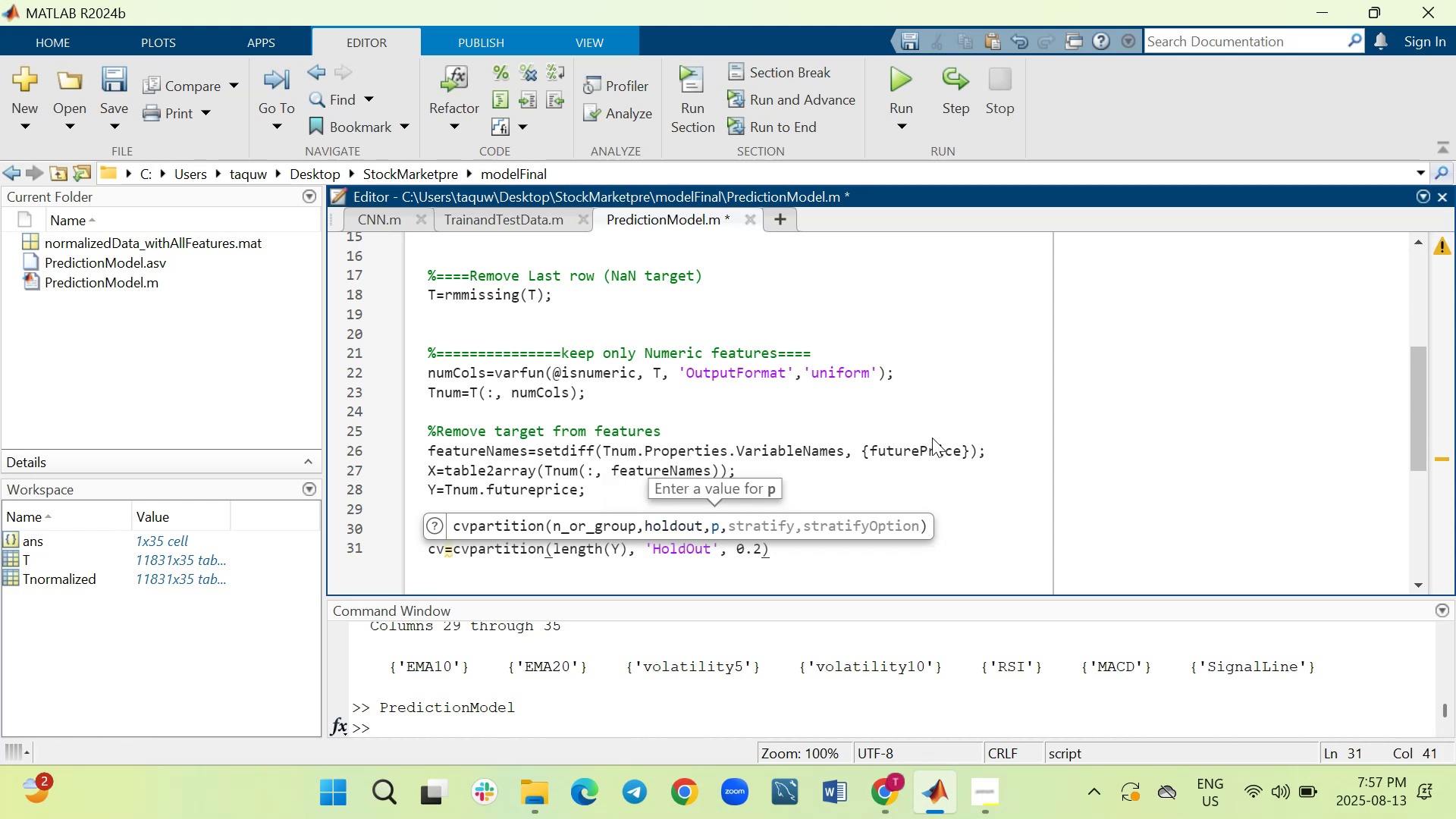 
key(ArrowRight)
 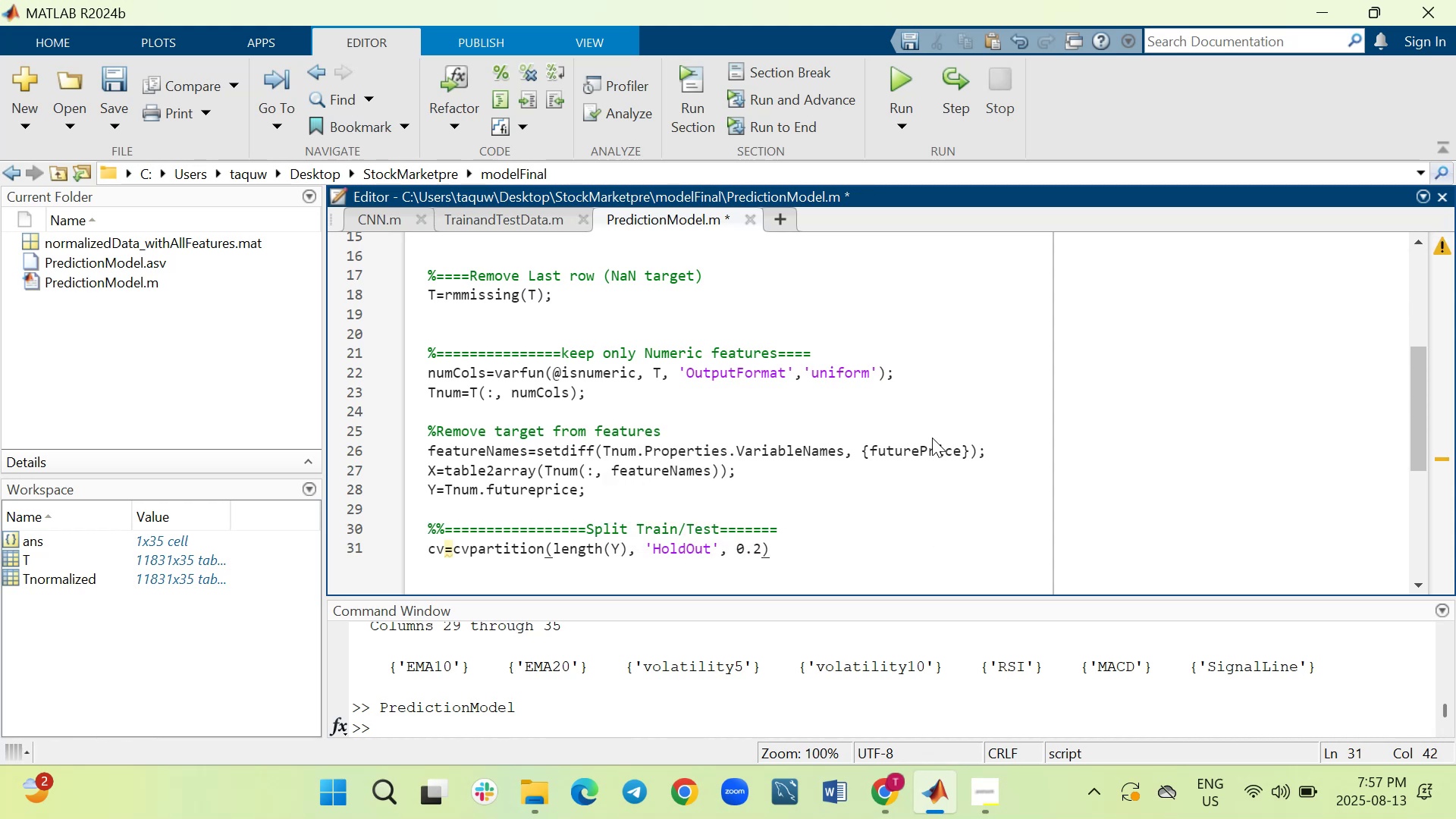 
key(Semicolon)
 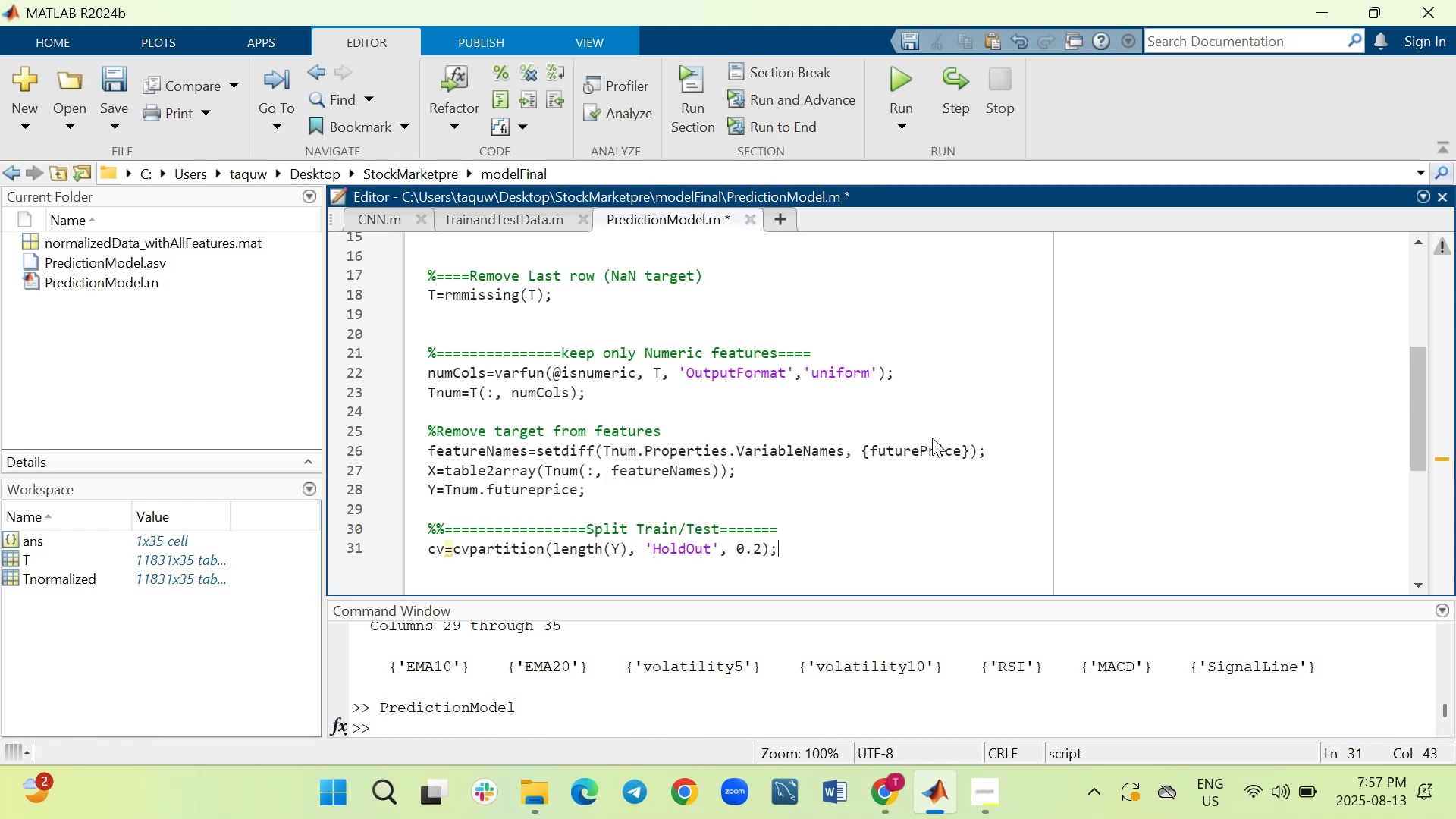 
key(Shift+ShiftRight)
 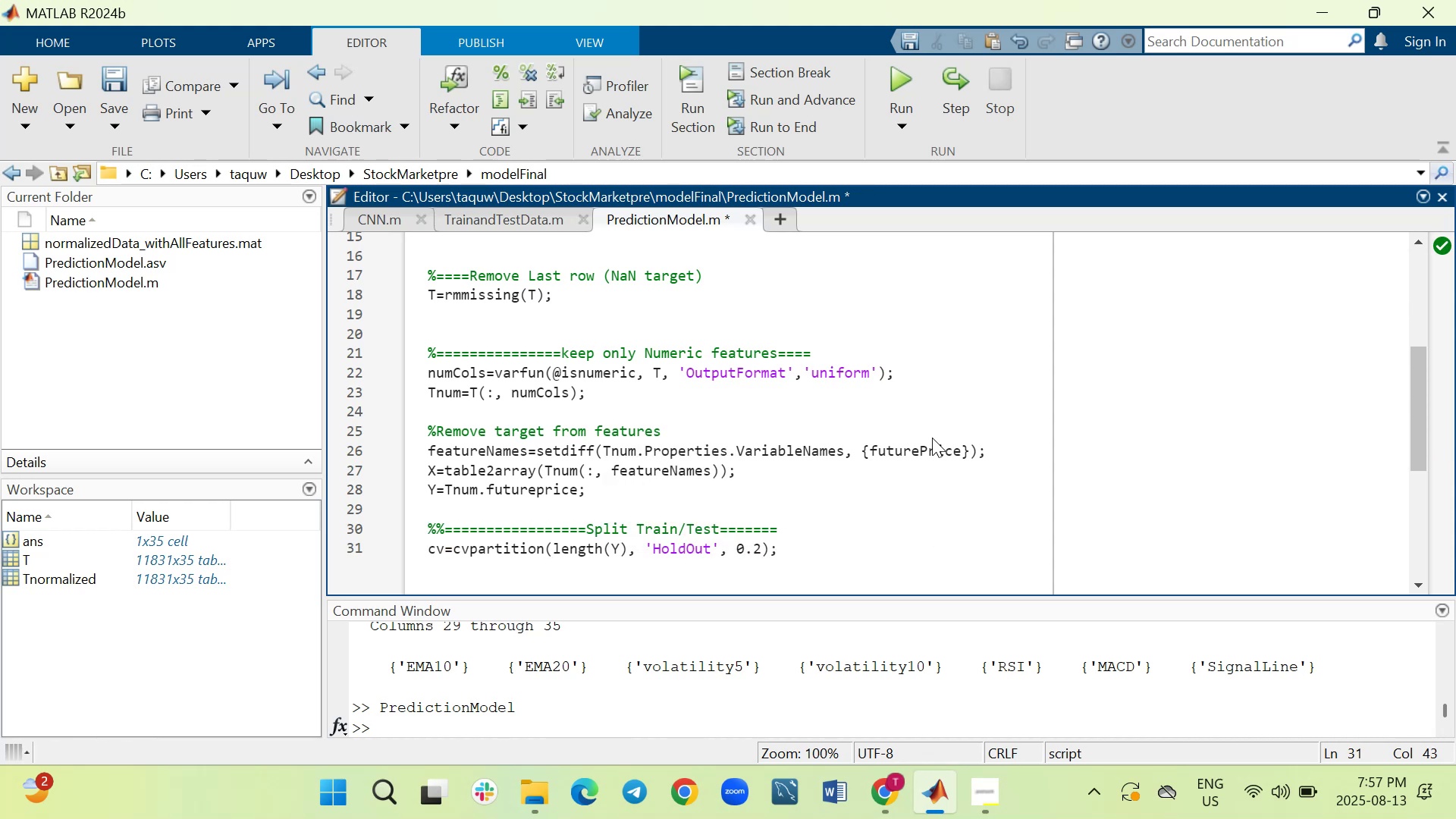 
key(Shift+Enter)
 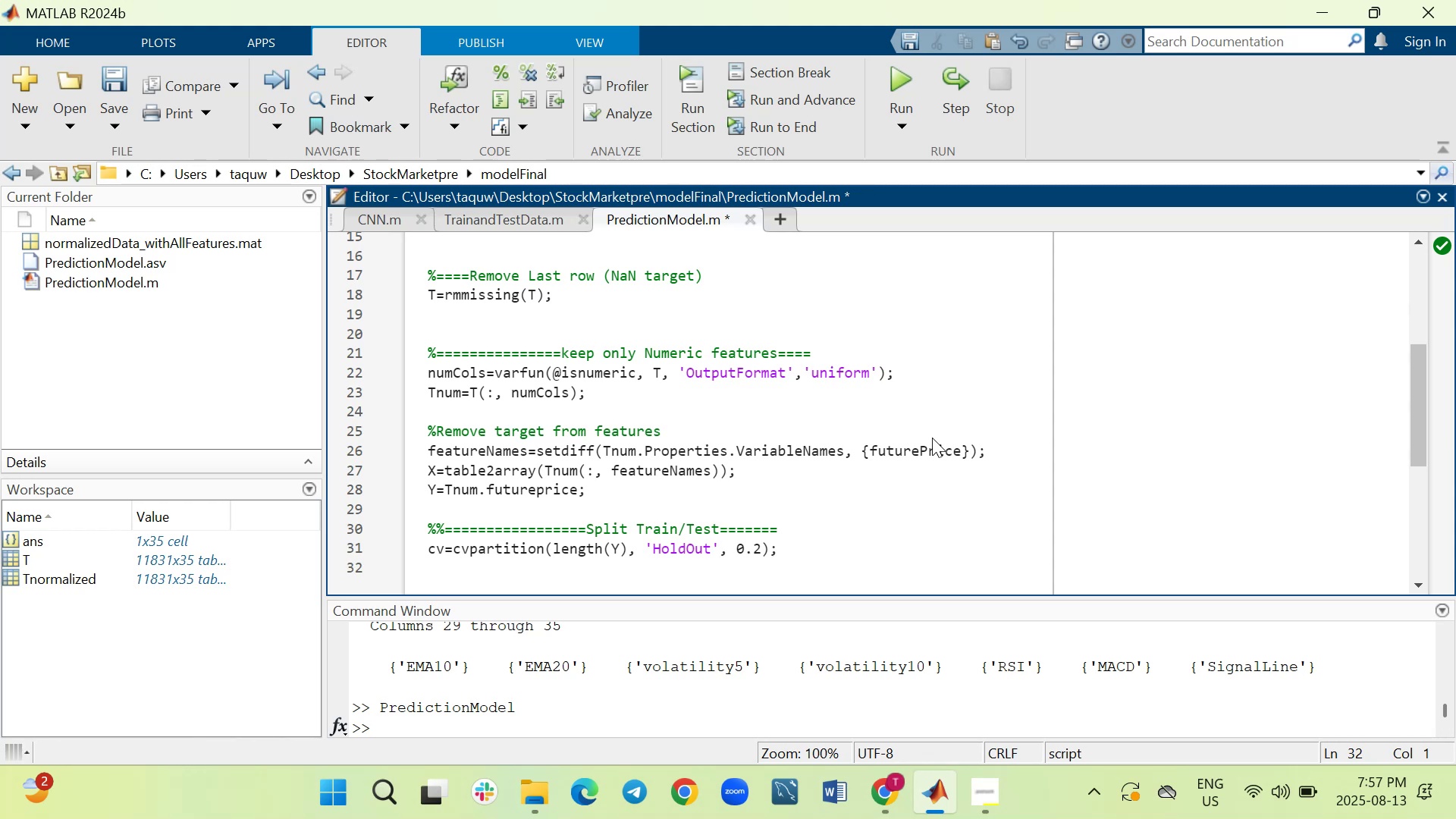 
wait(7.93)
 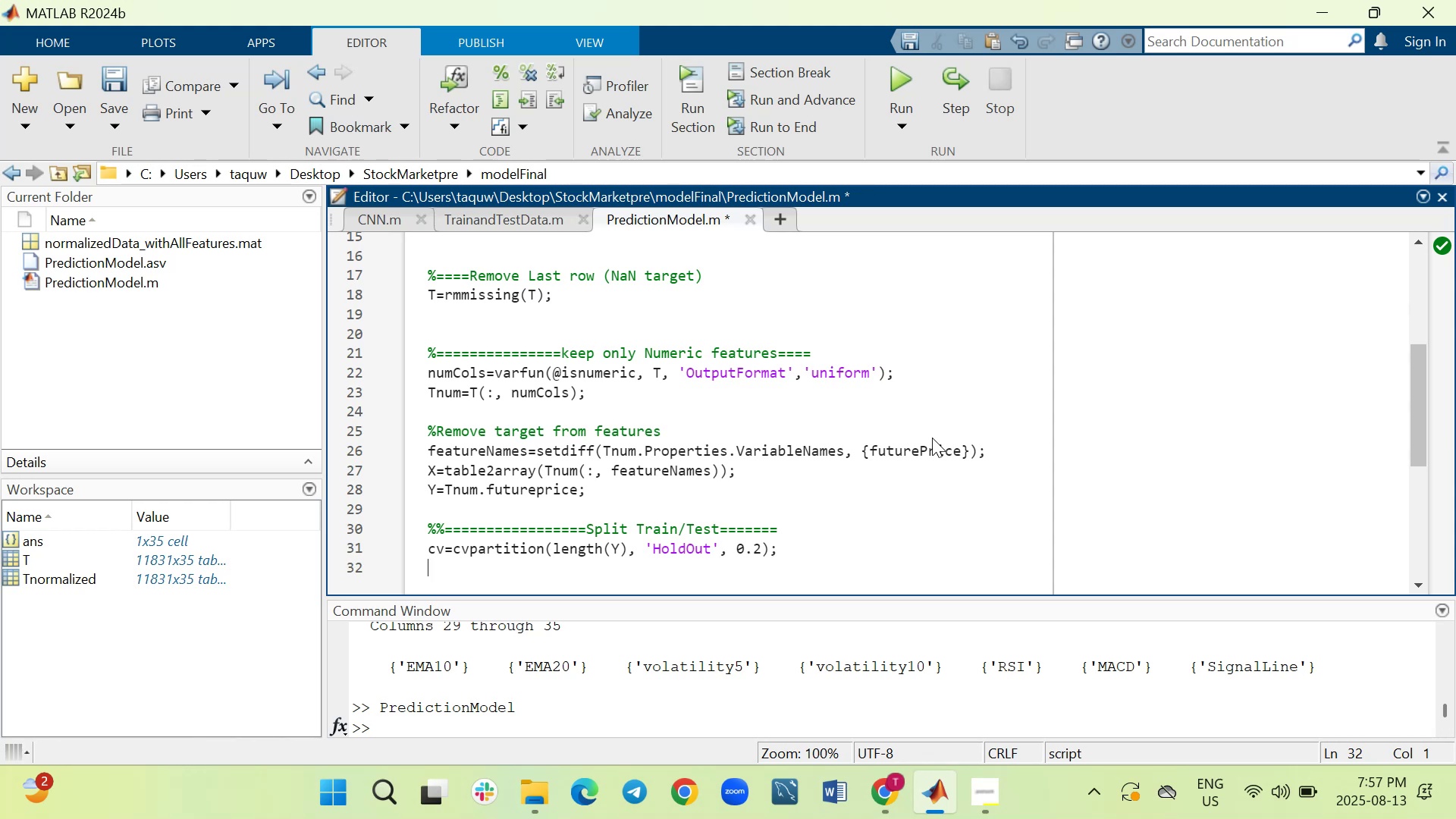 
type(Xtrain )
 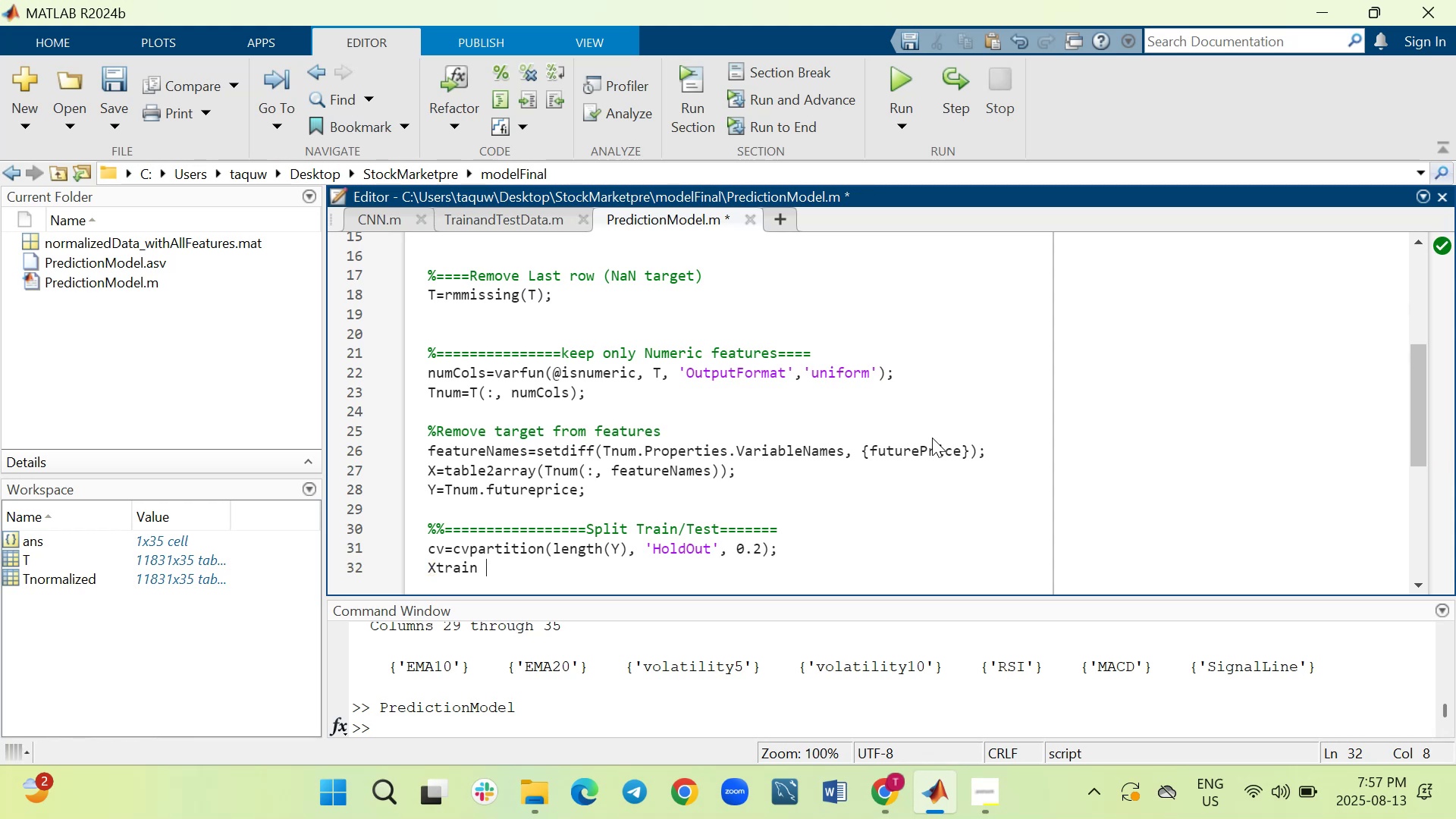 
type(= X(training)
 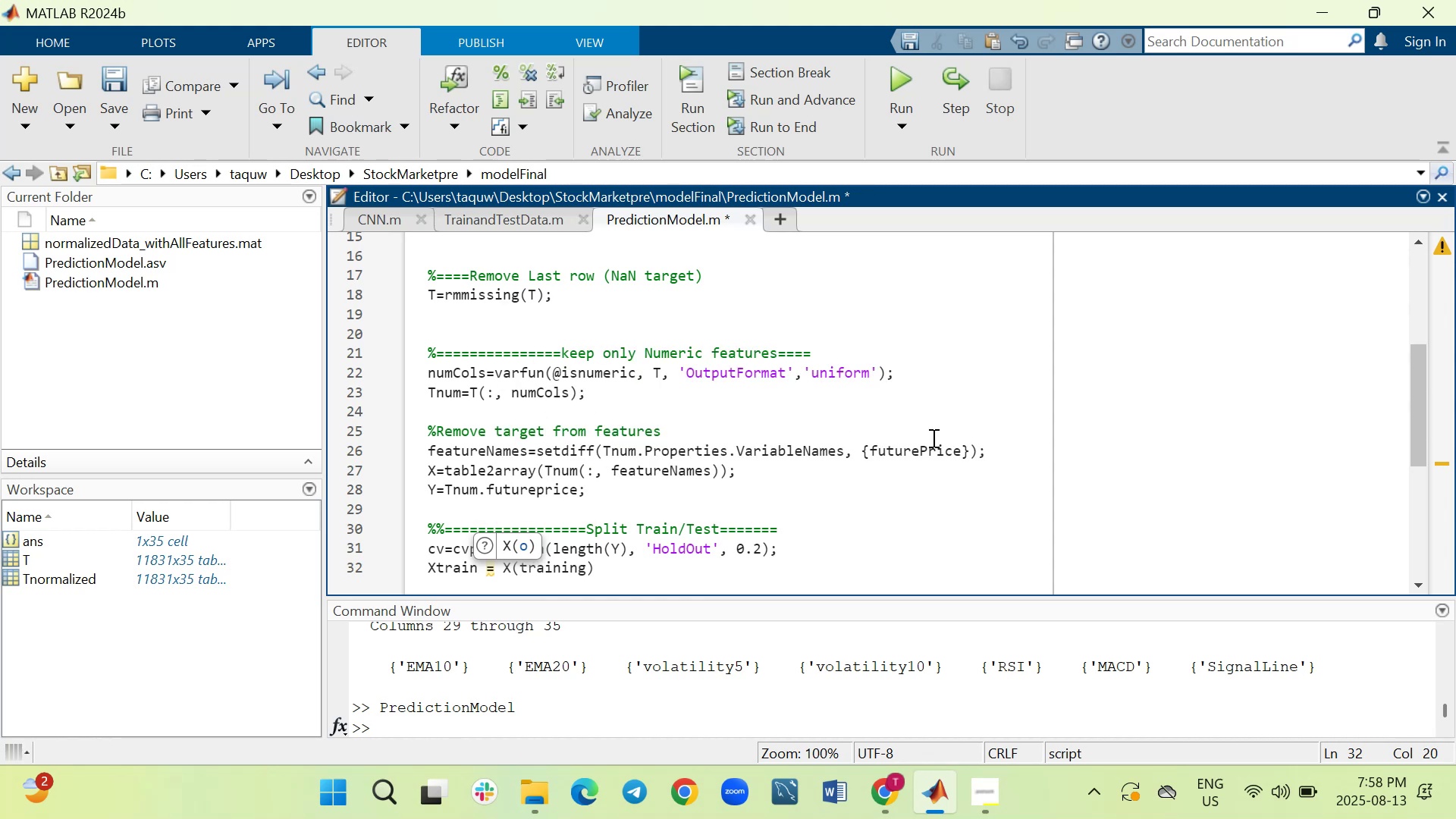 
wait(5.31)
 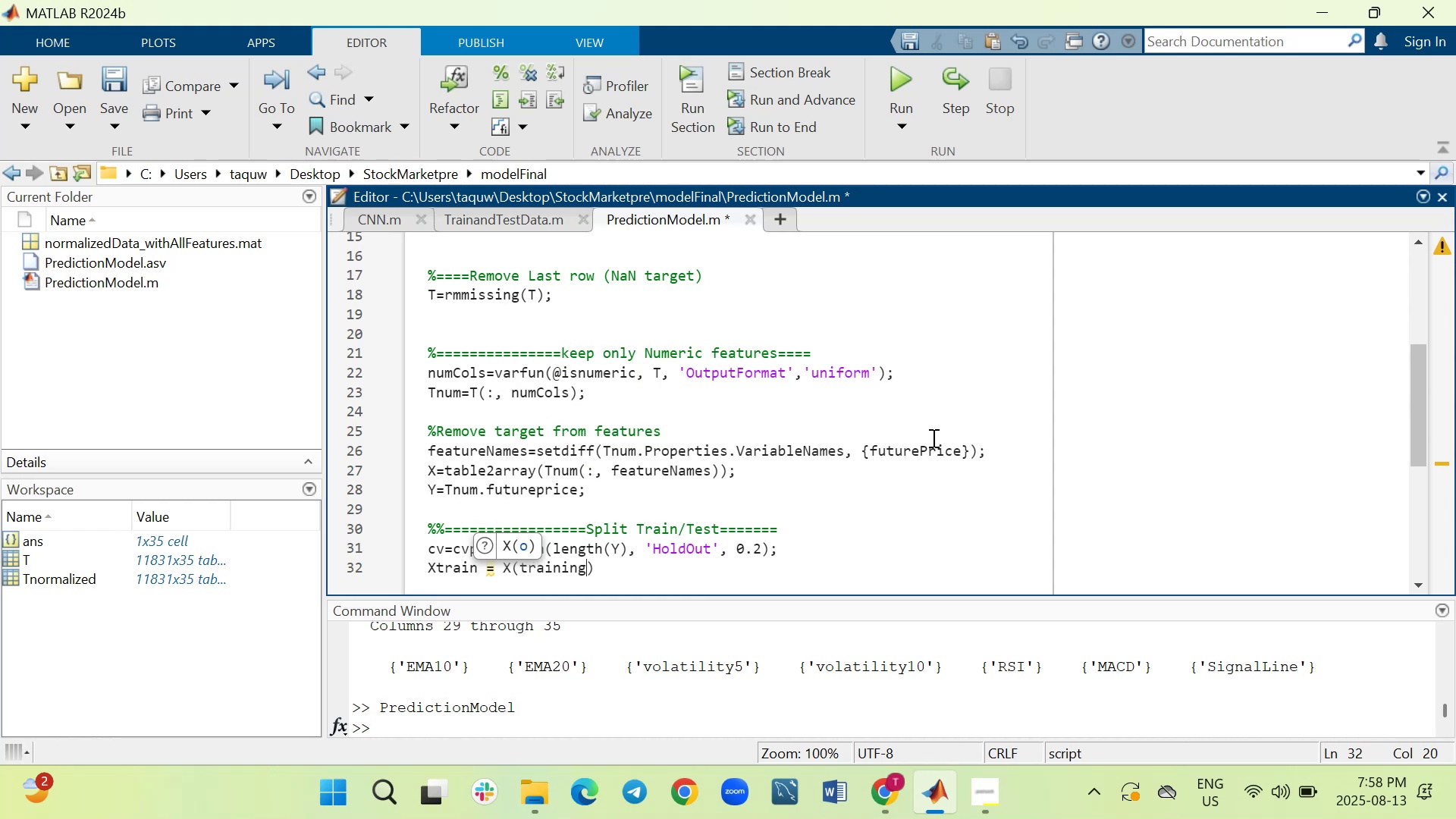 
type((cv)
 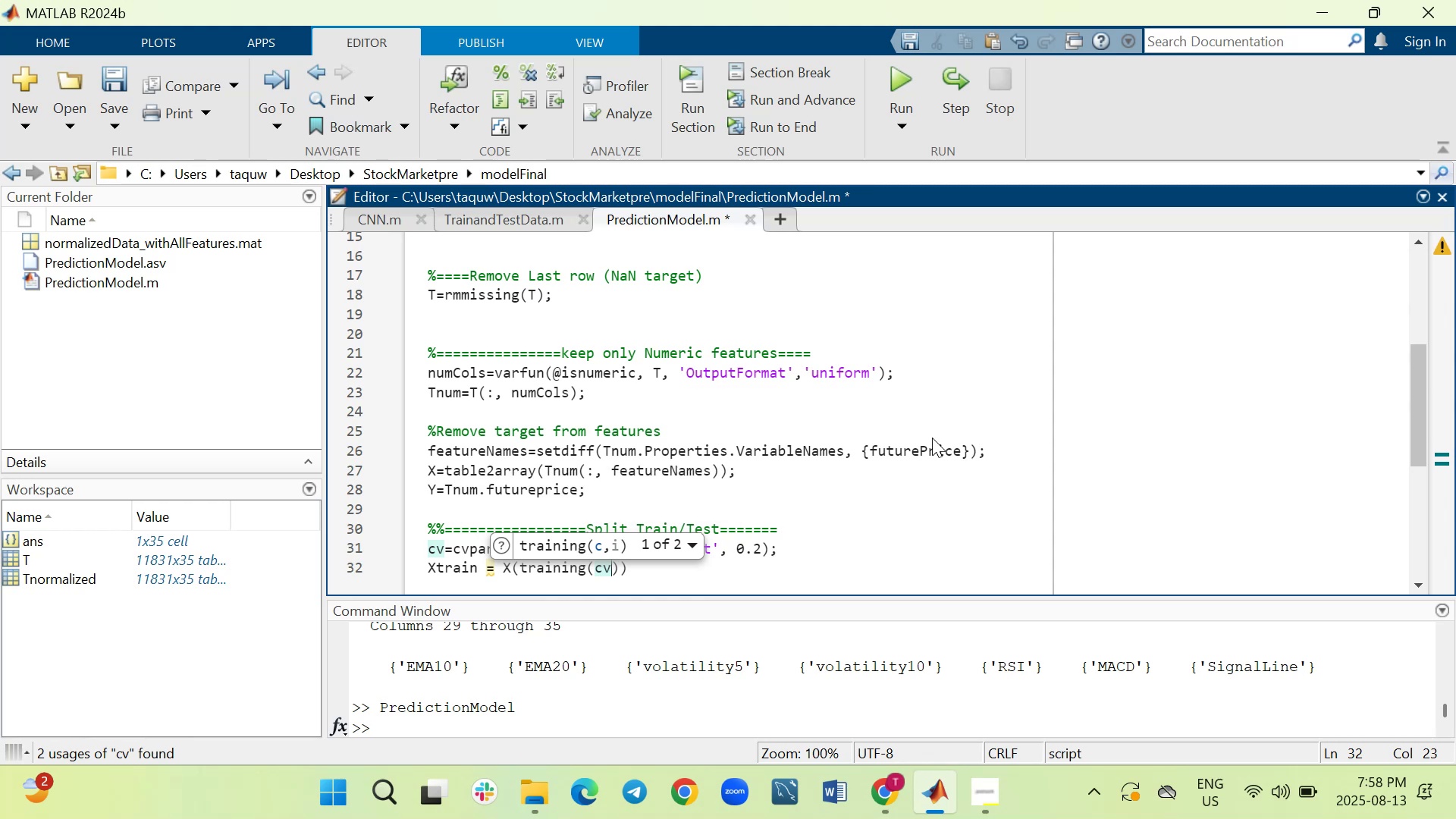 
key(ArrowRight)
 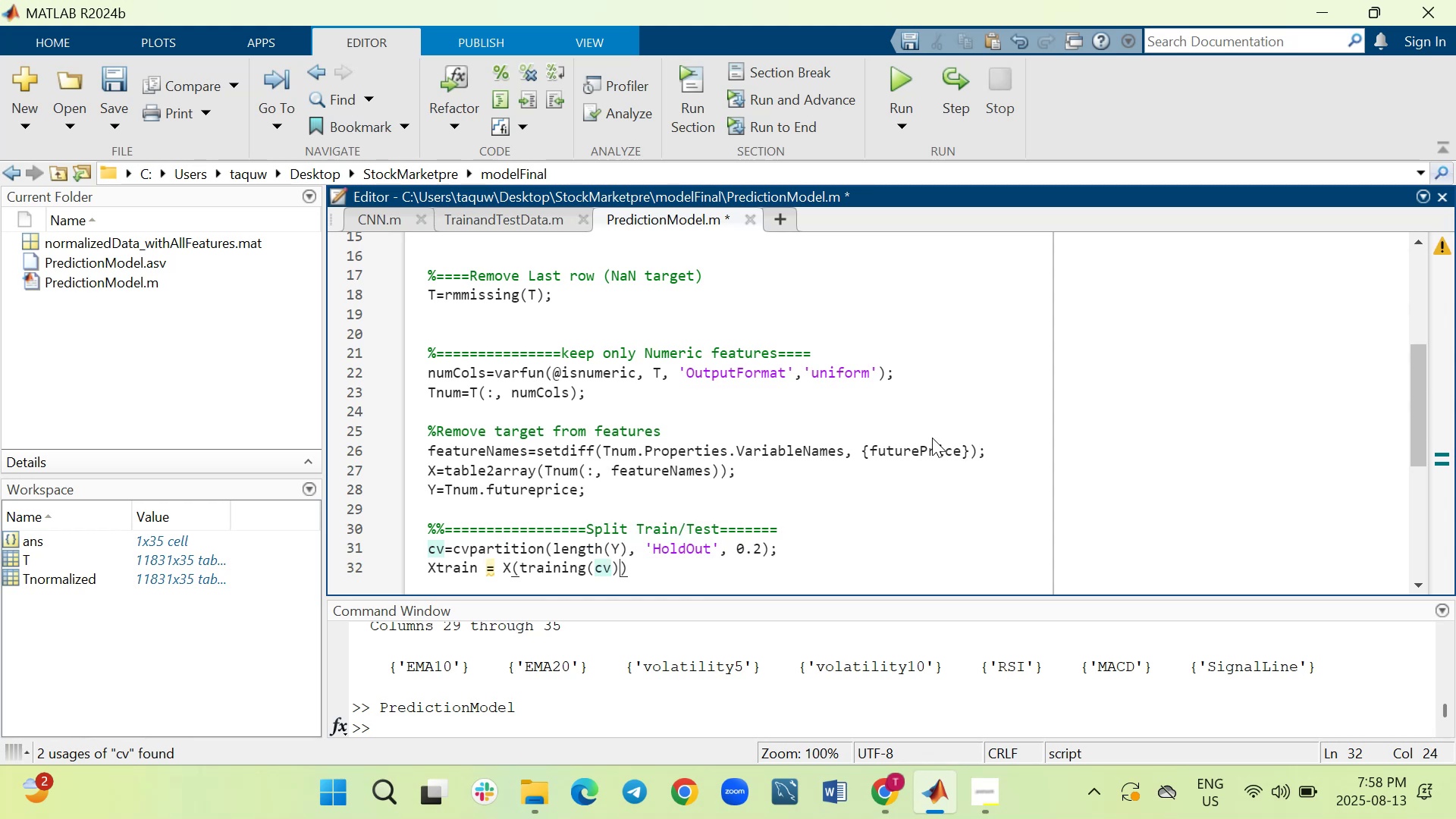 
key(Comma)
 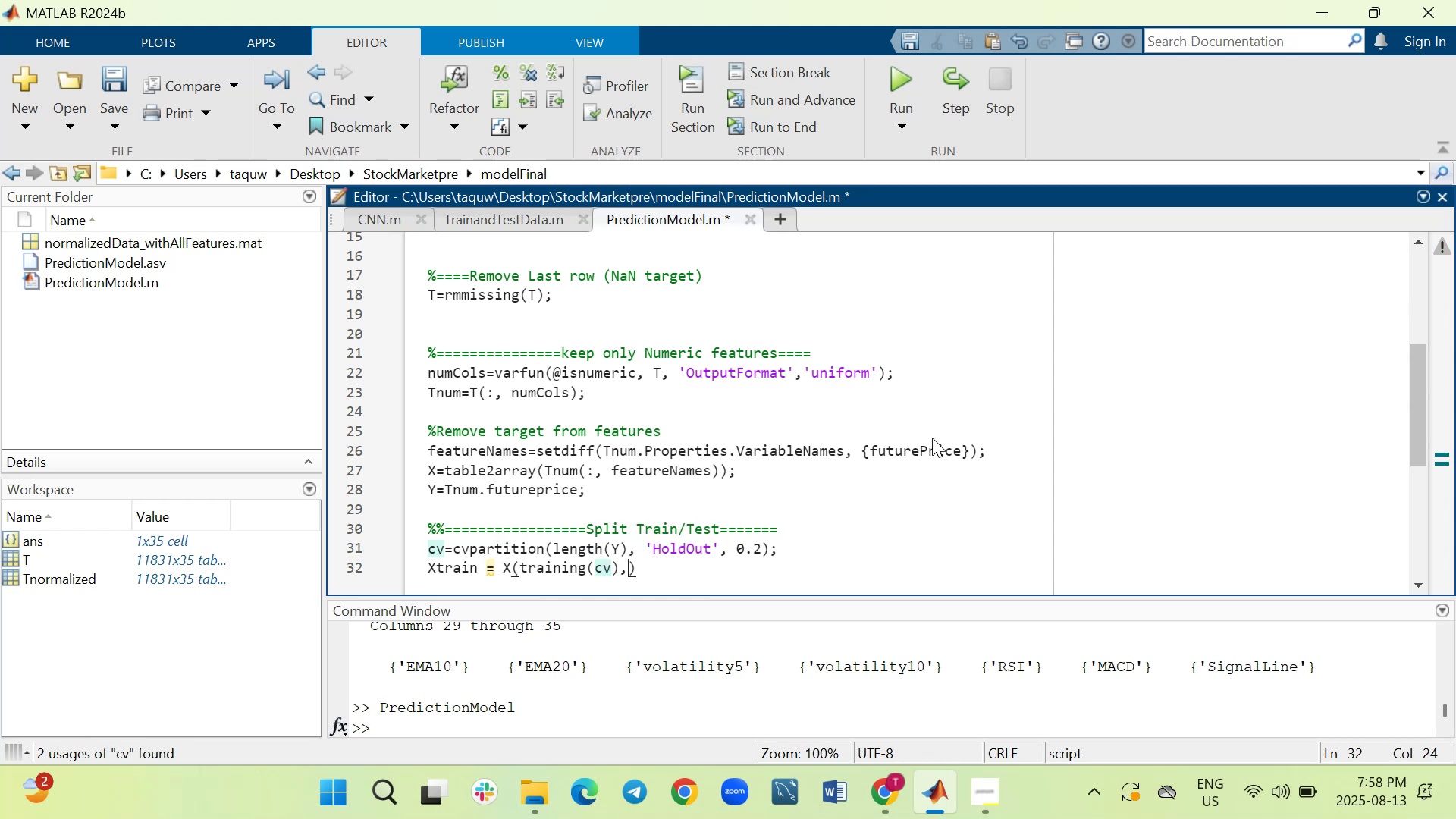 
key(Space)
 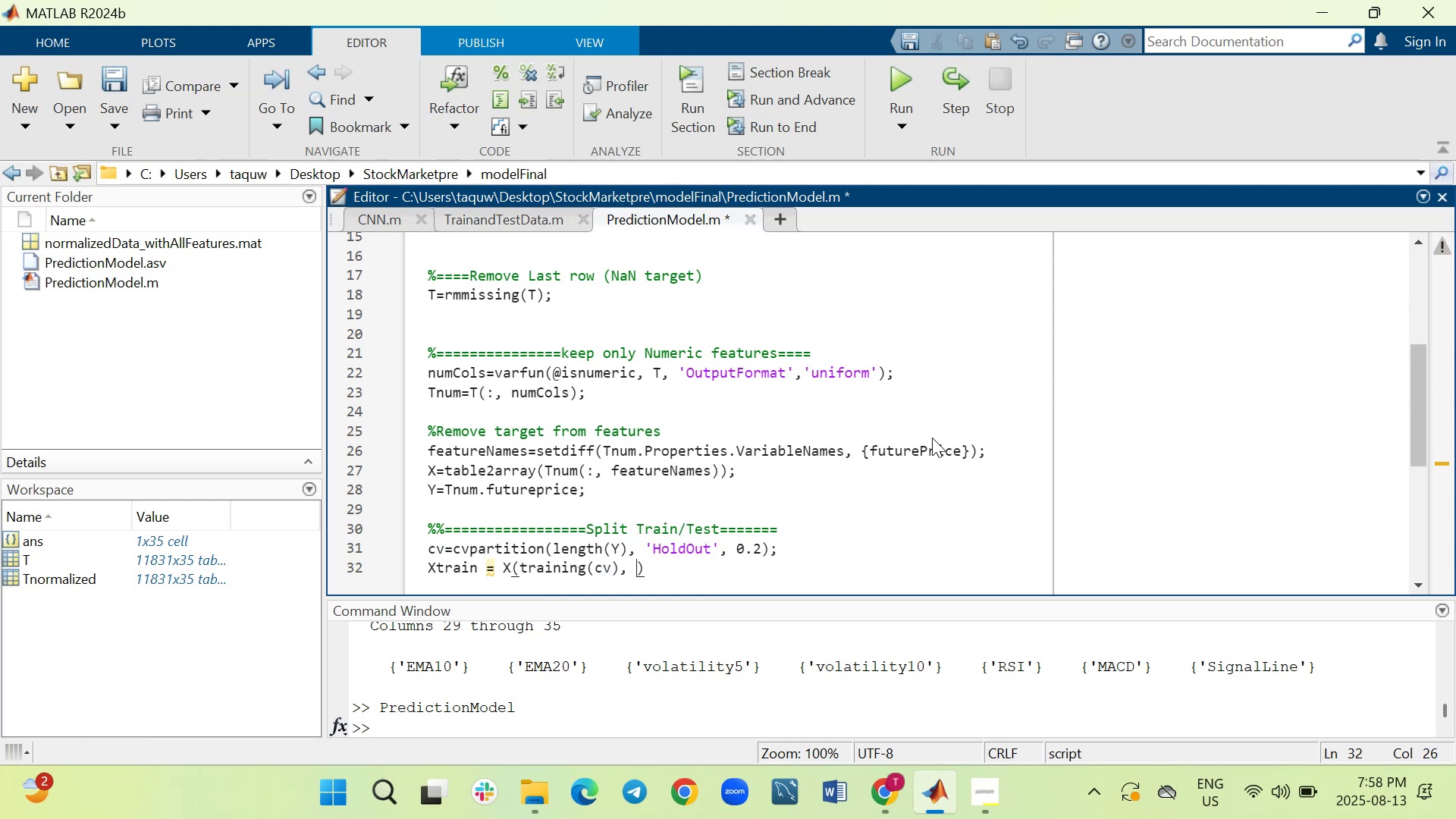 
key(Shift+Semicolon)
 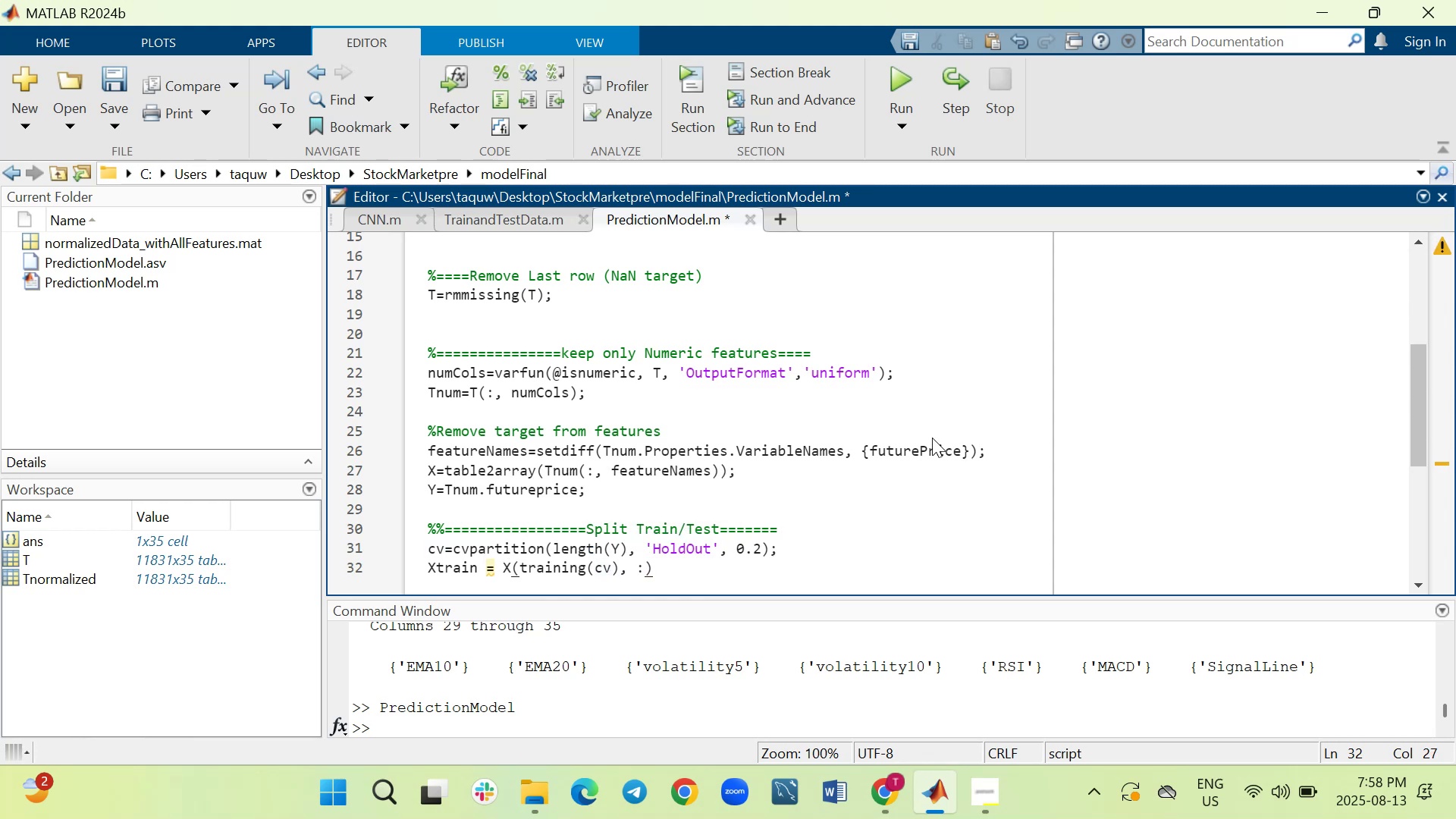 
key(ArrowRight)
 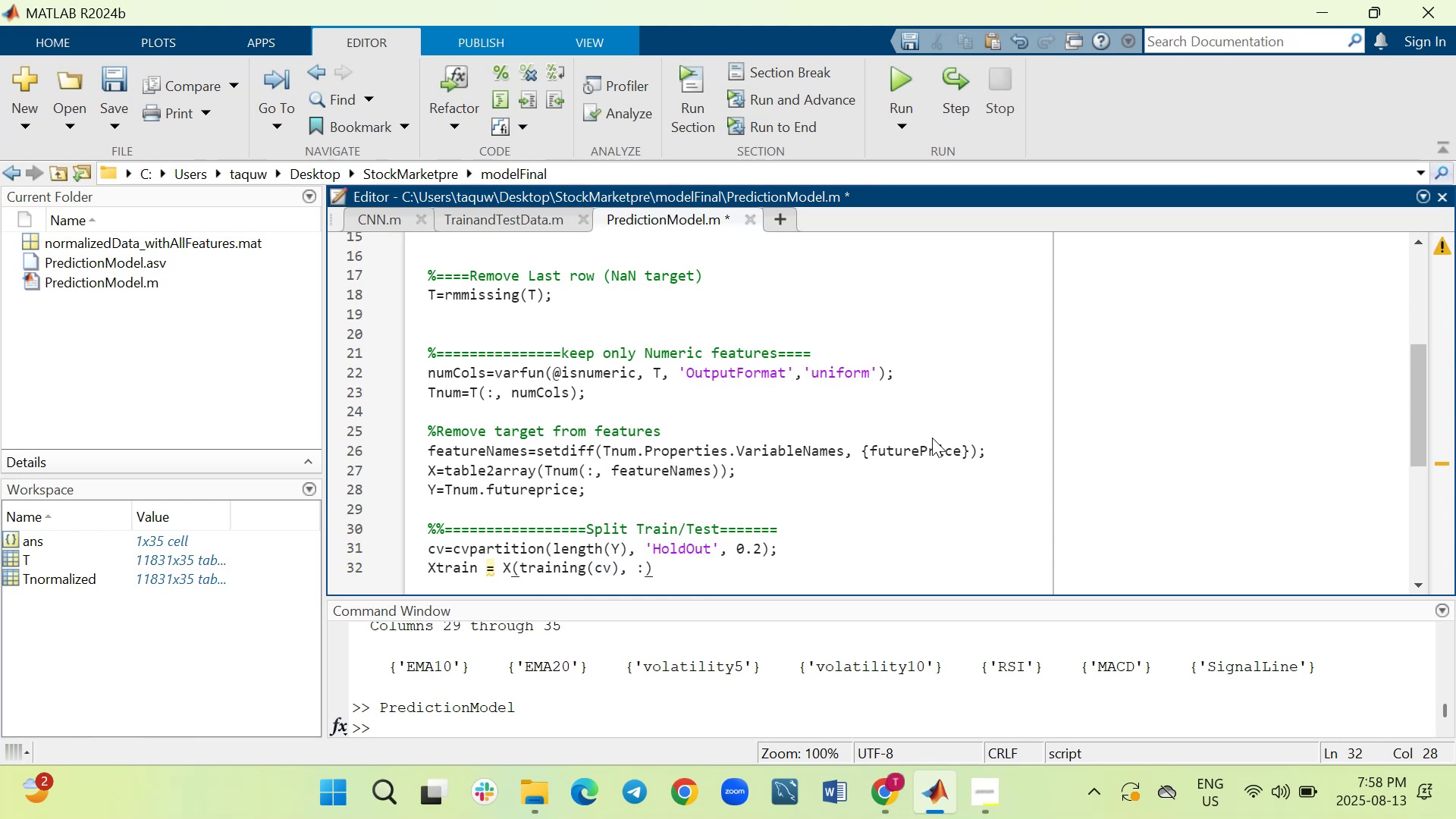 
key(Semicolon)
 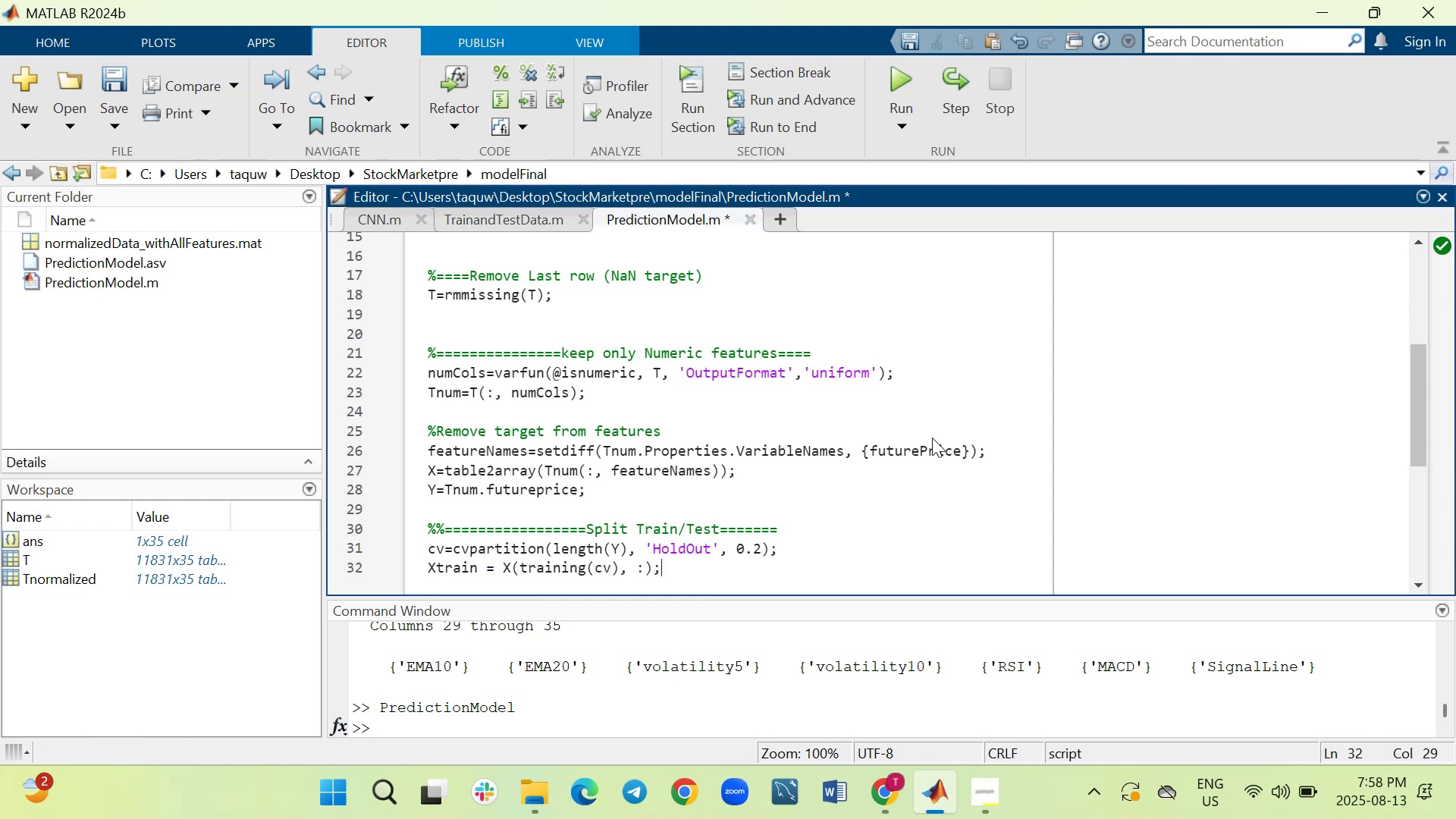 
key(Shift+ShiftRight)
 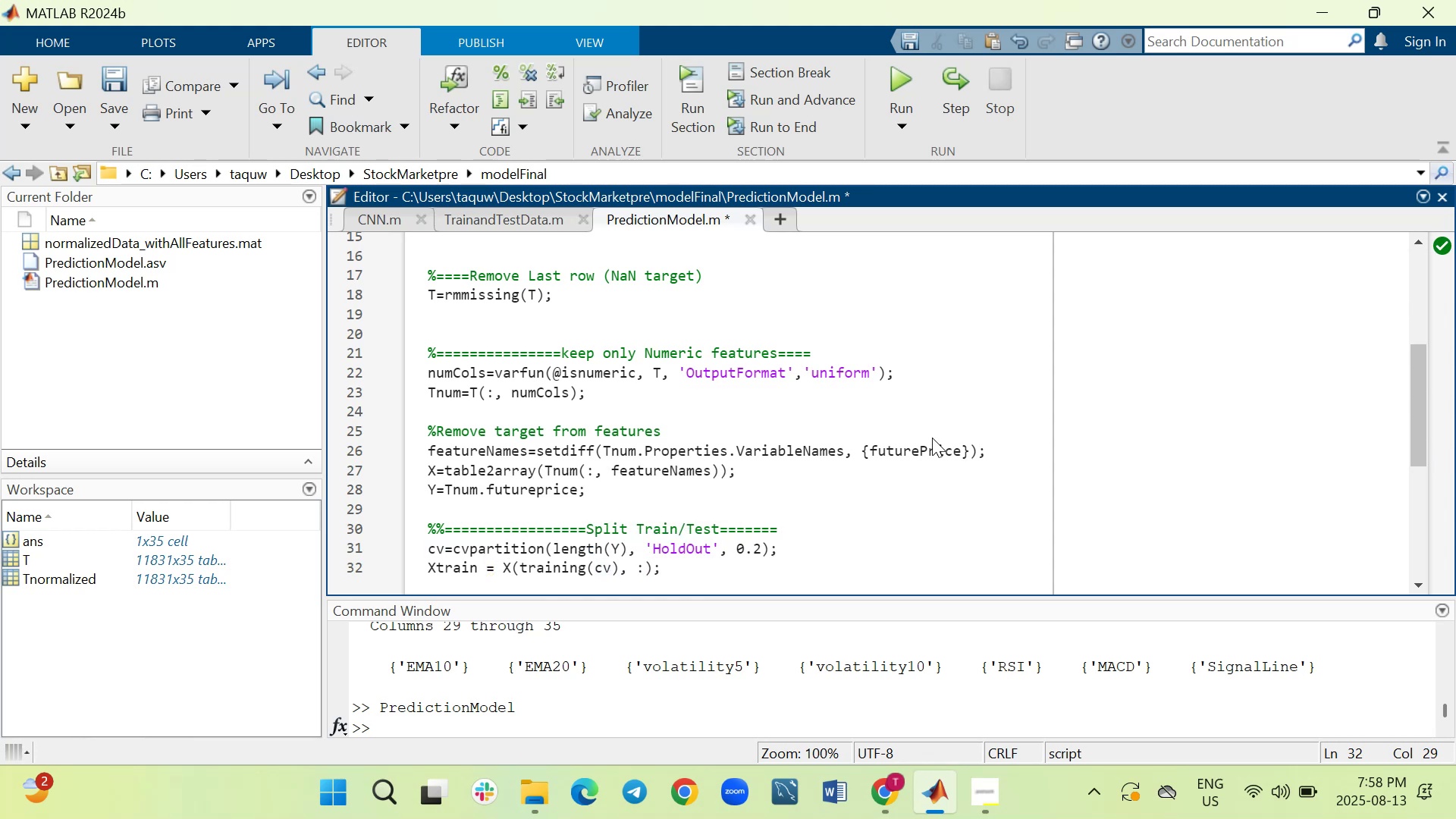 
key(Shift+Enter)
 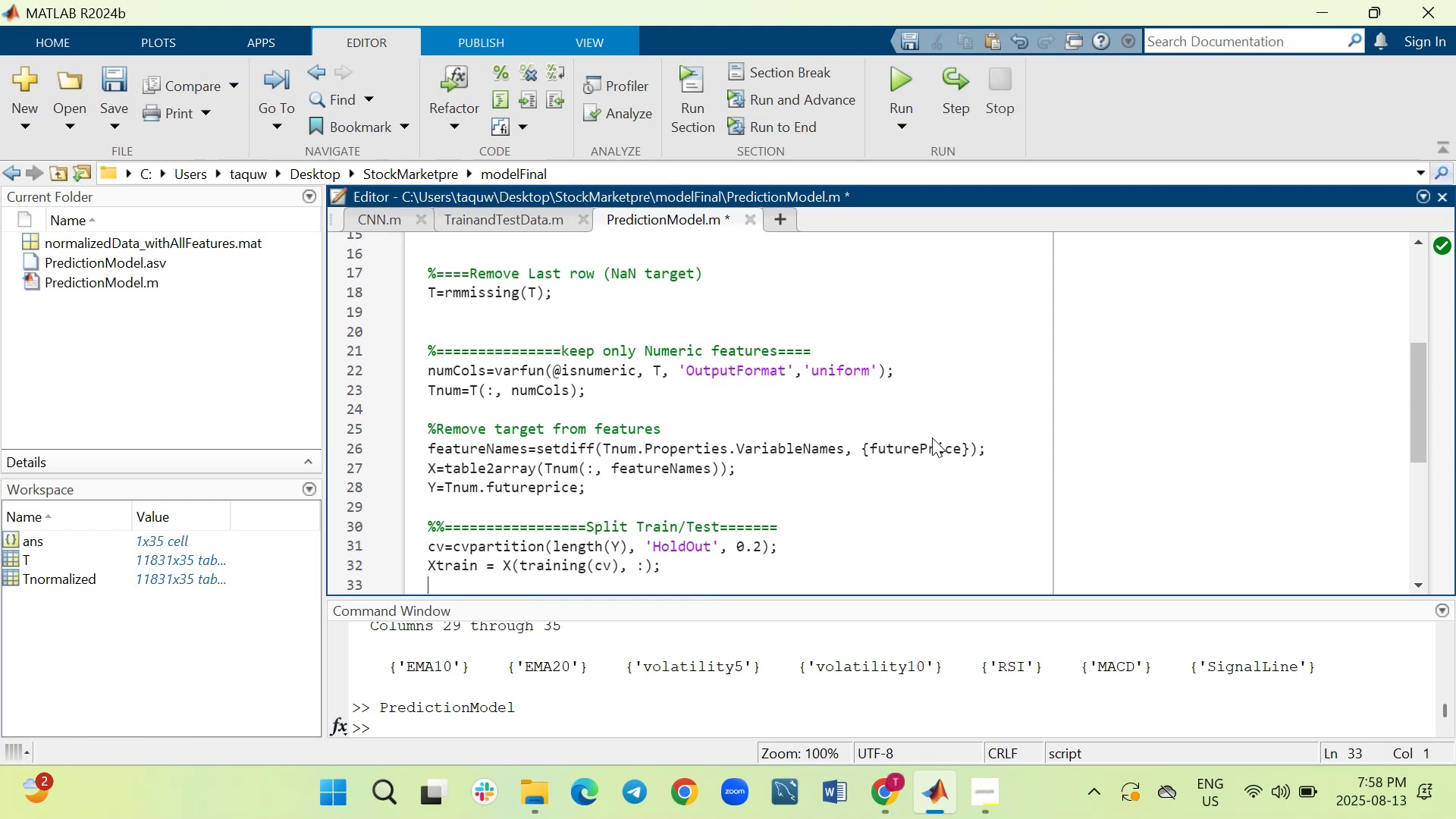 
type(Ytrain= Y(training()
key(Tab)
 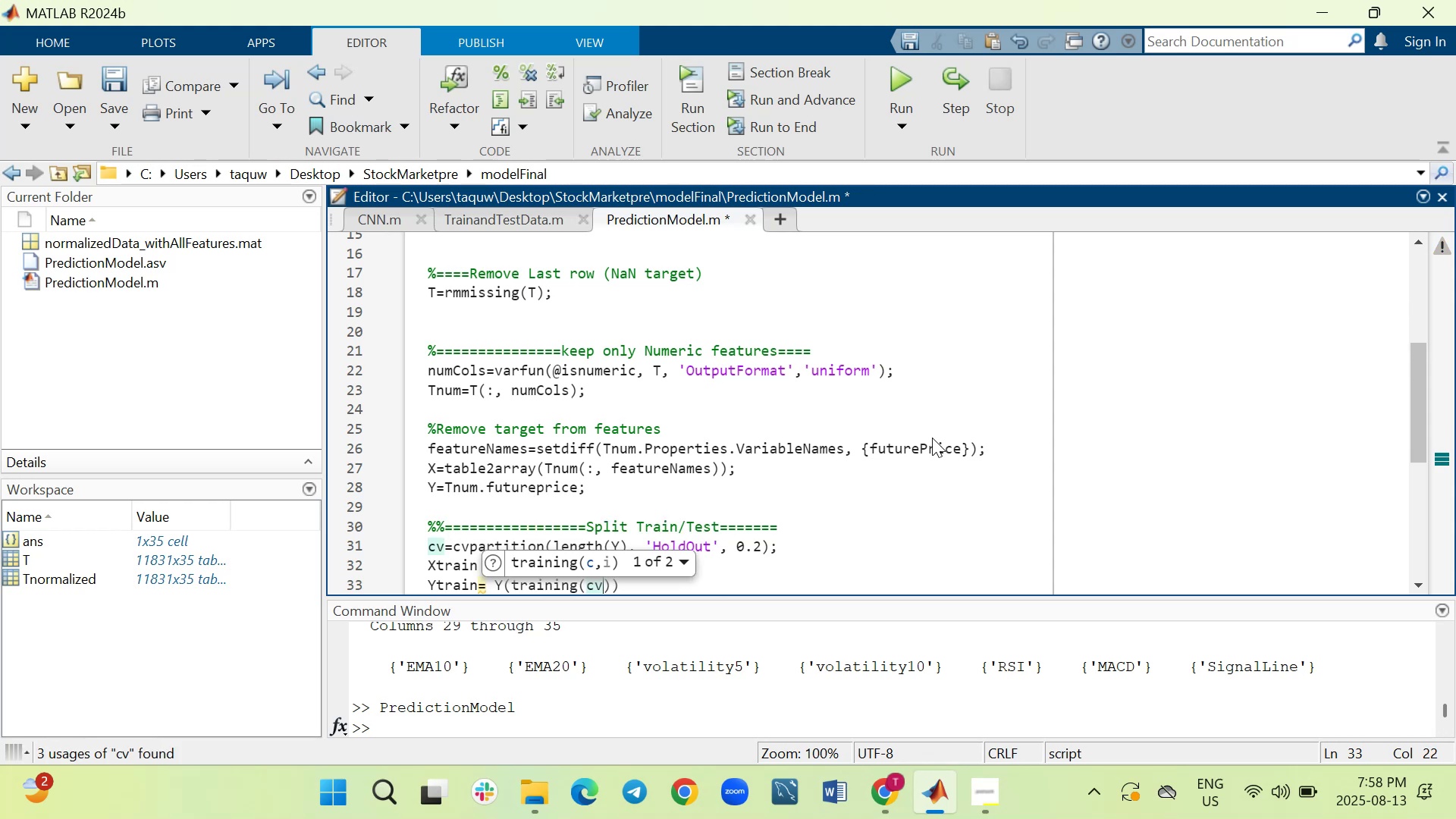 
key(ArrowRight)
 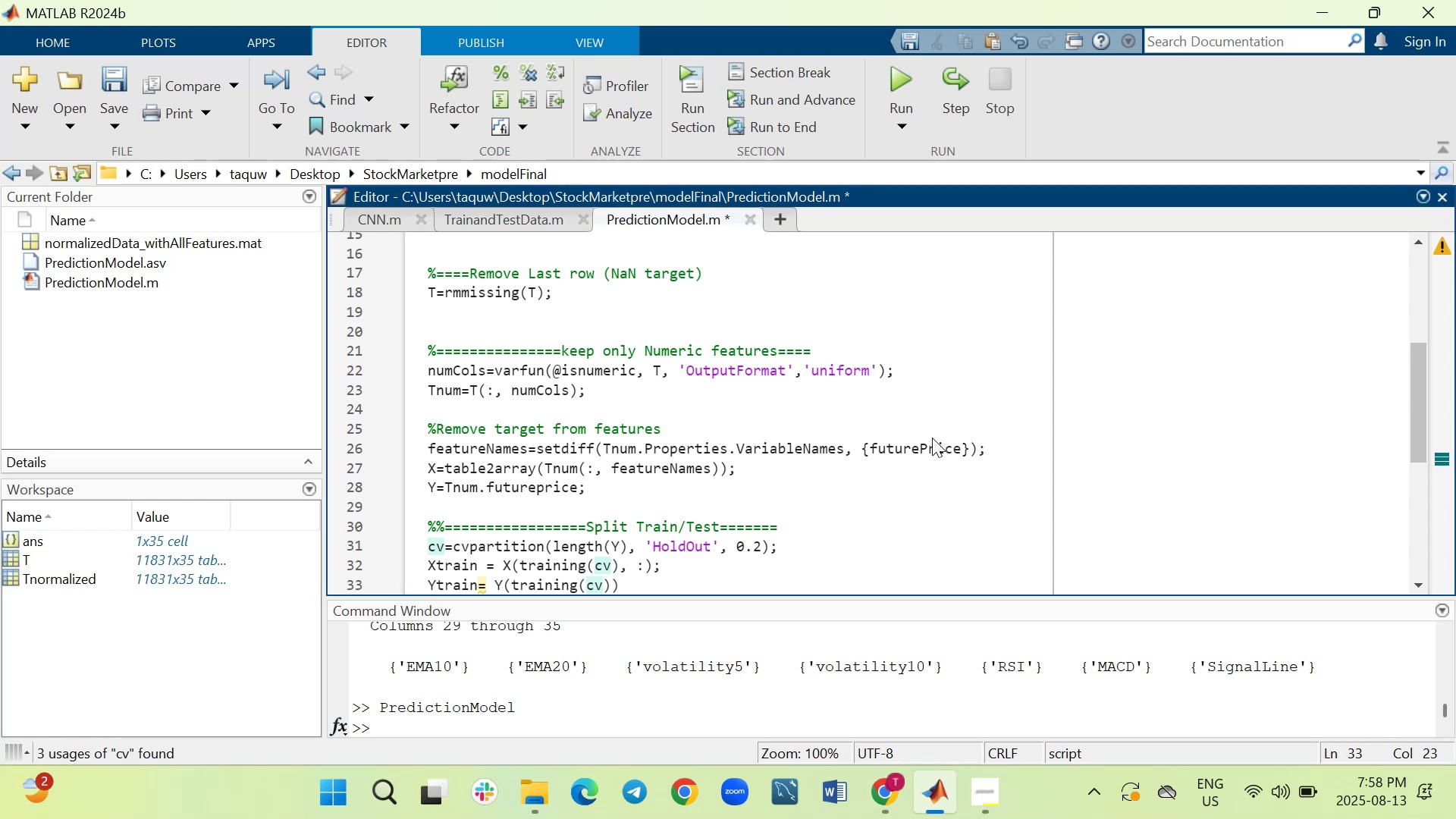 
key(Comma)
 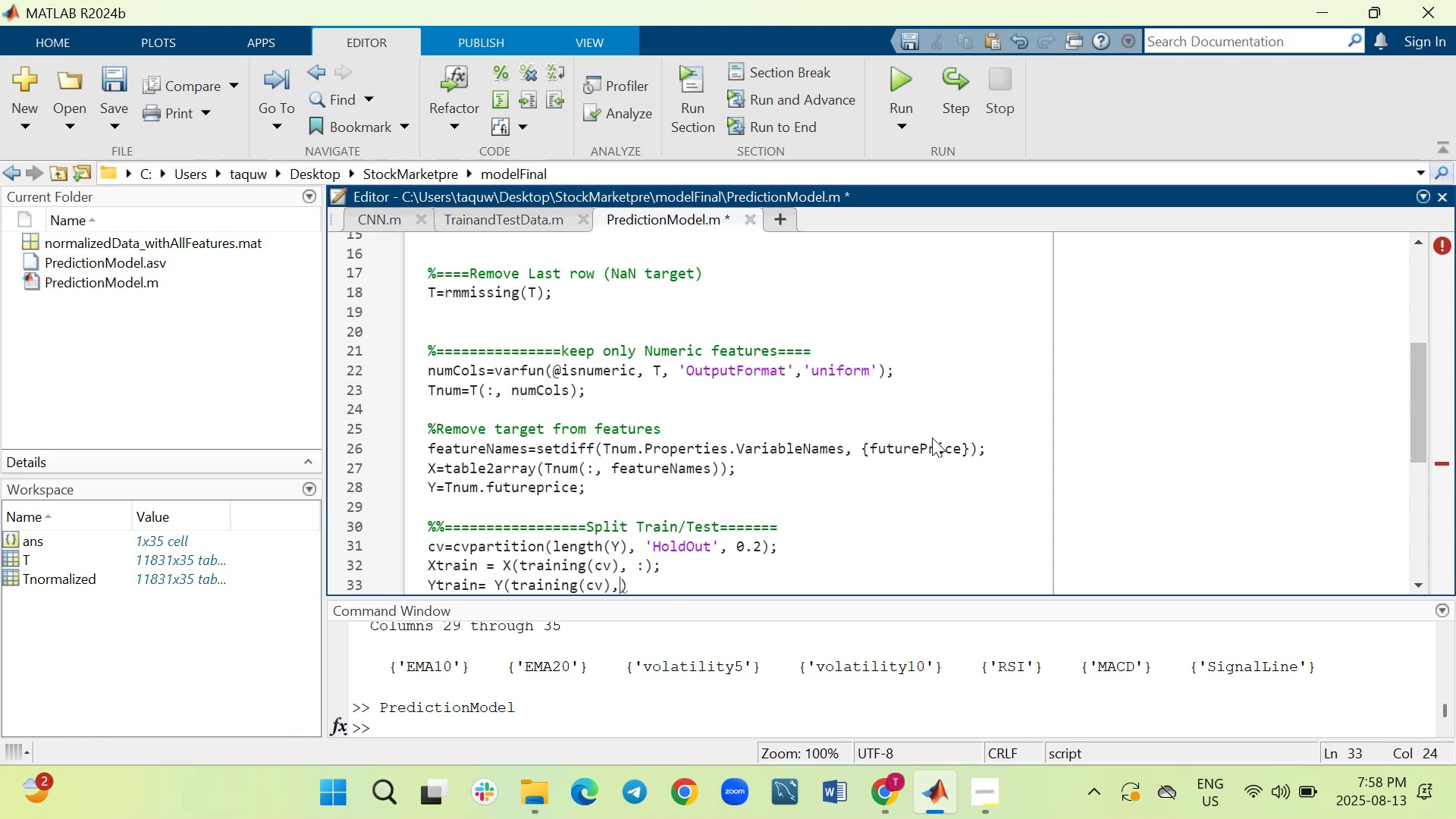 
key(Shift+Semicolon)
 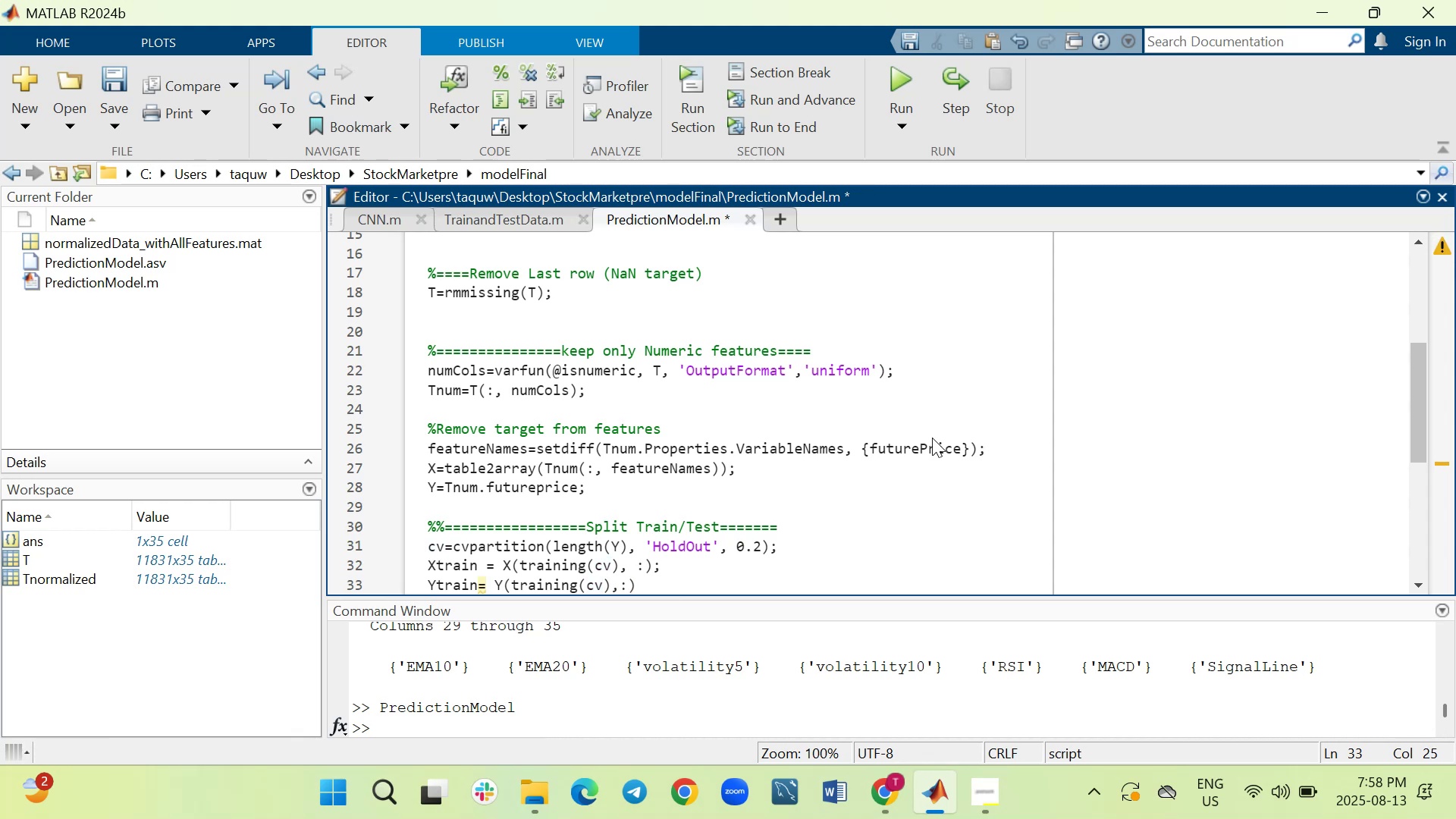 
key(ArrowRight)
 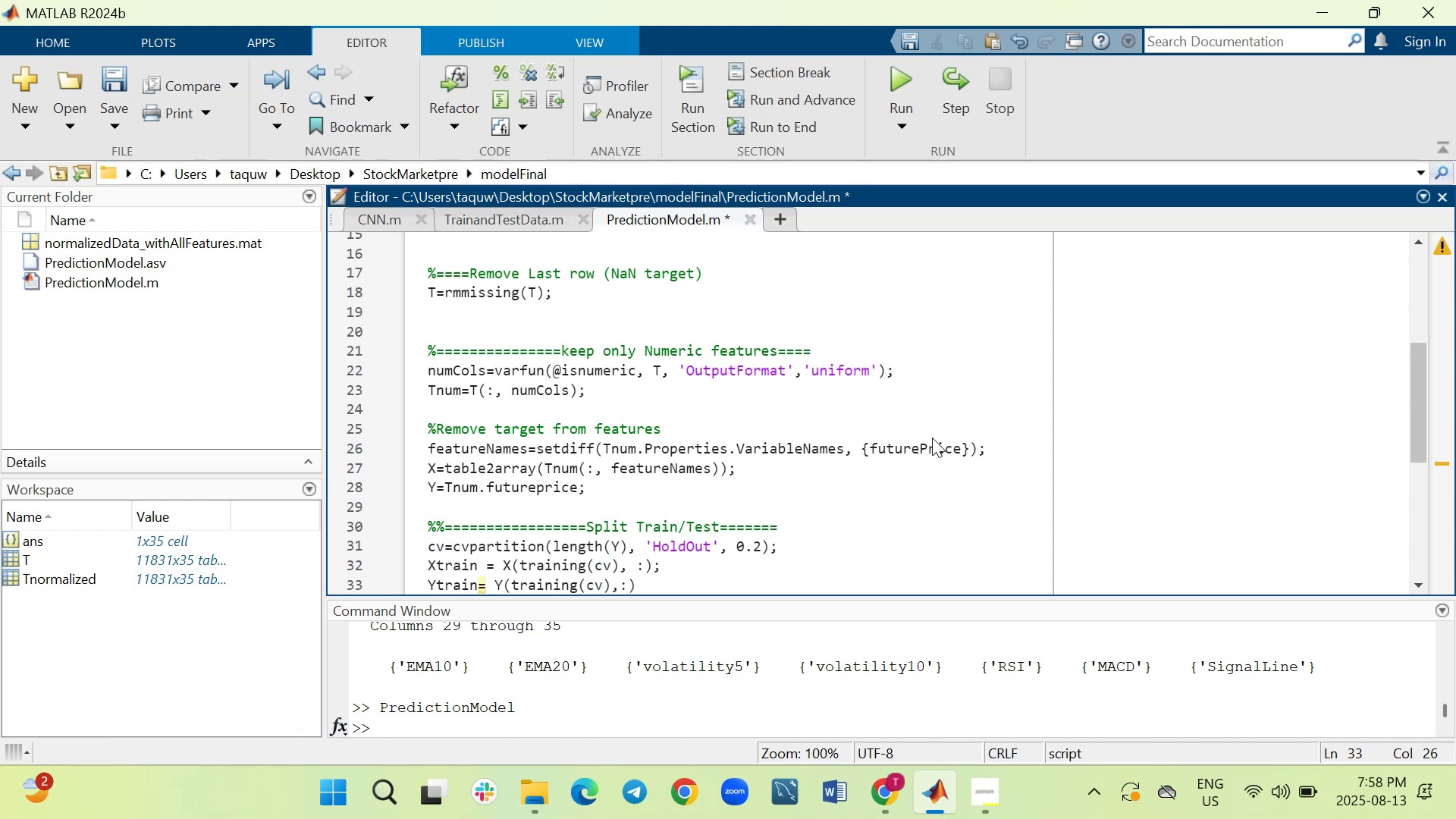 
key(Semicolon)
 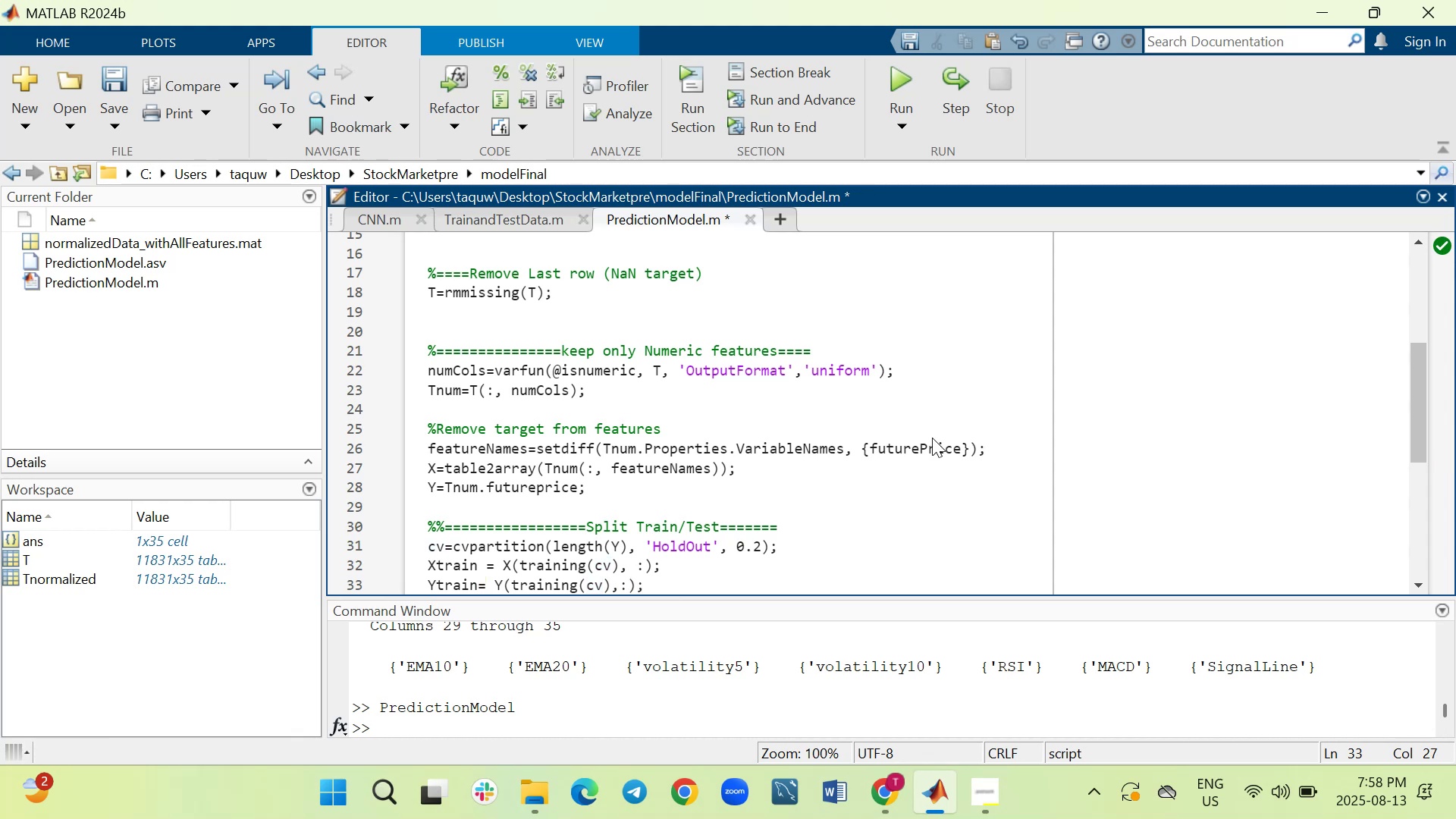 
key(Shift+ShiftRight)
 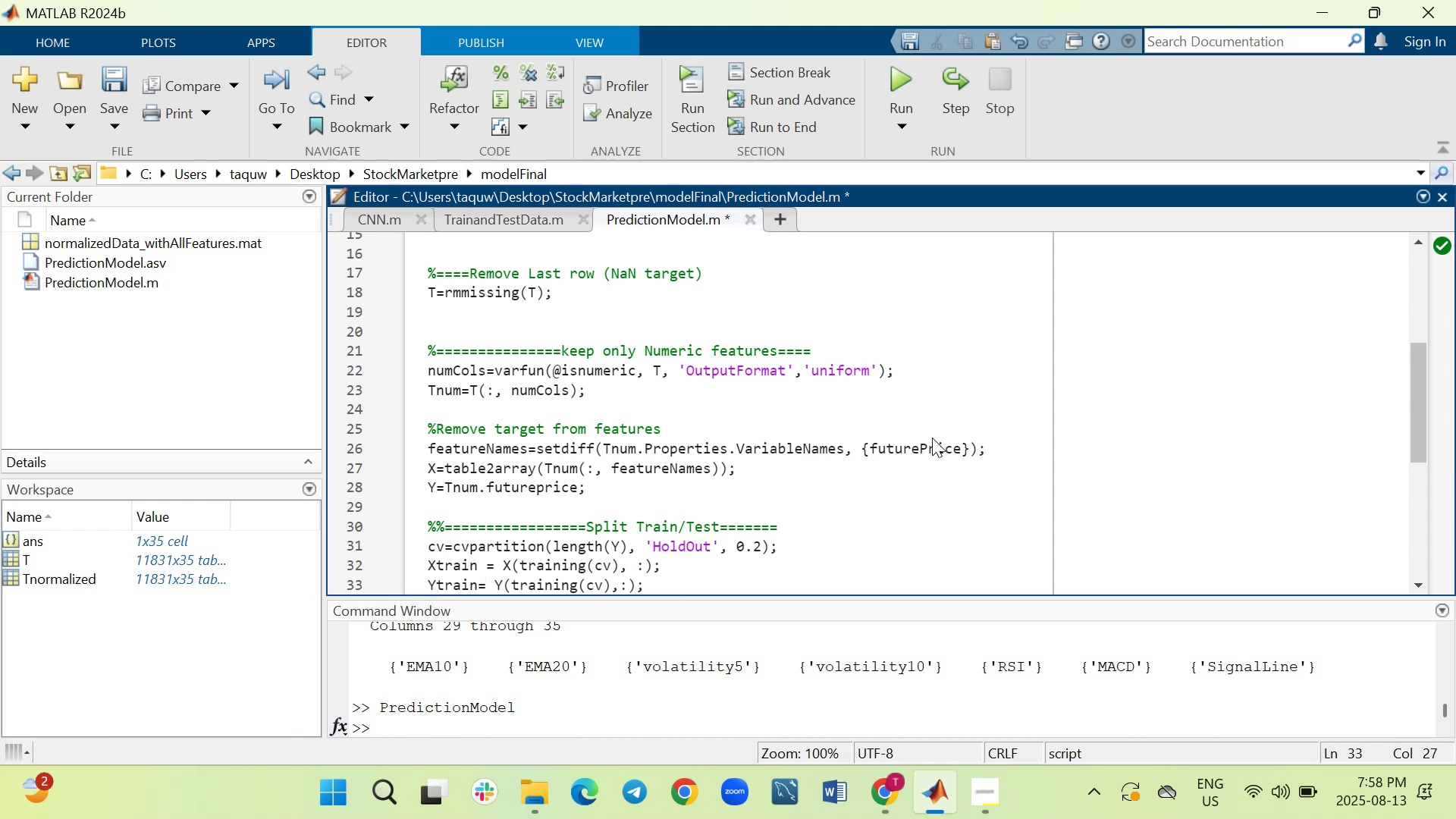 
key(Shift+Enter)
 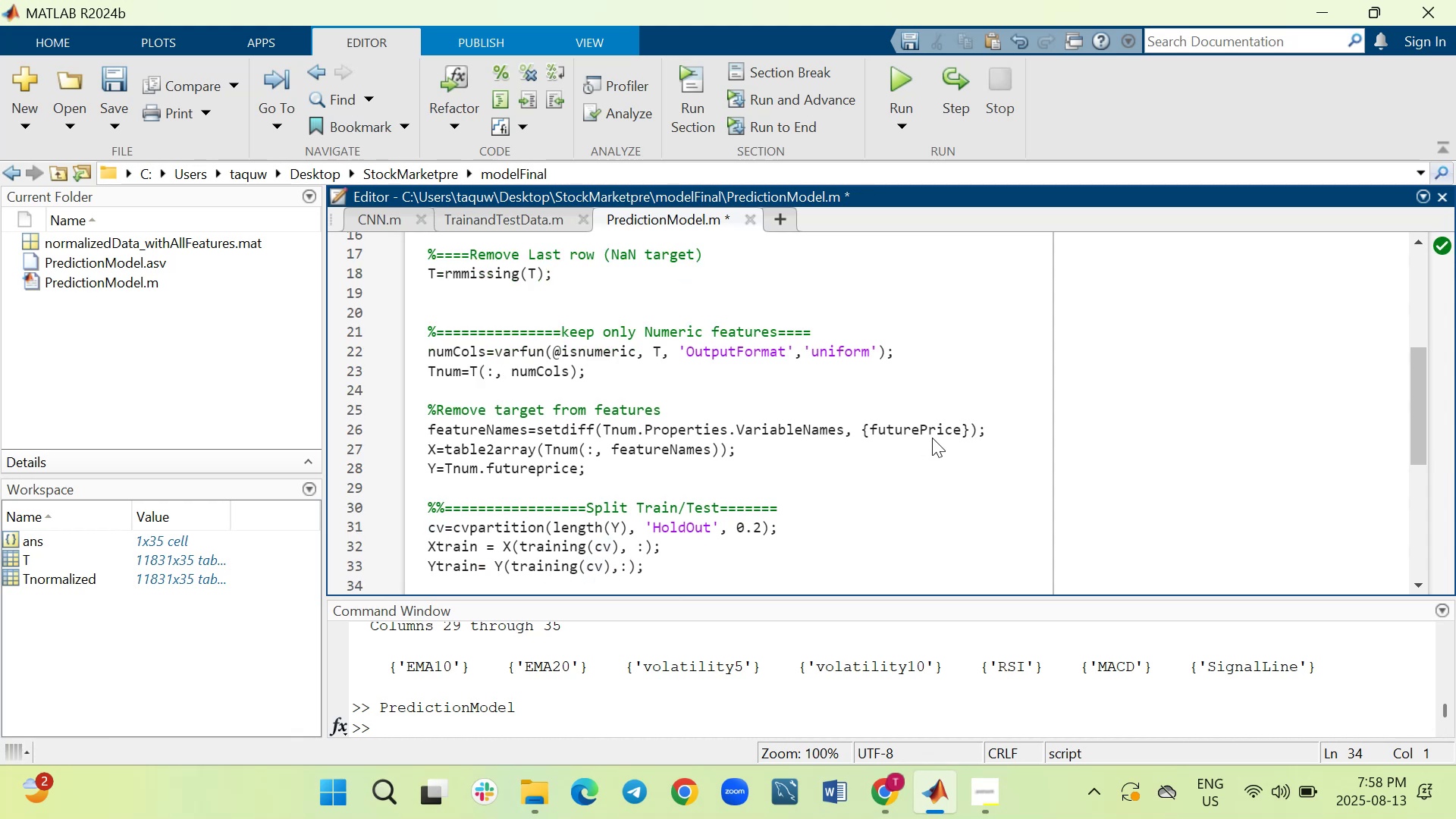 
type(Xtest= X(test)
 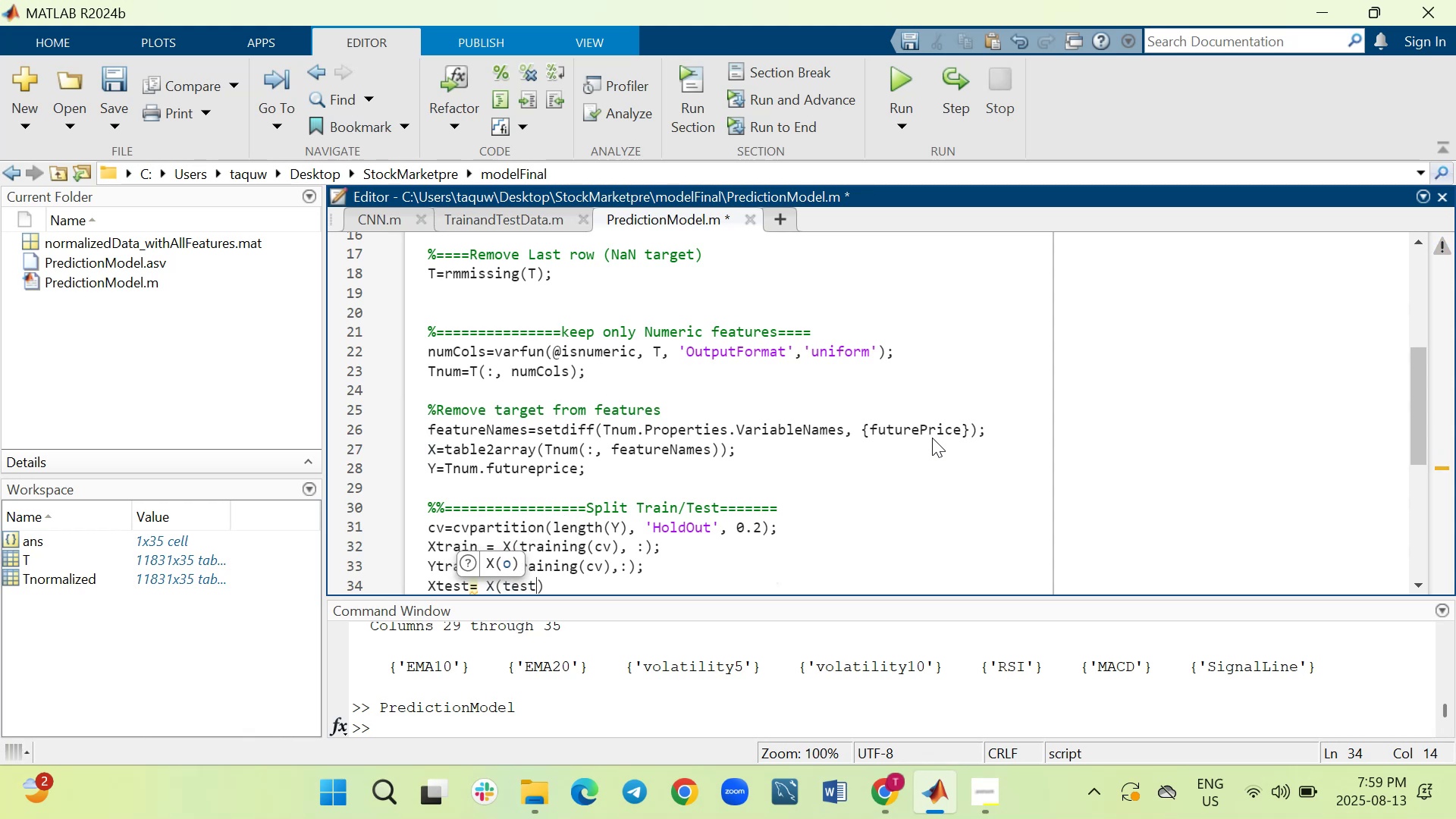 
type((cv)
 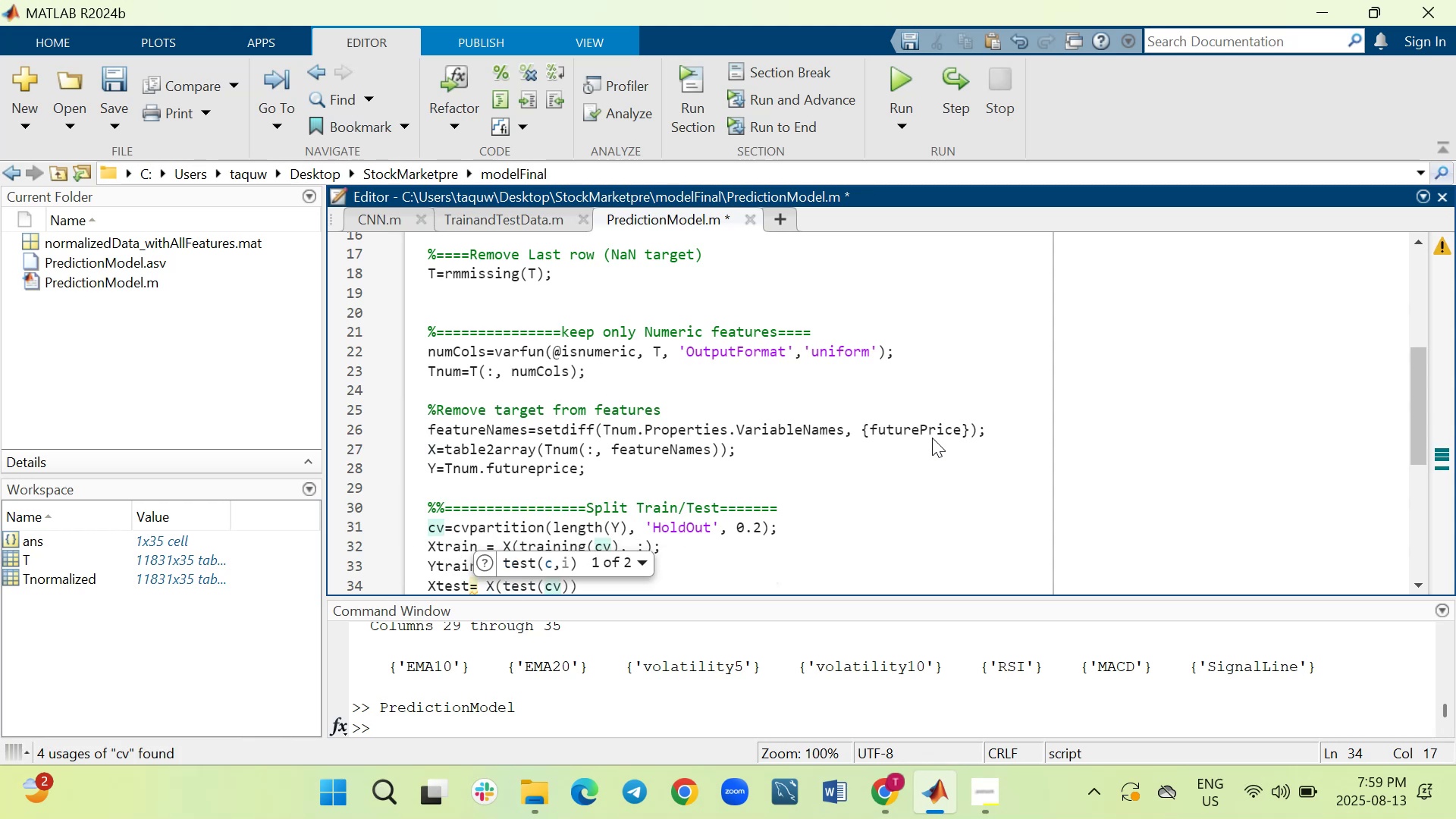 
key(ArrowRight)
 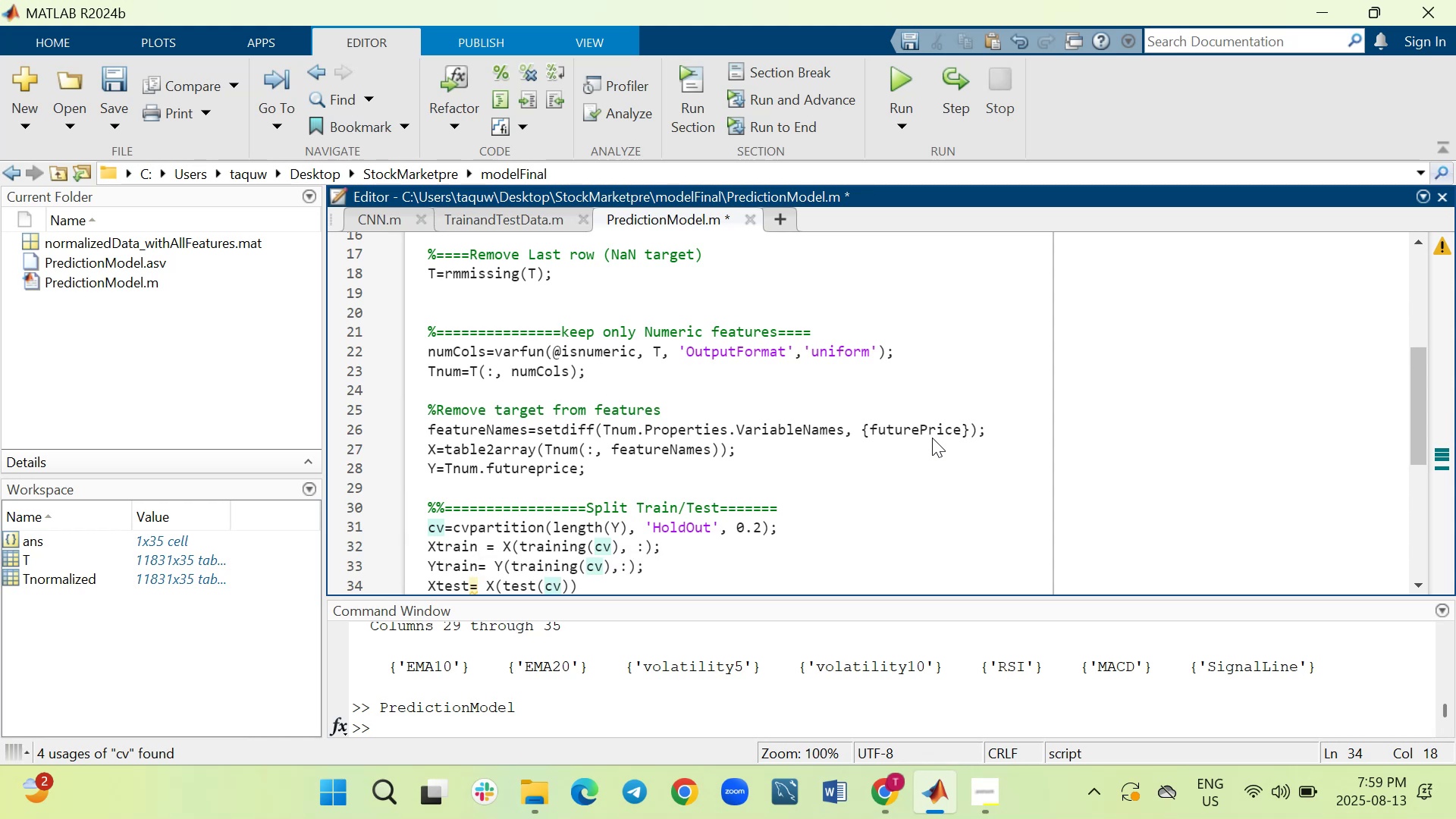 
key(Comma)
 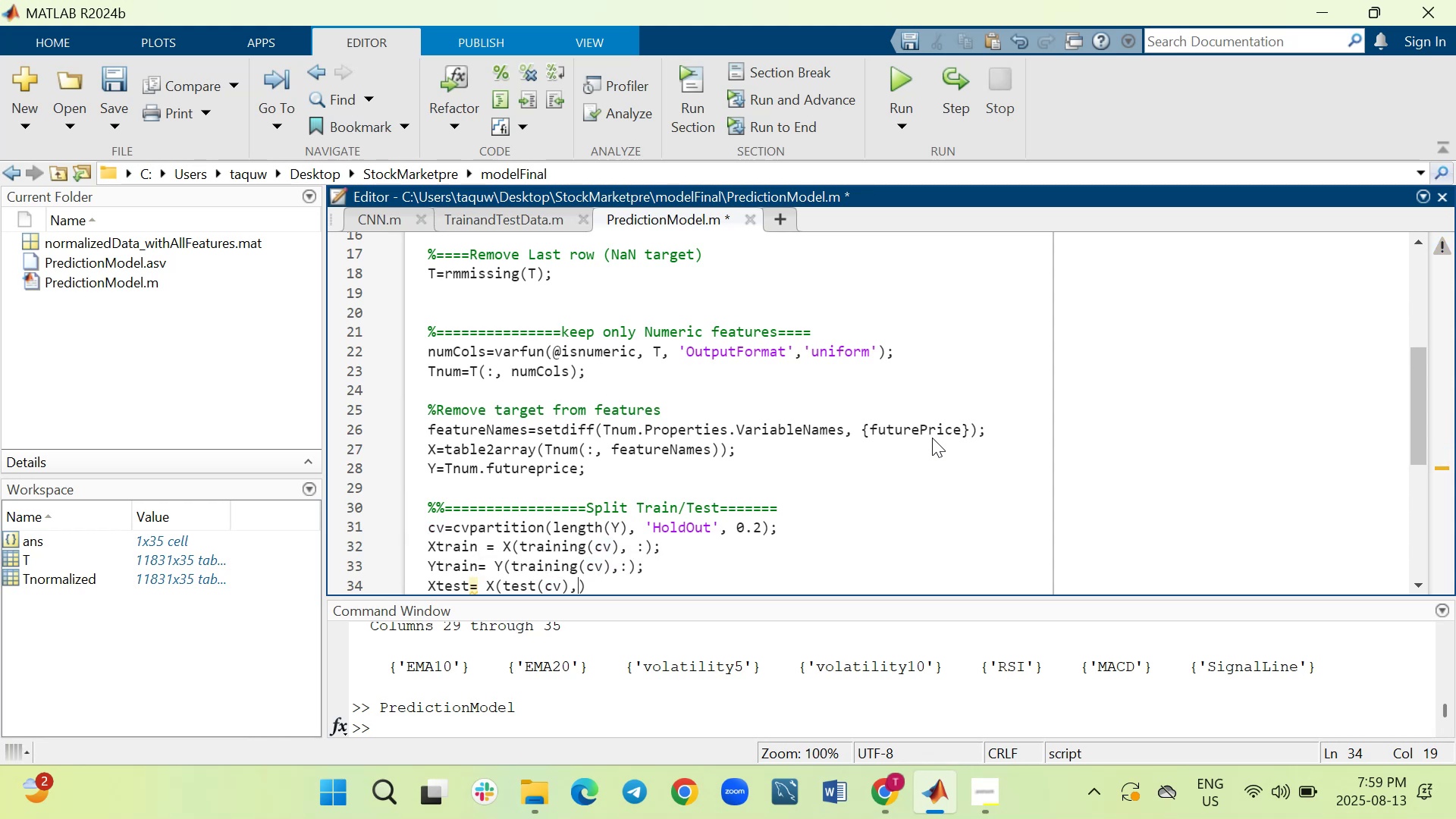 
key(Shift+ShiftRight)
 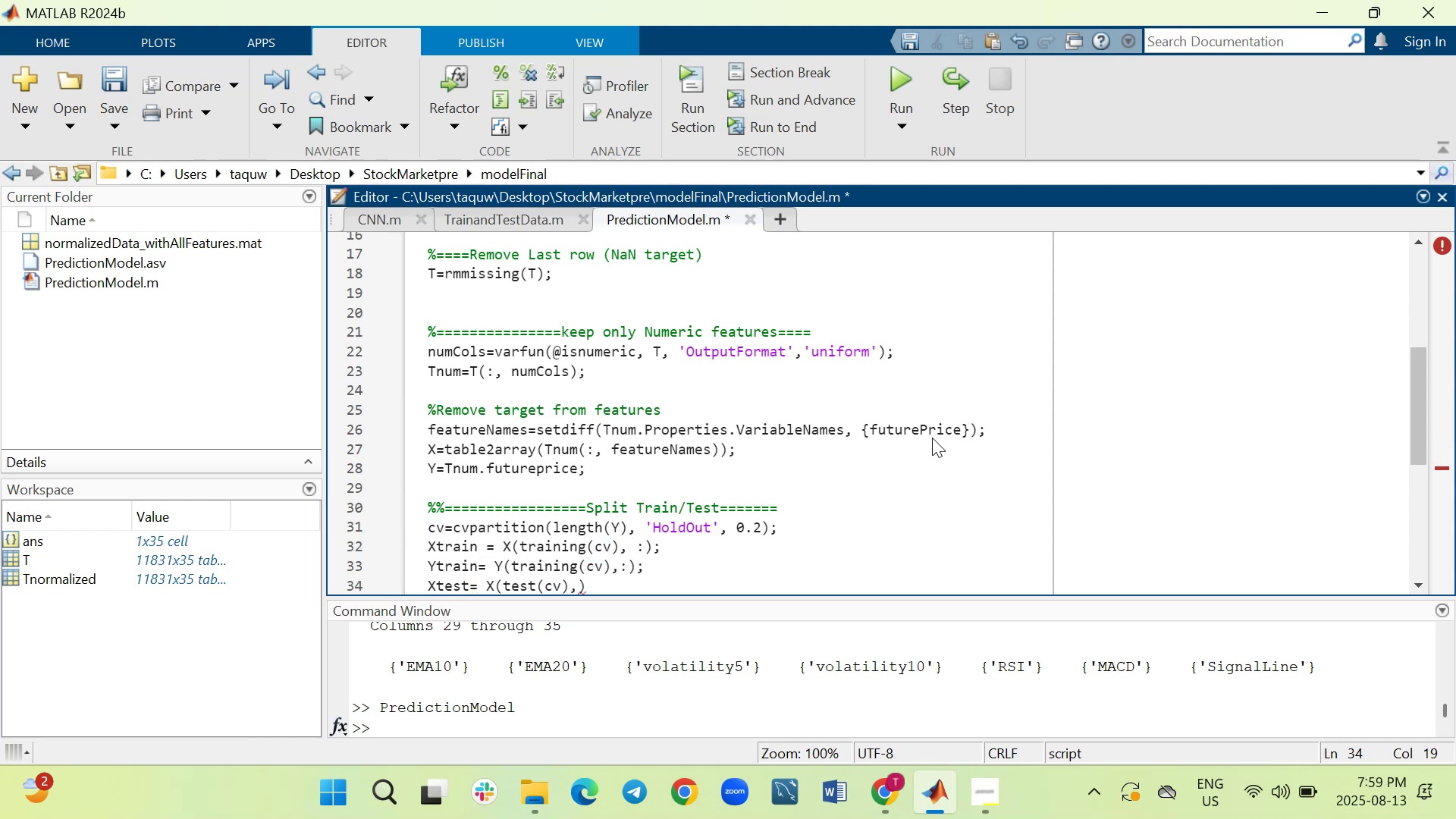 
key(Shift+Semicolon)
 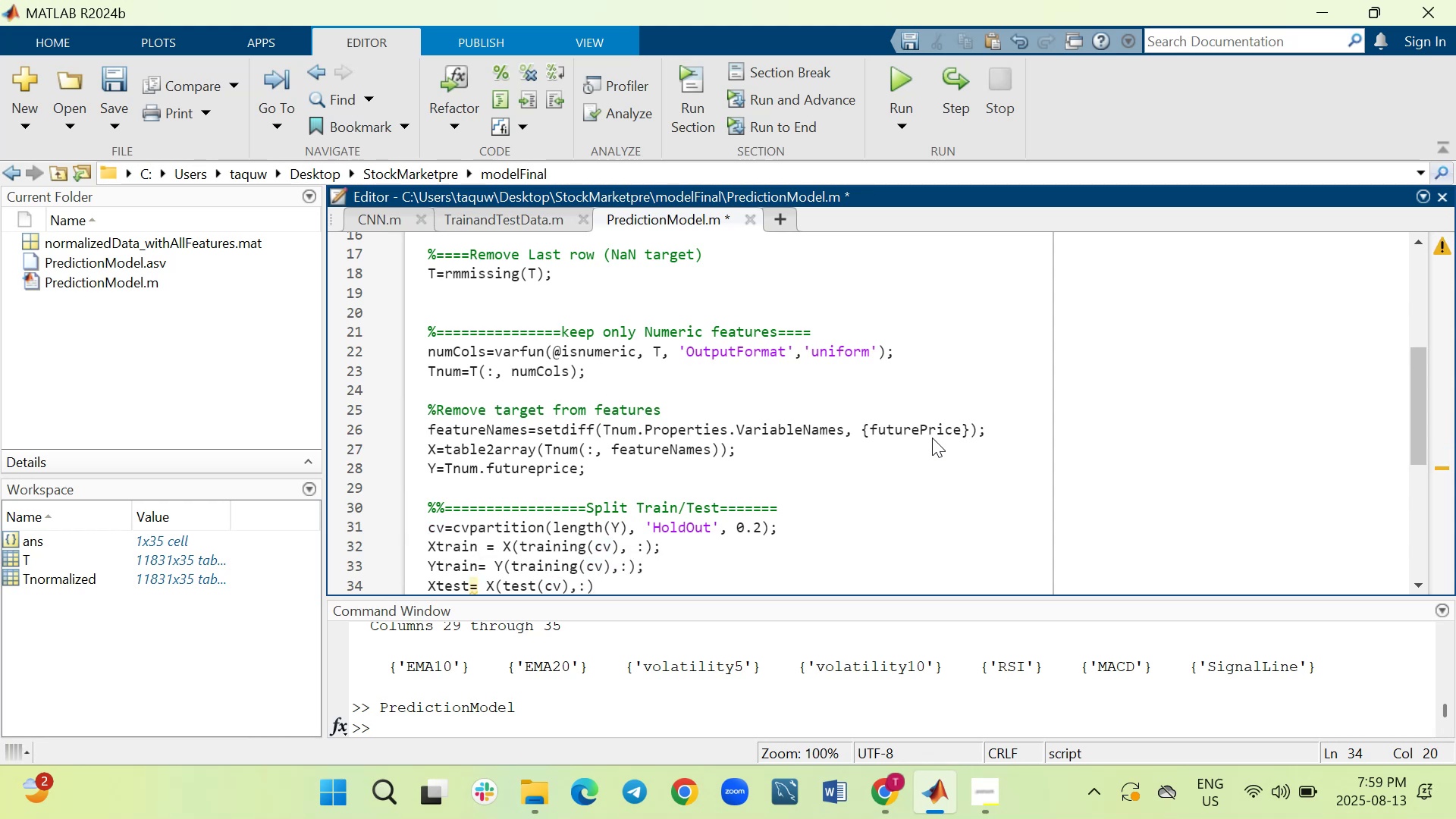 
key(ArrowRight)
 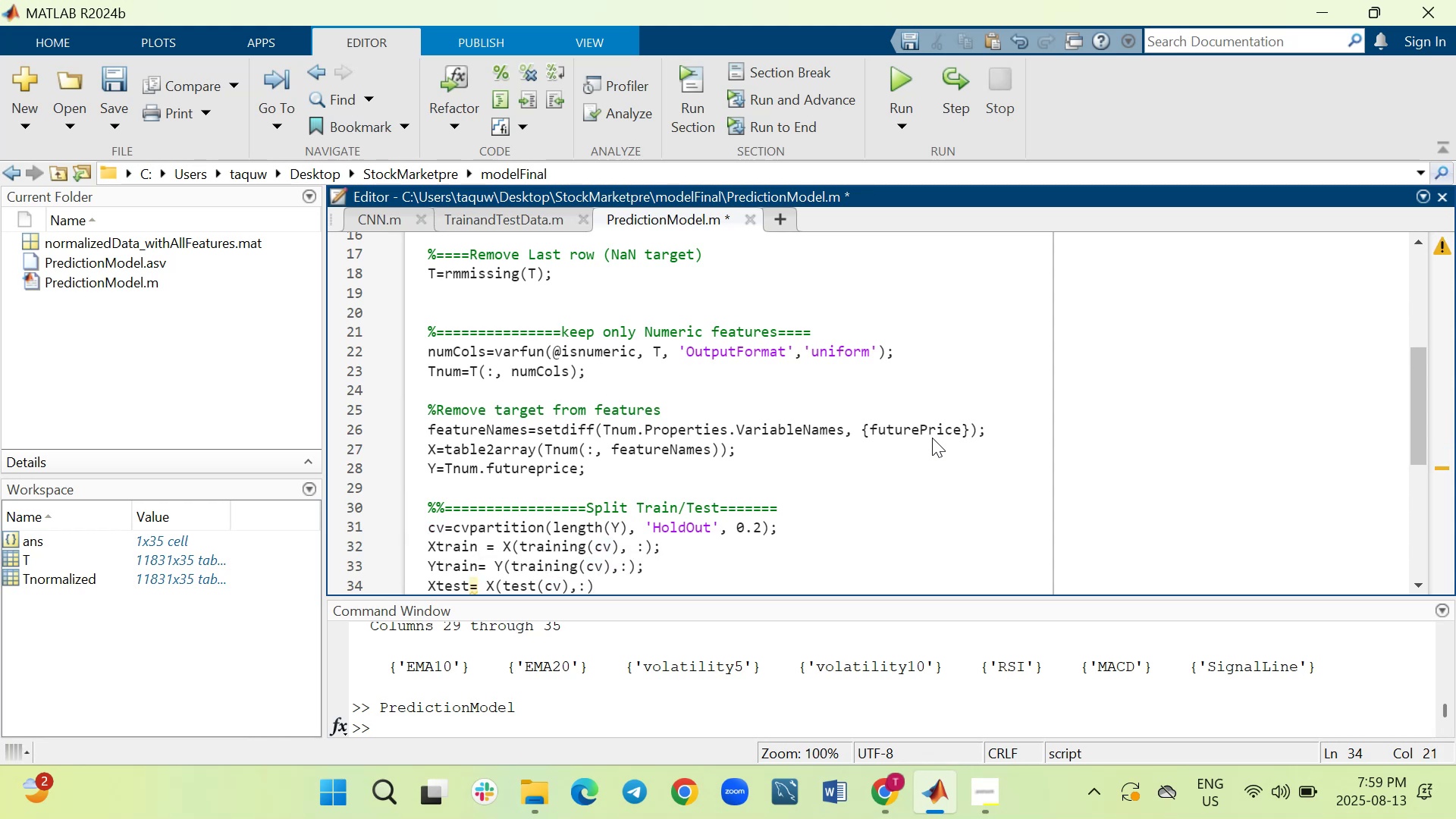 
key(Semicolon)
 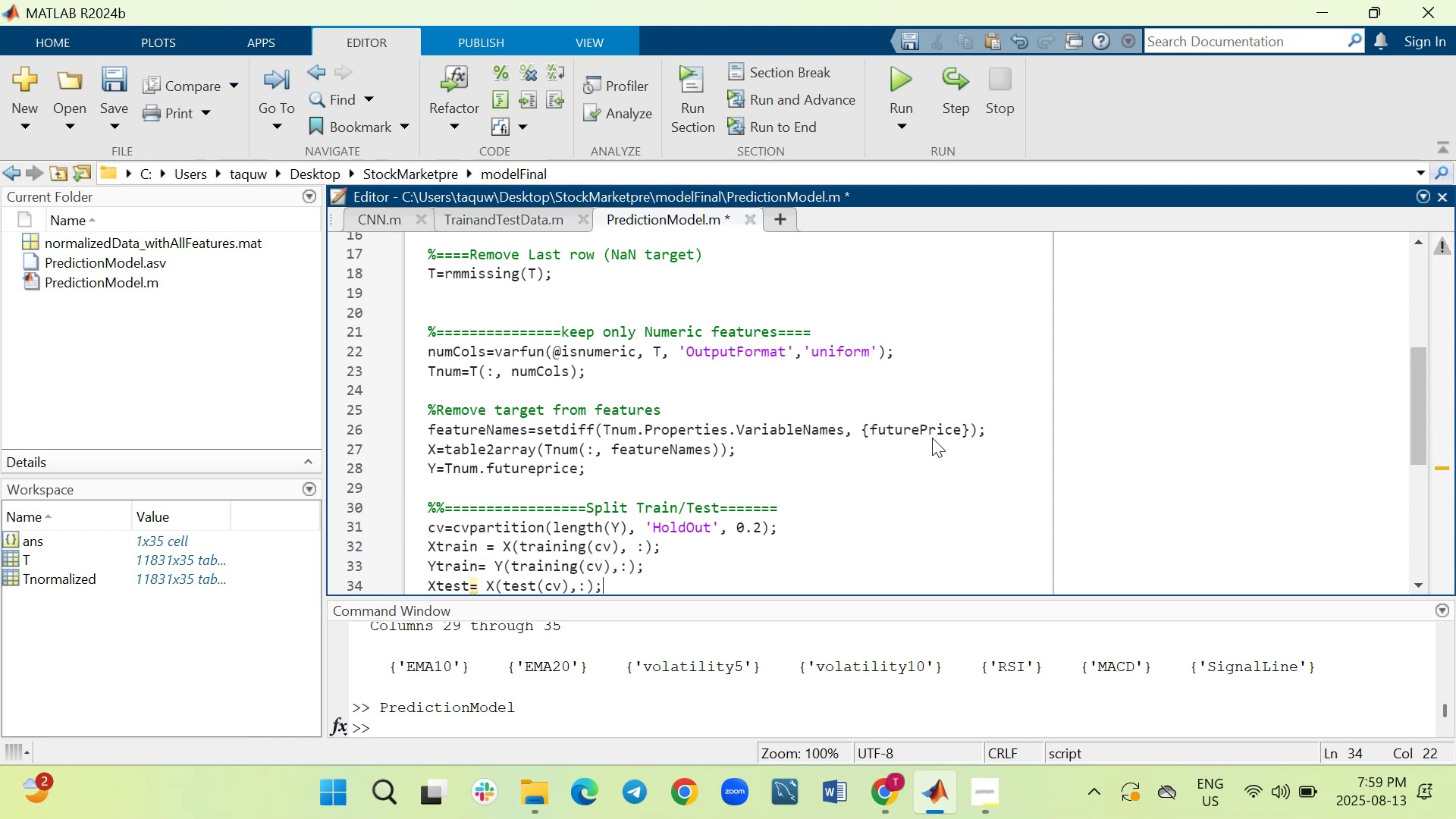 
key(Shift+ShiftRight)
 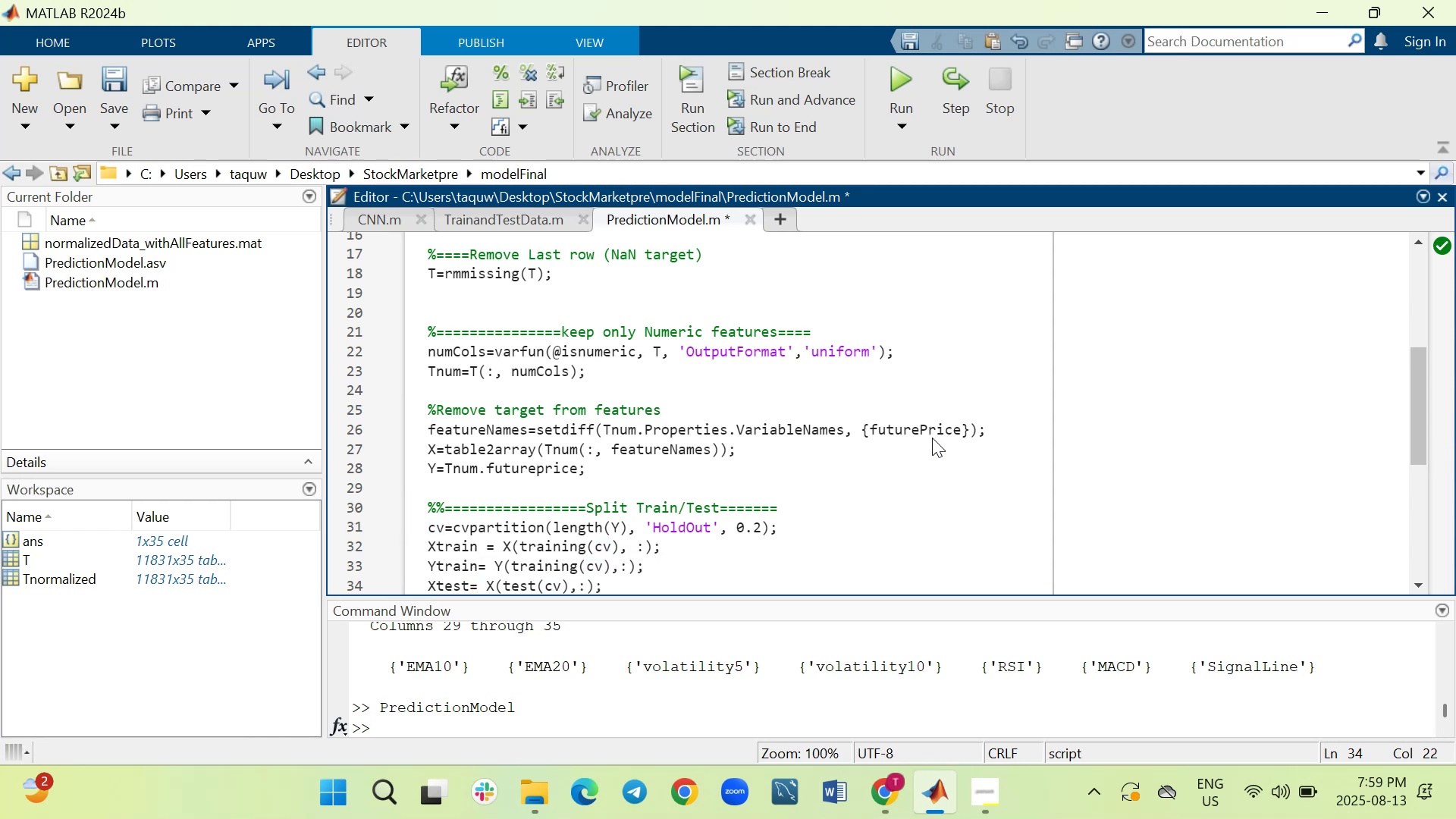 
key(Shift+Enter)
 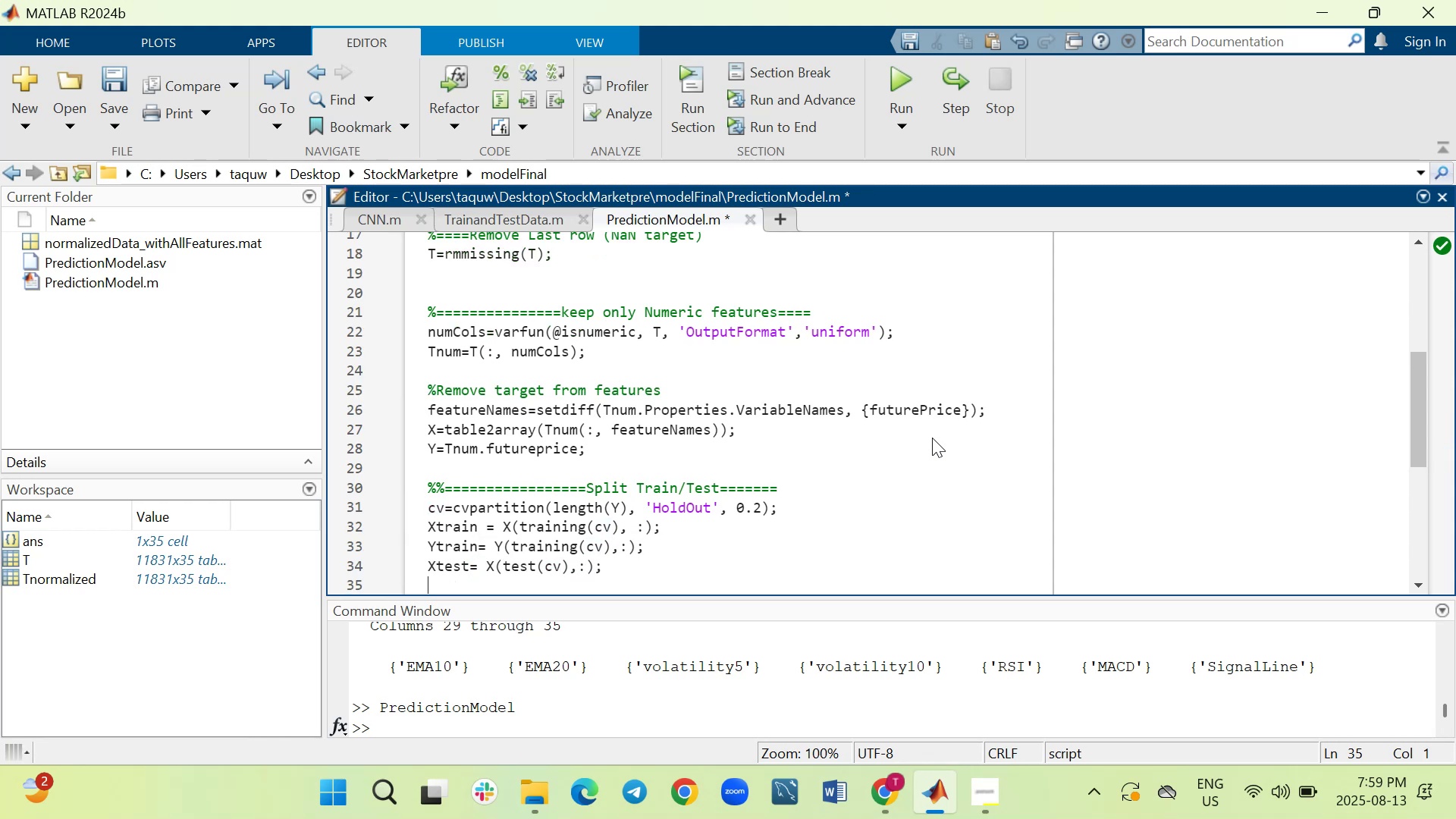 
key(Control+ControlLeft)
 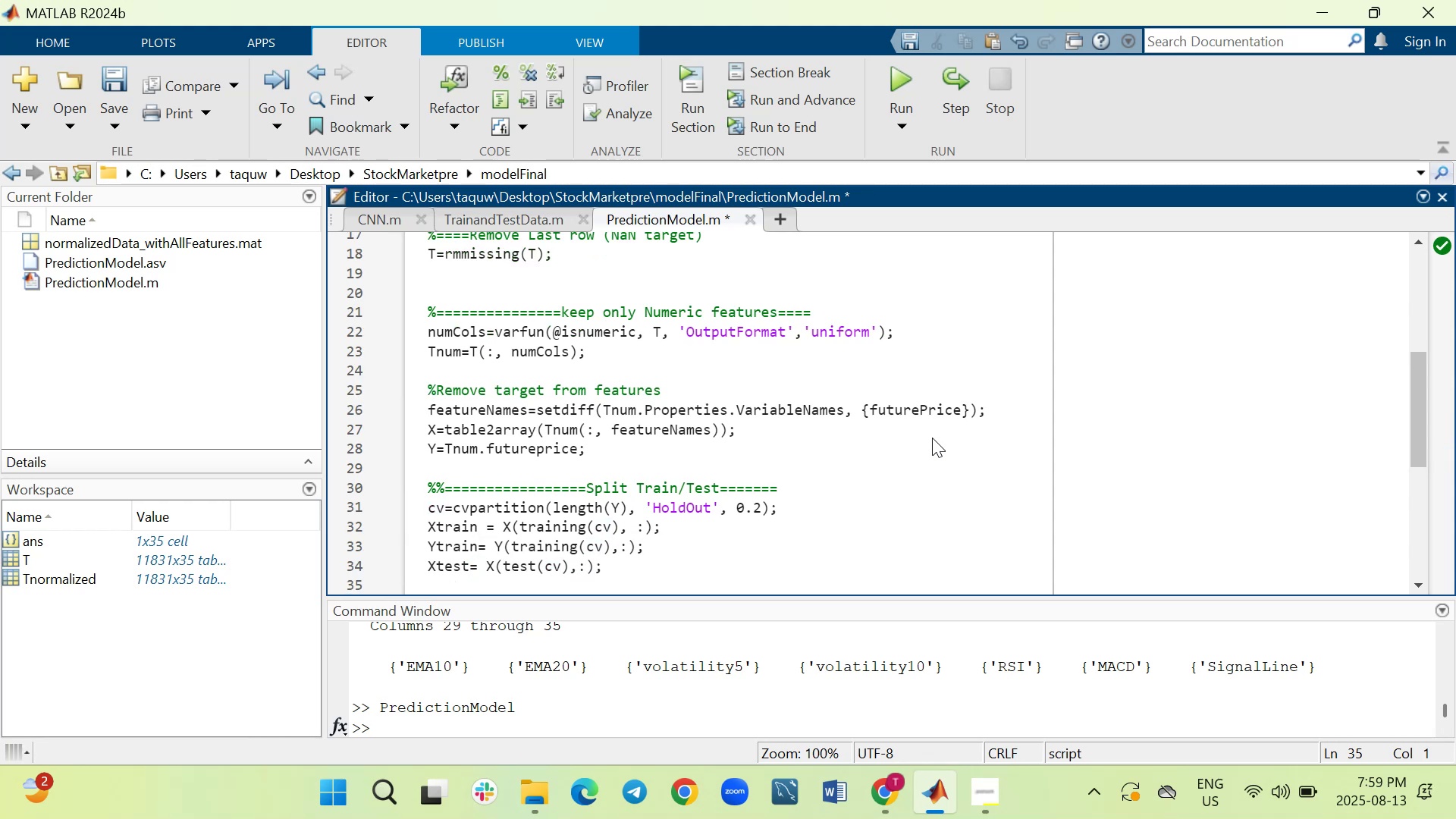 
key(Control+Y)
 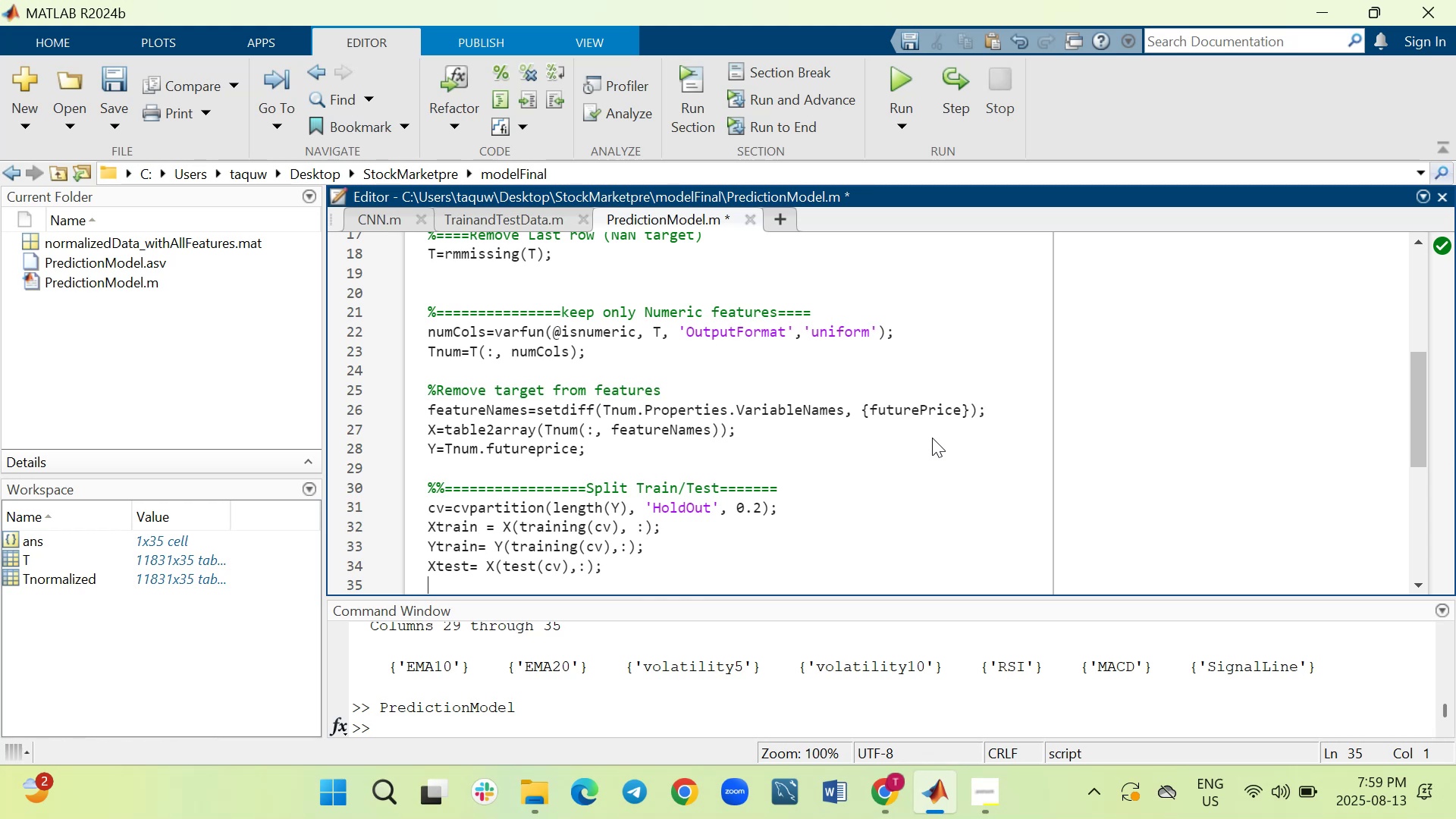 
type(test)
key(Backspace)
key(Backspace)
key(Backspace)
key(Backspace)
type(Ytest)
 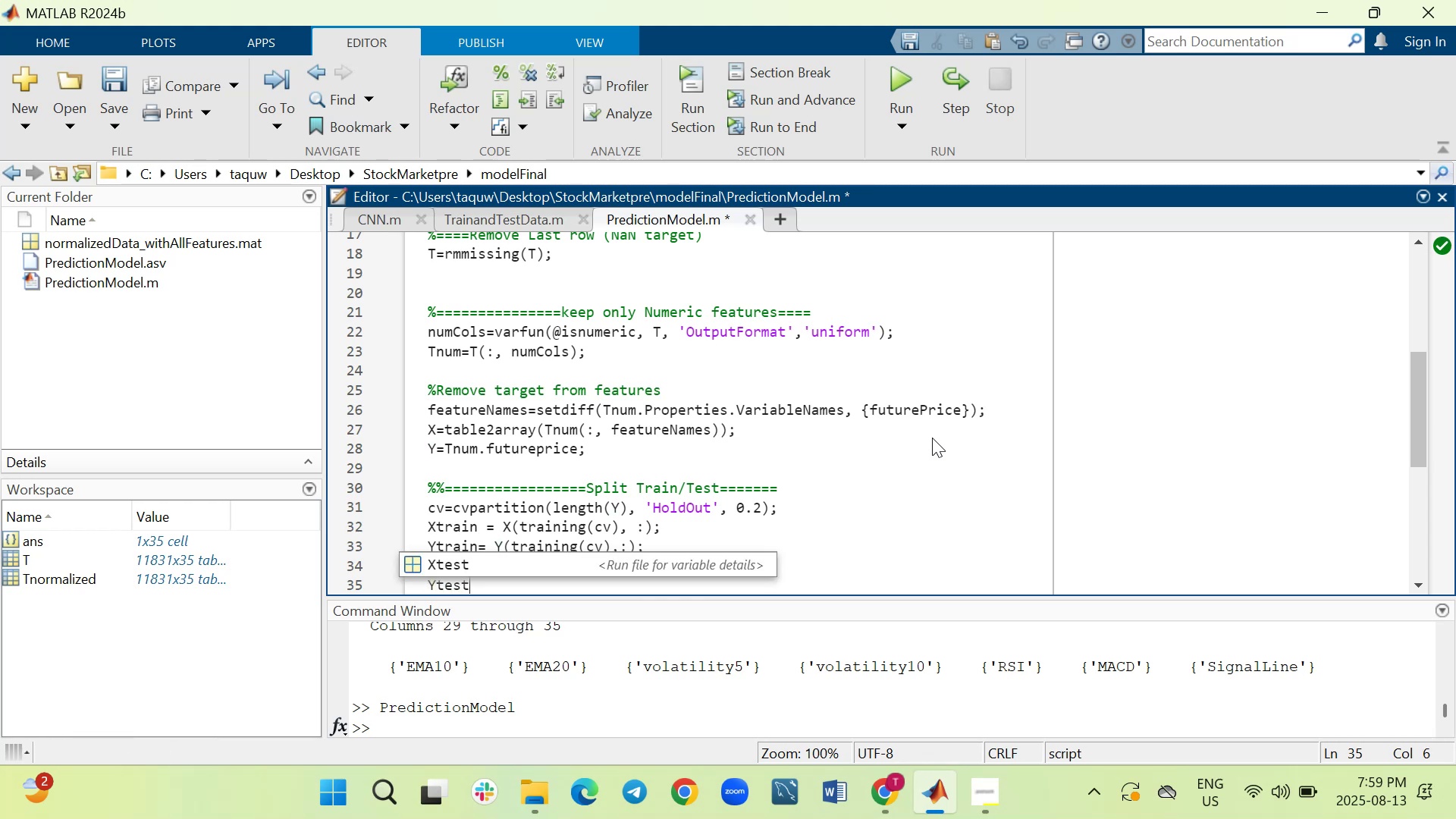 
hold_key(key=ShiftRight, duration=0.92)
 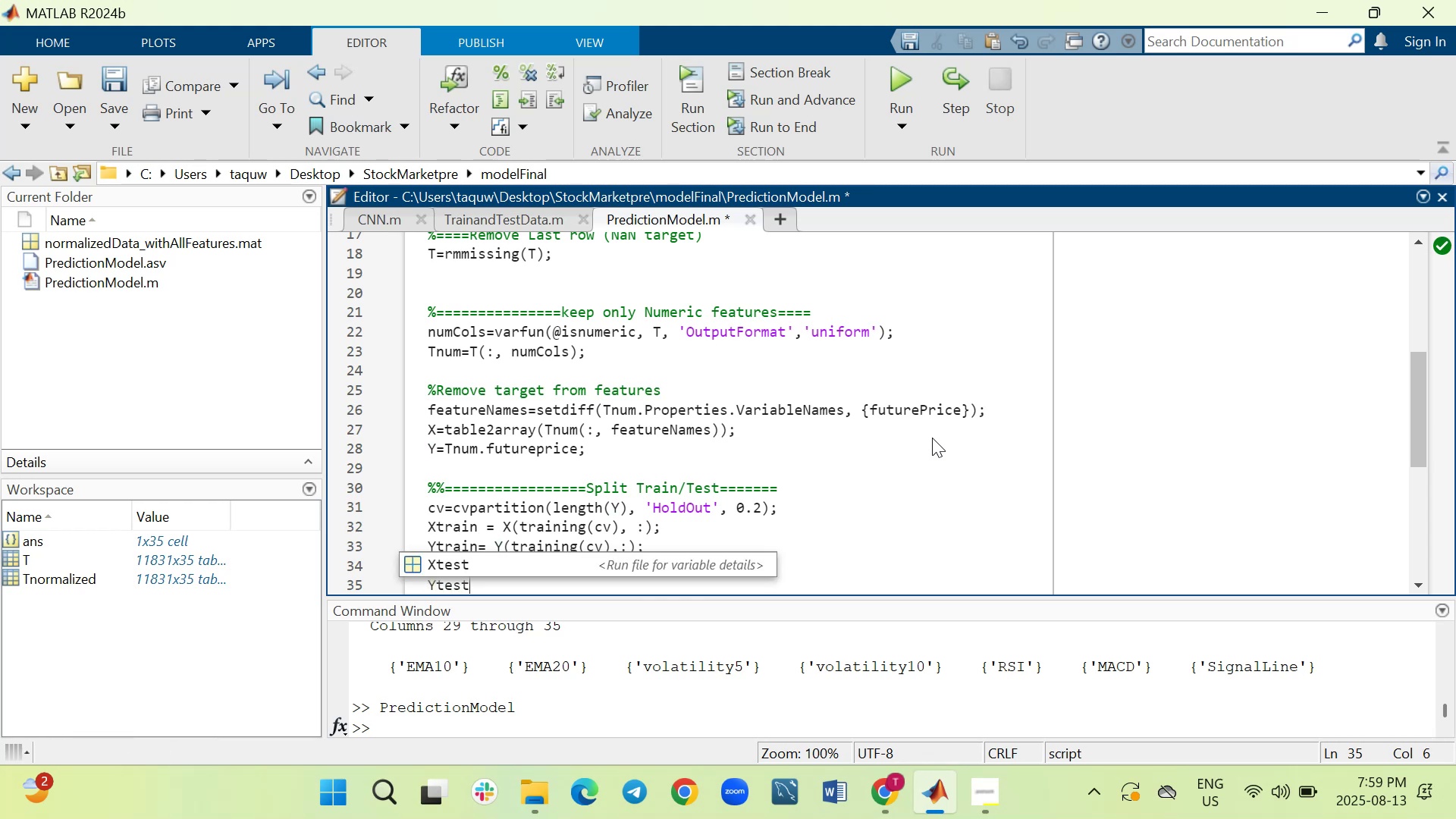 
key(Equal)
 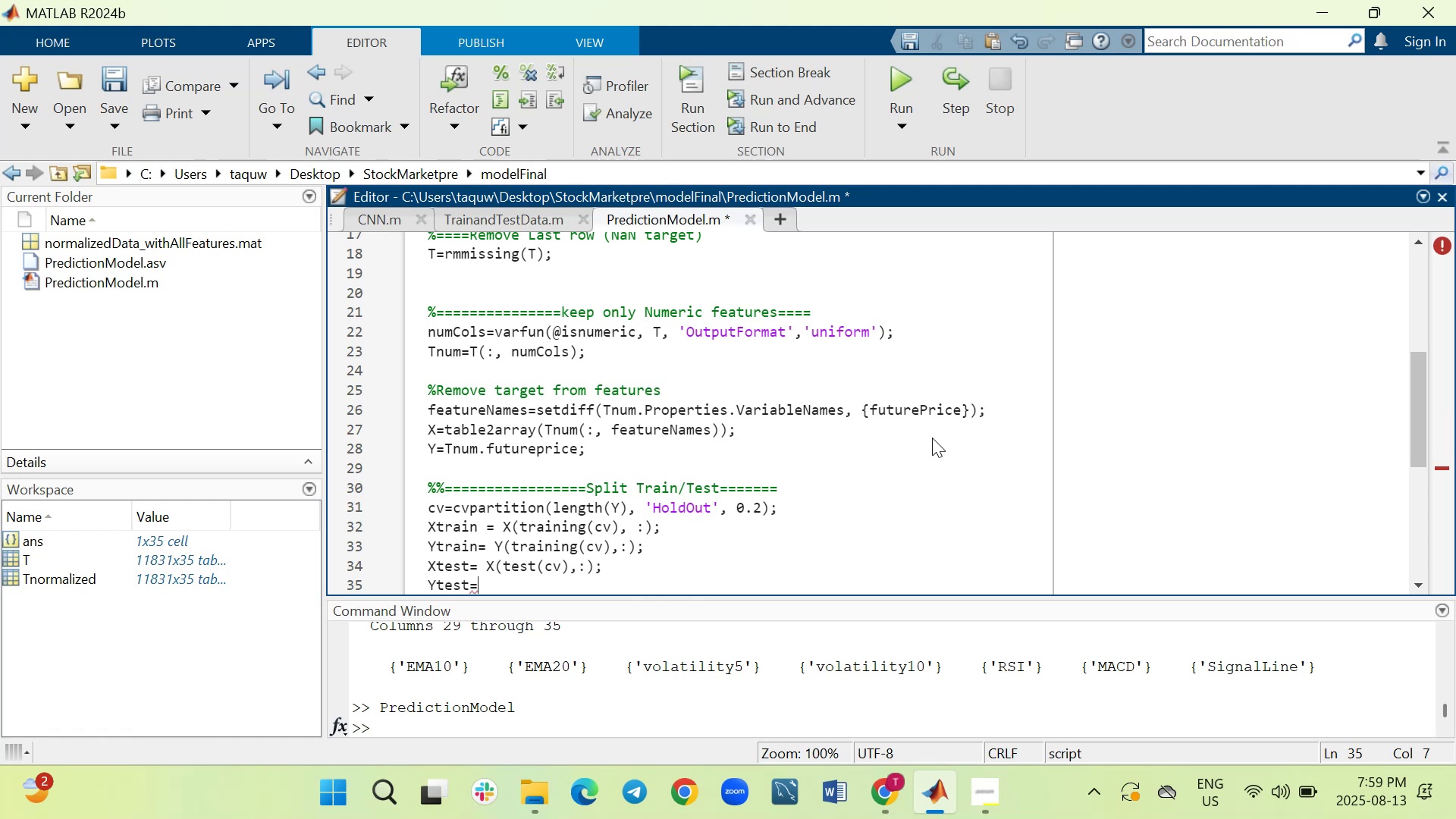 
key(Control+ControlLeft)
 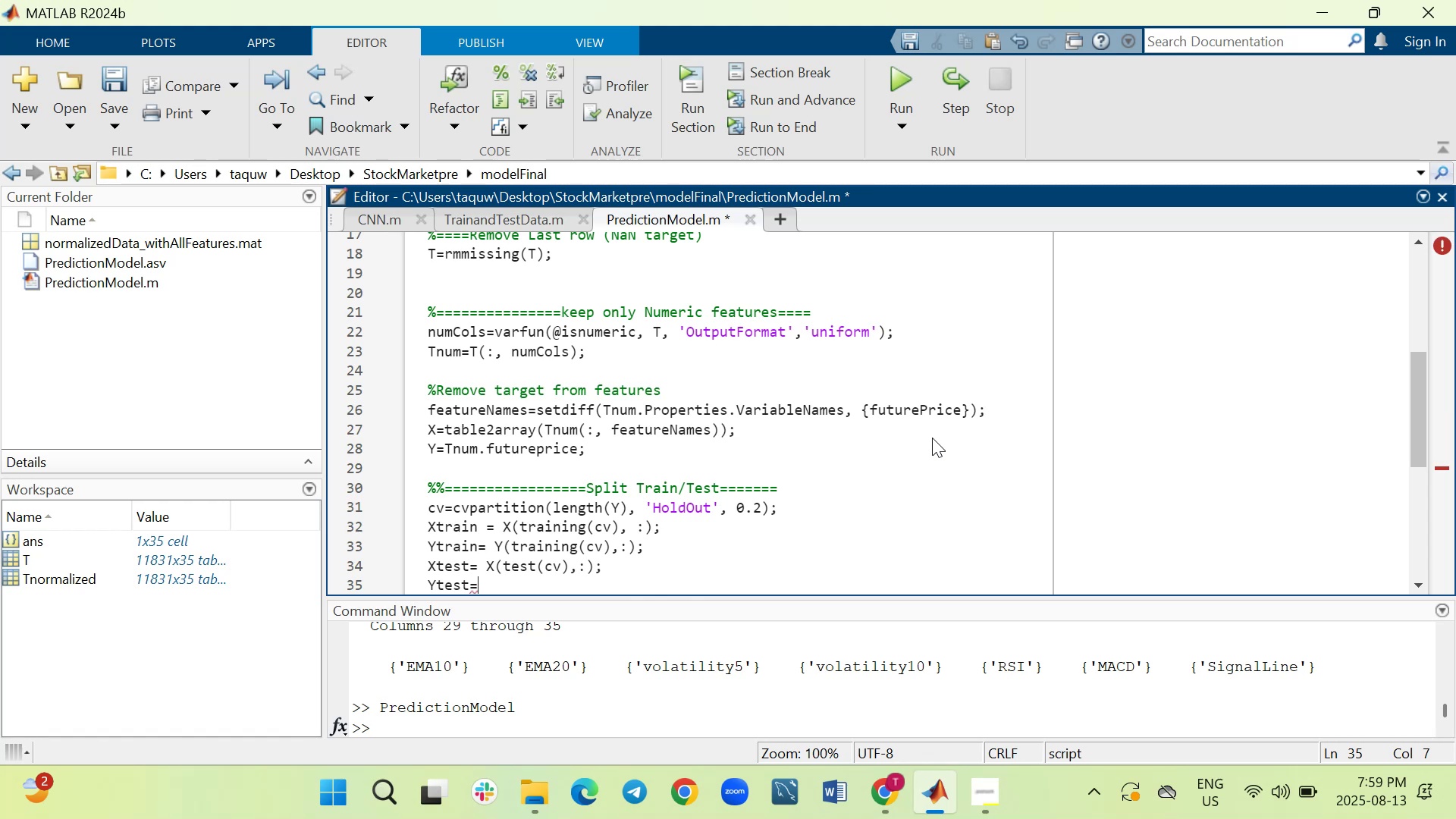 
key(Control+Y)
 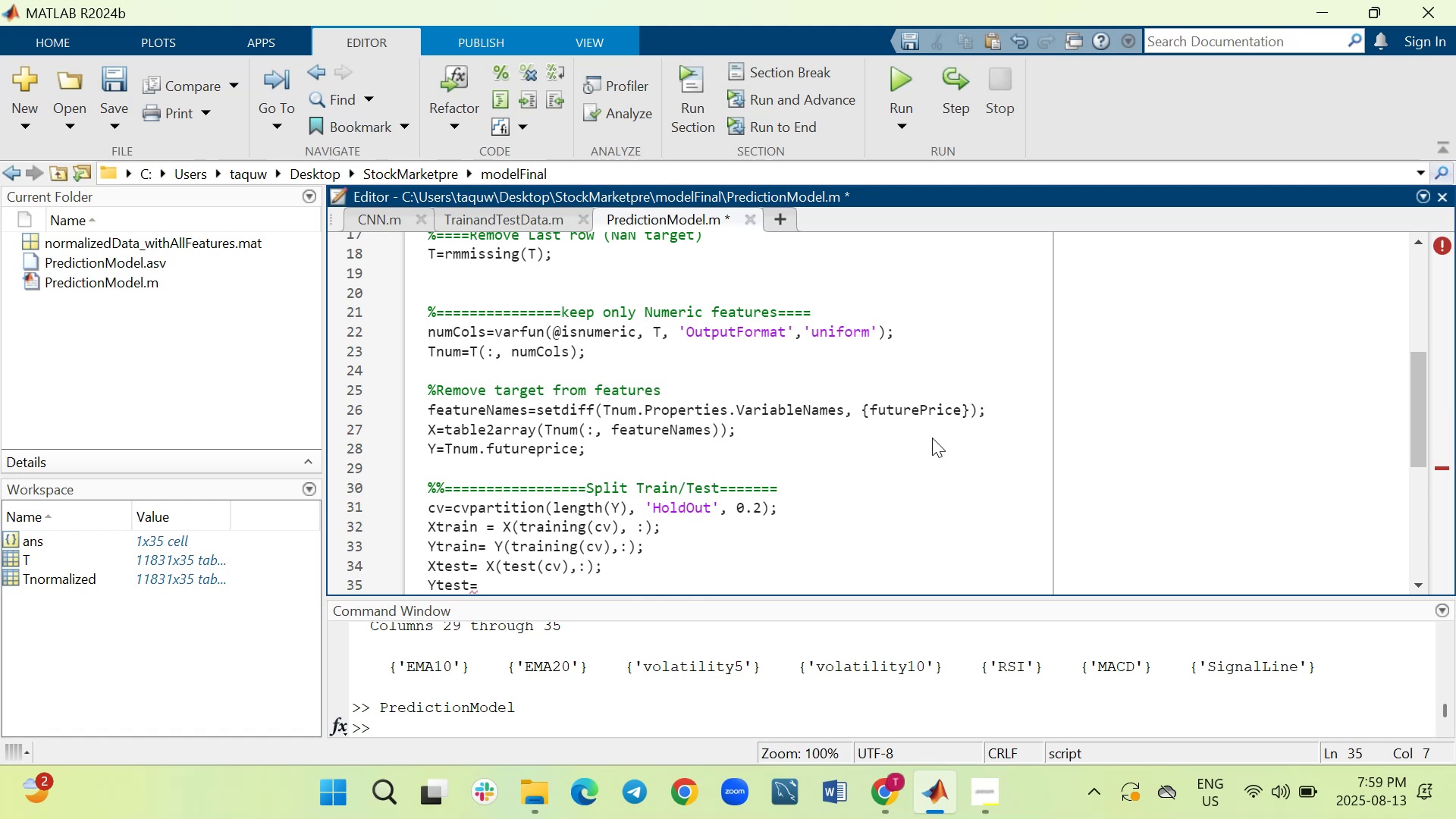 
type((test)
 